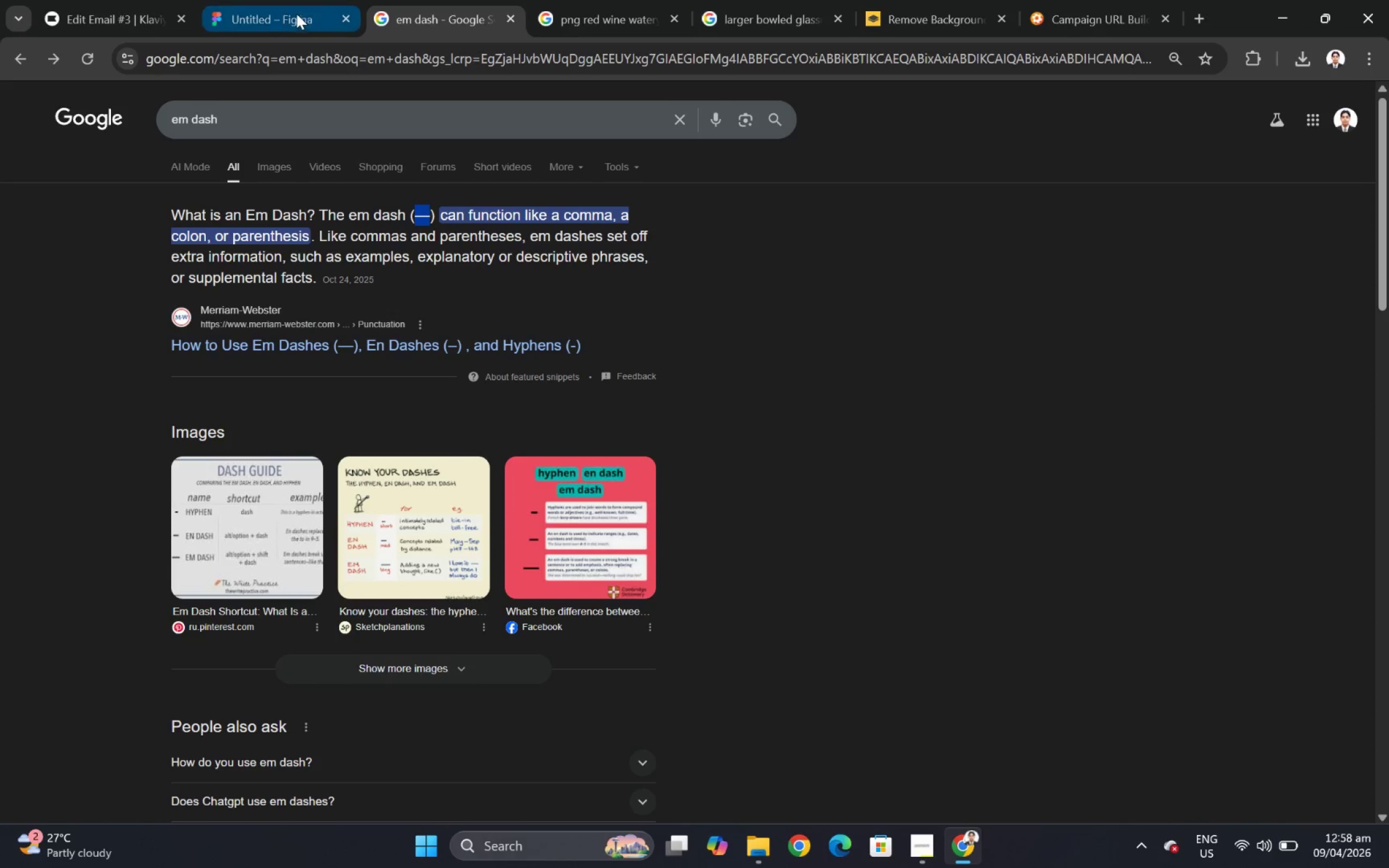 
left_click([288, 11])
 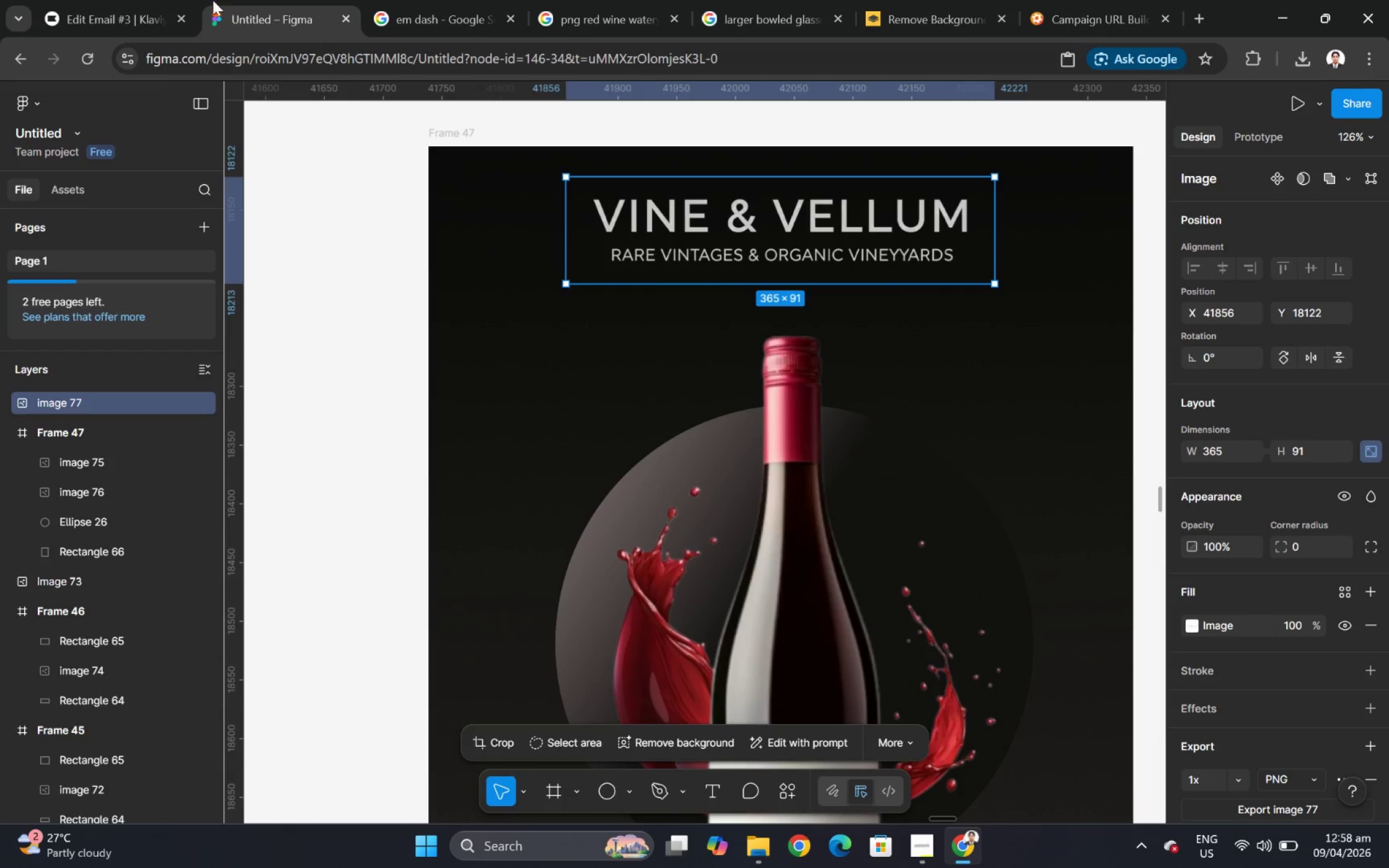 
left_click([120, 7])
 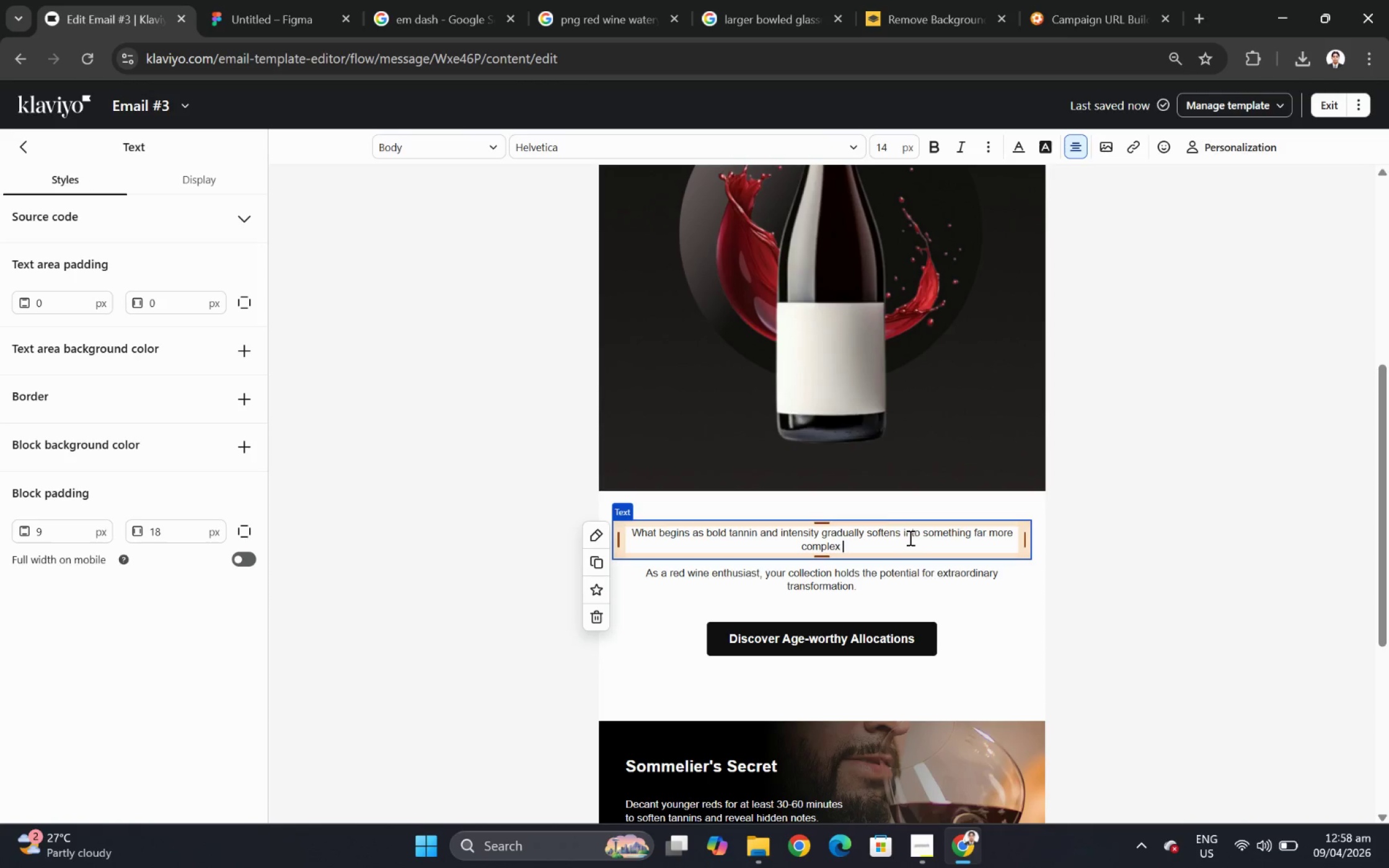 
key(Control+V)
 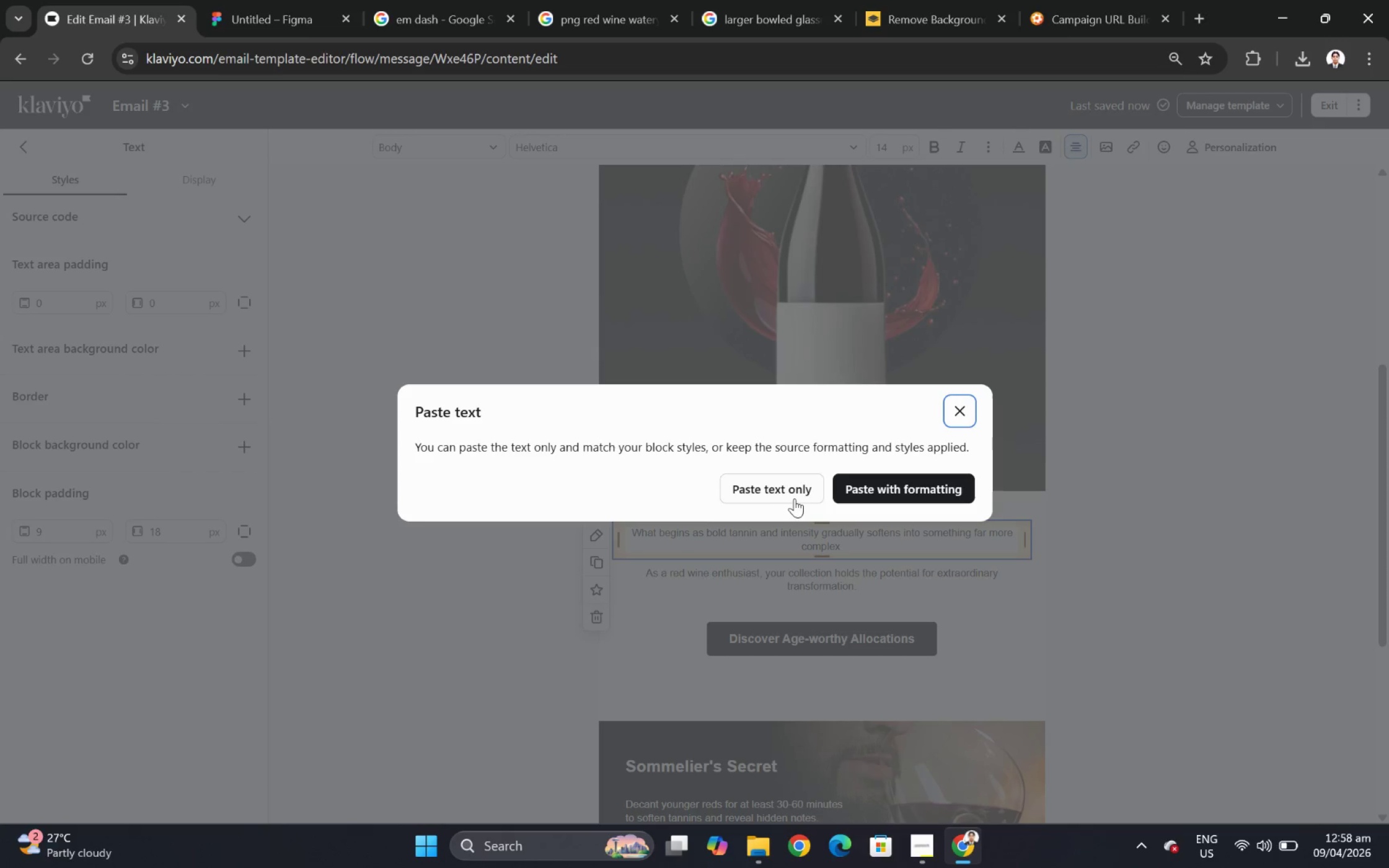 
left_click([782, 481])
 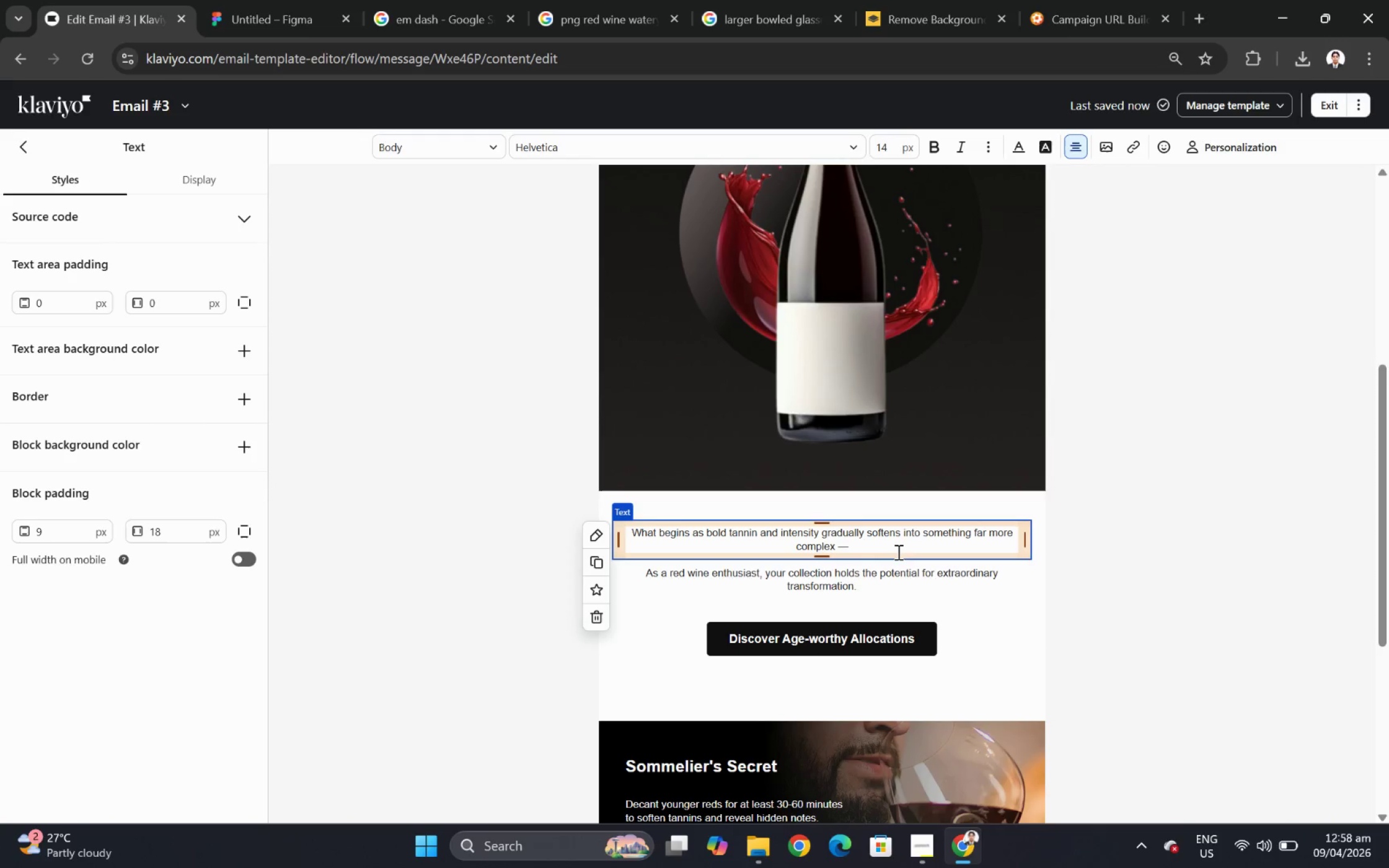 
left_click([894, 547])
 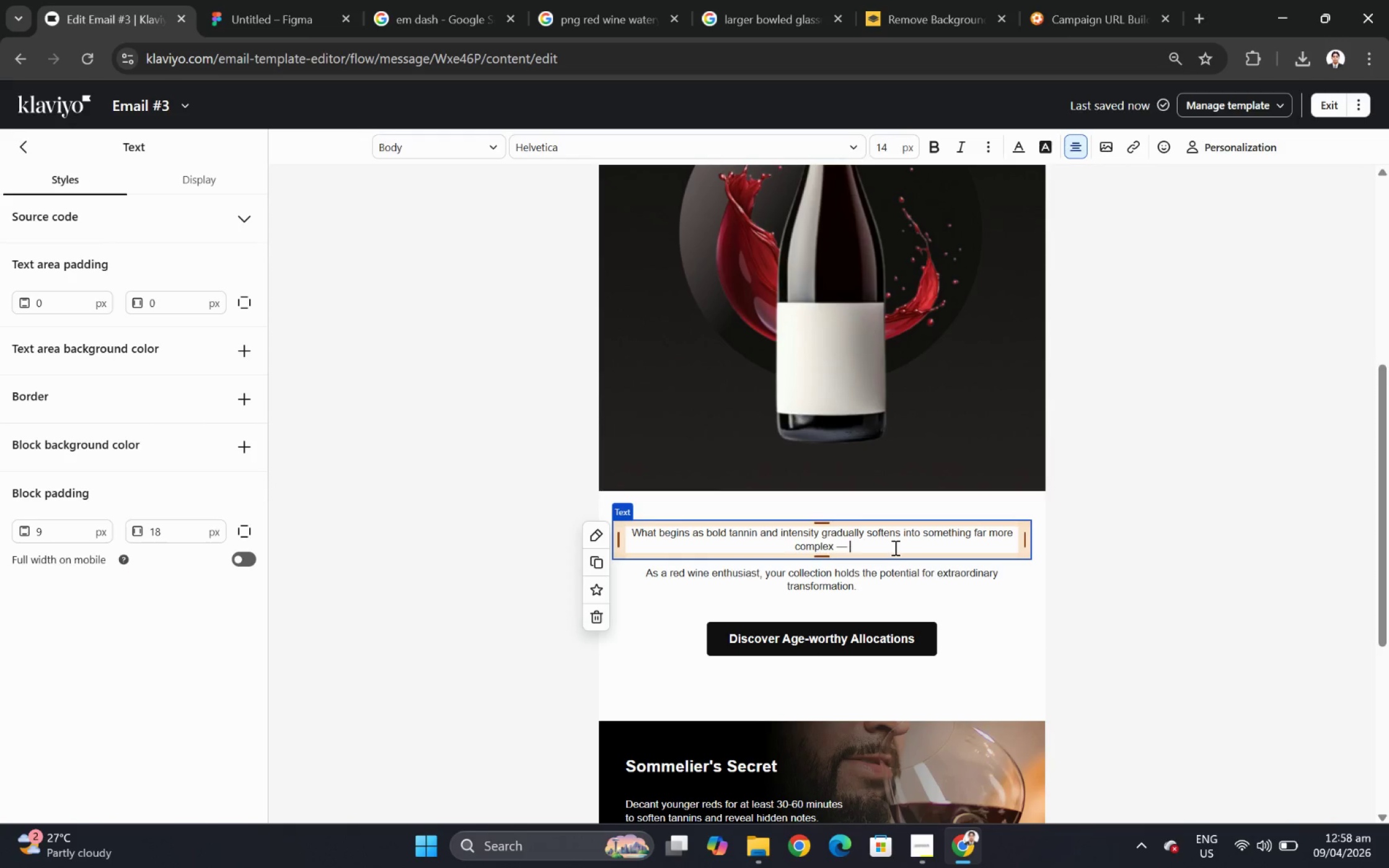 
key(Space)
 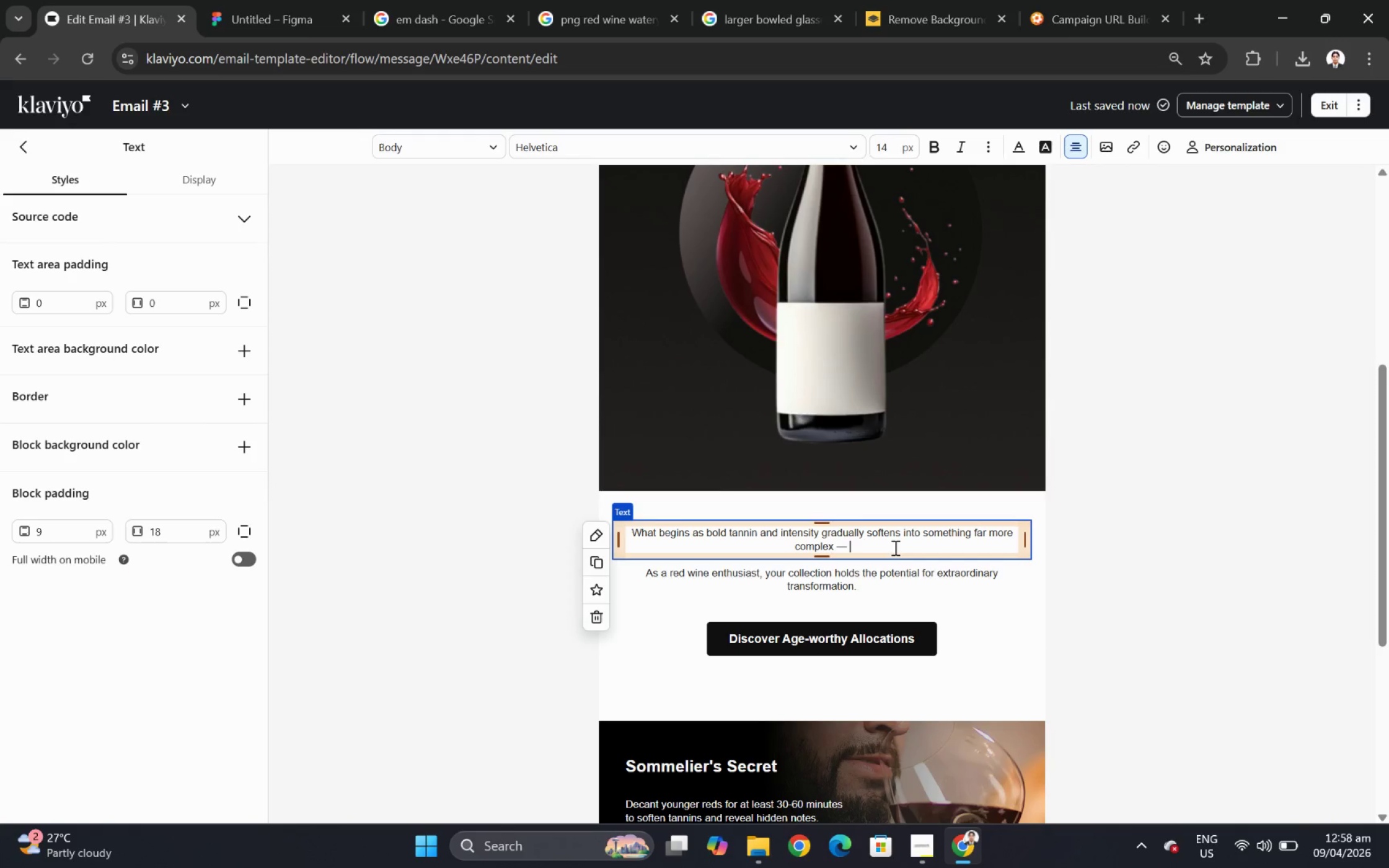 
type(silkier textures, deeper aromatics, and a finish that lingers with quiet coi)
key(Backspace)
key(Backspace)
type(onfidence.)
 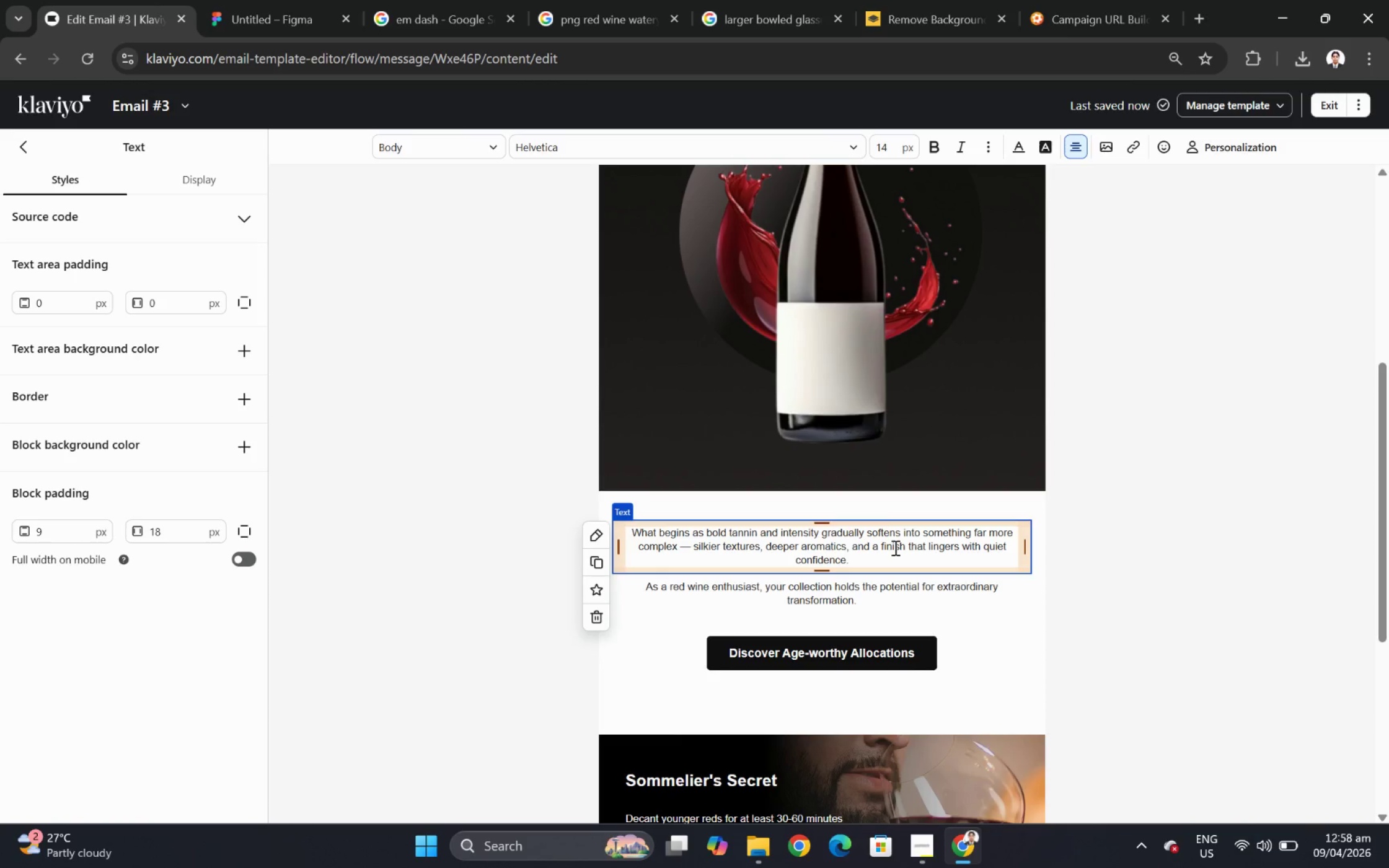 
left_click([1176, 598])
 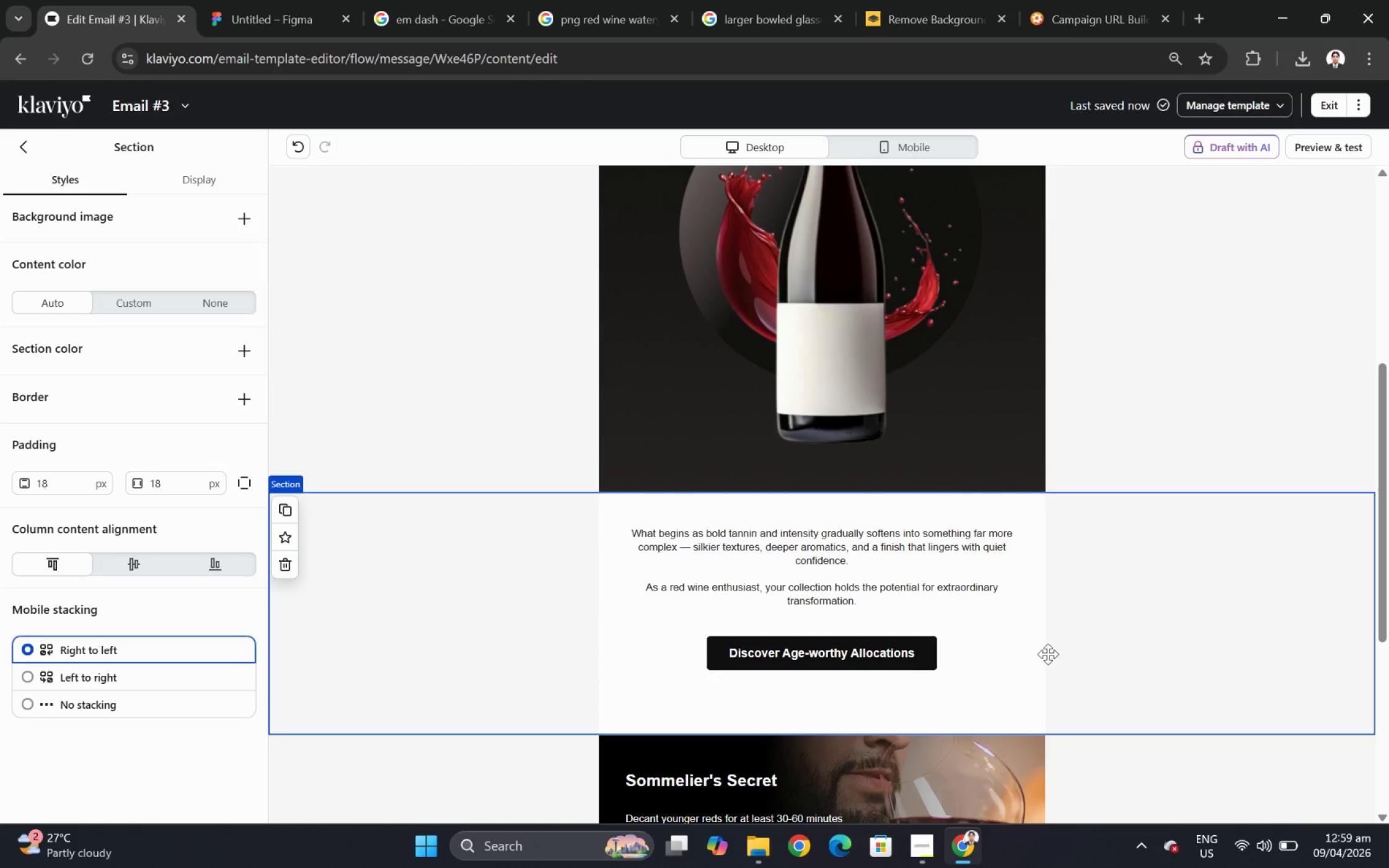 
wait(25.16)
 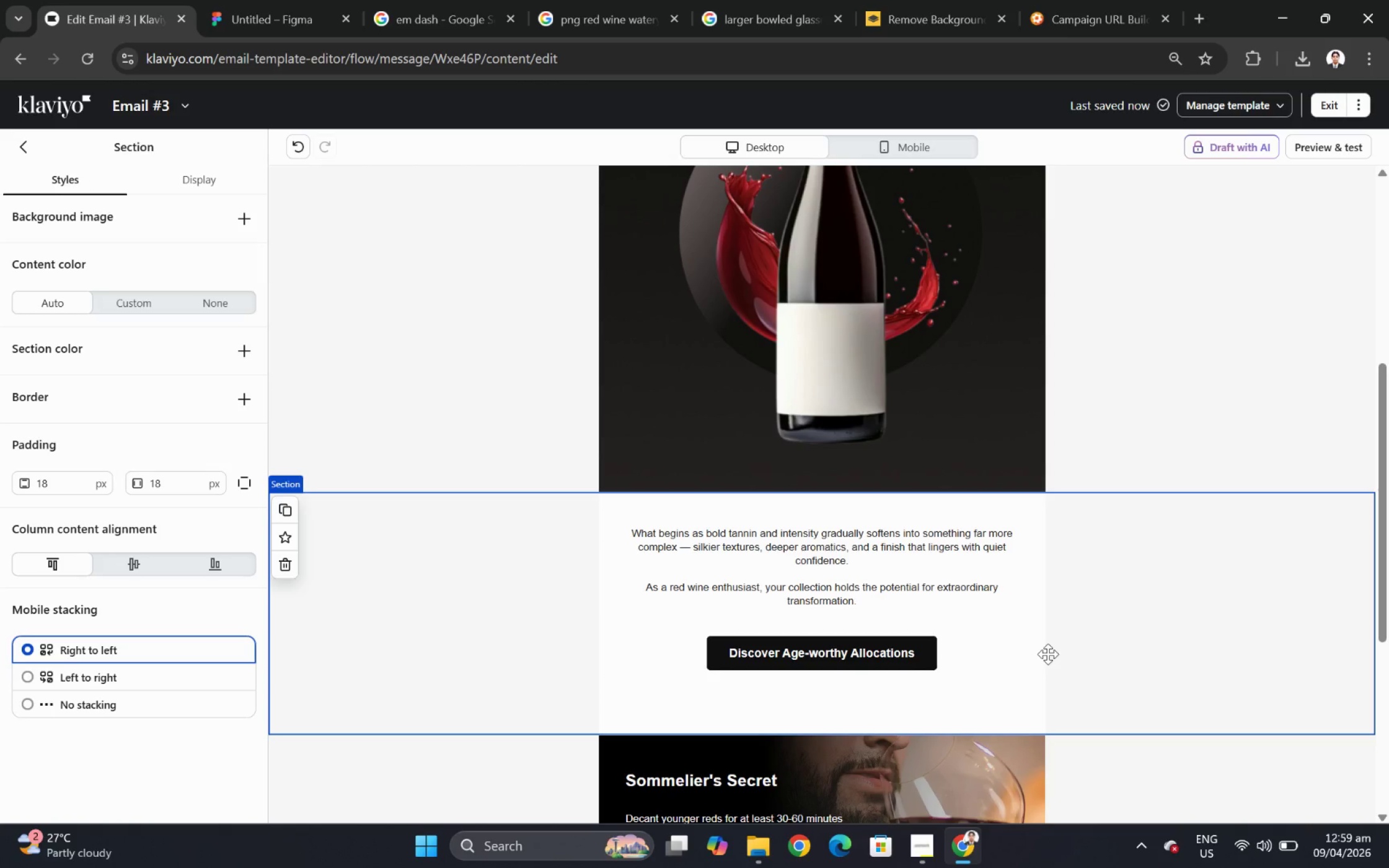 
left_click([676, 541])
 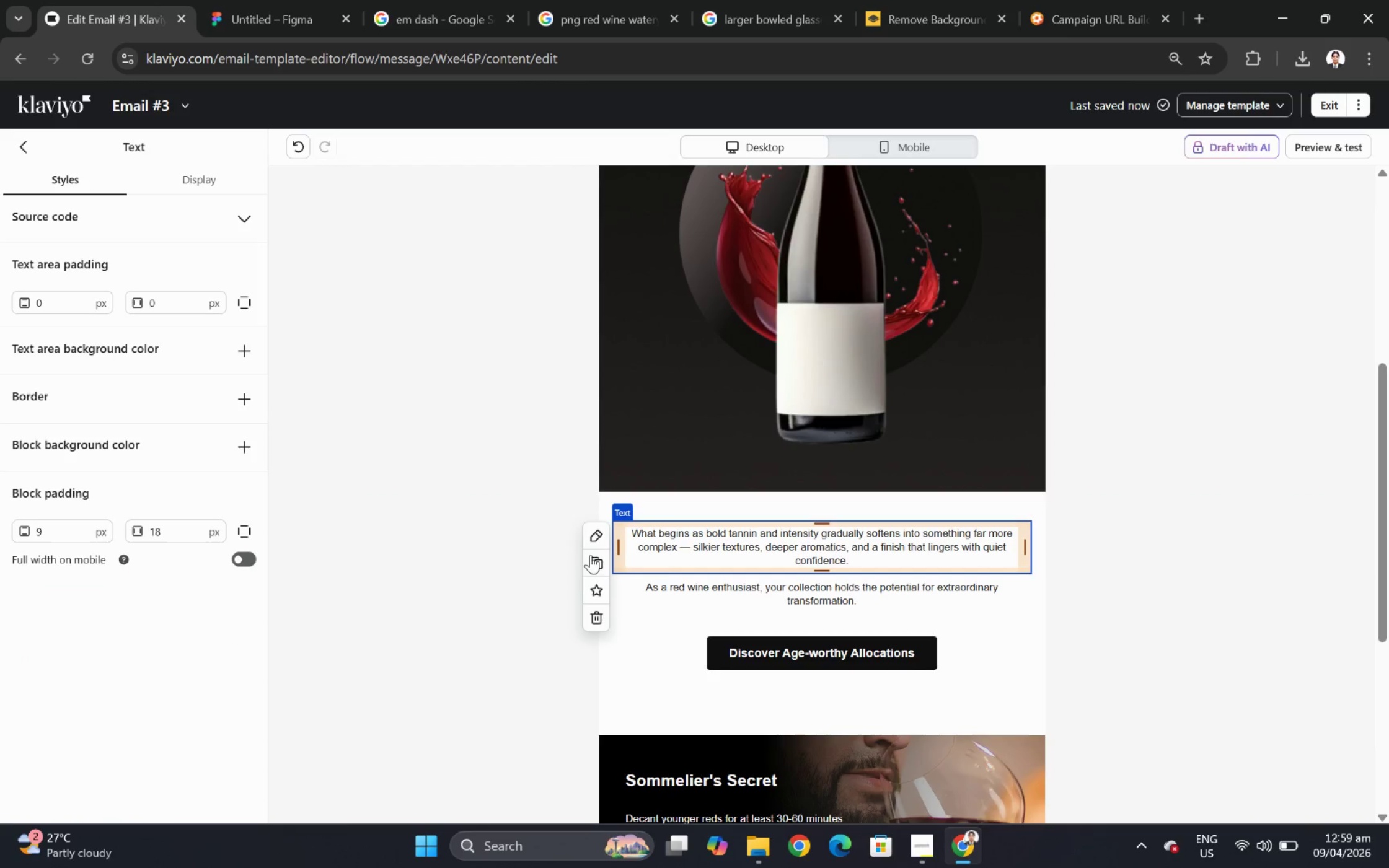 
left_click([591, 558])
 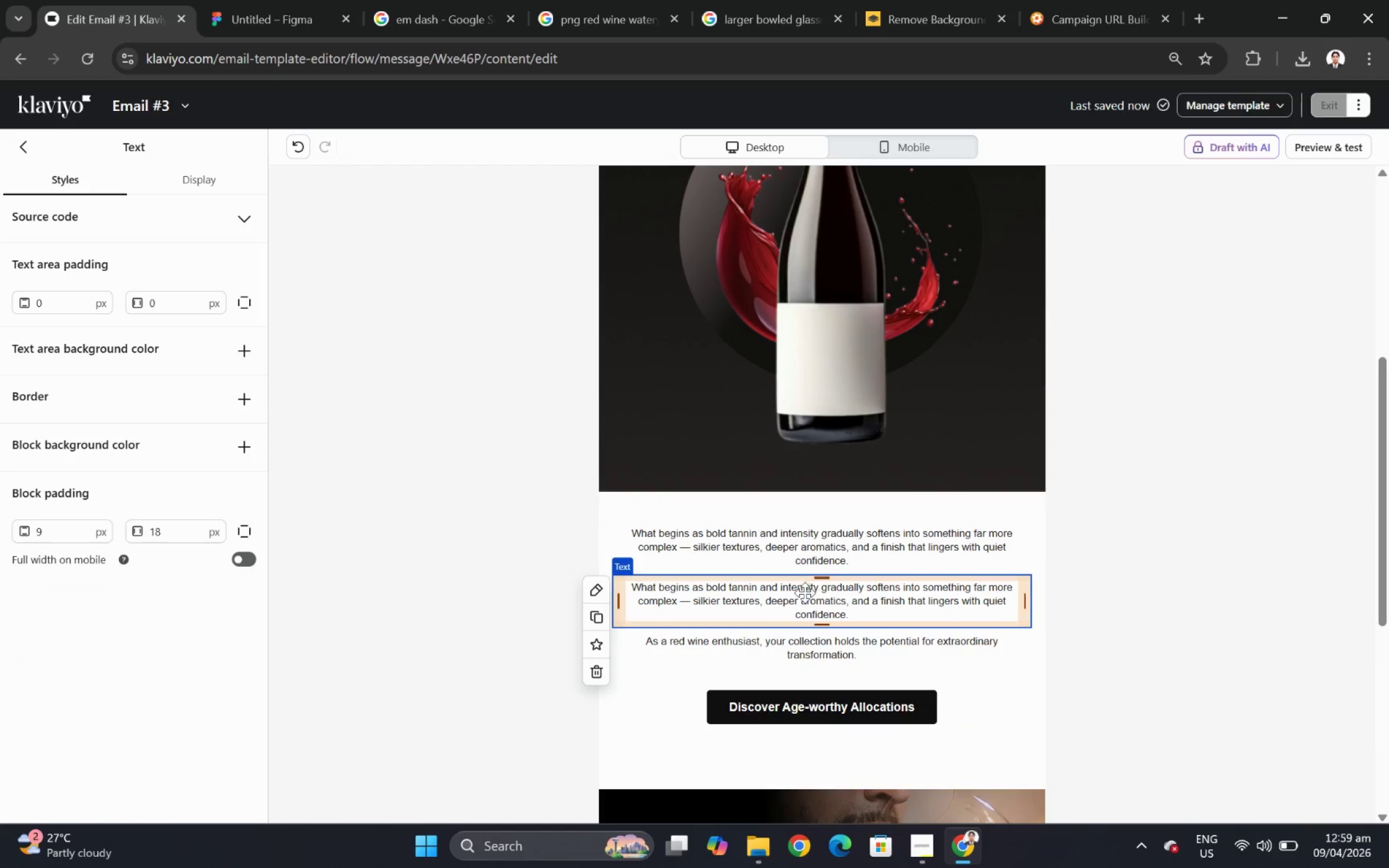 
double_click([783, 599])
 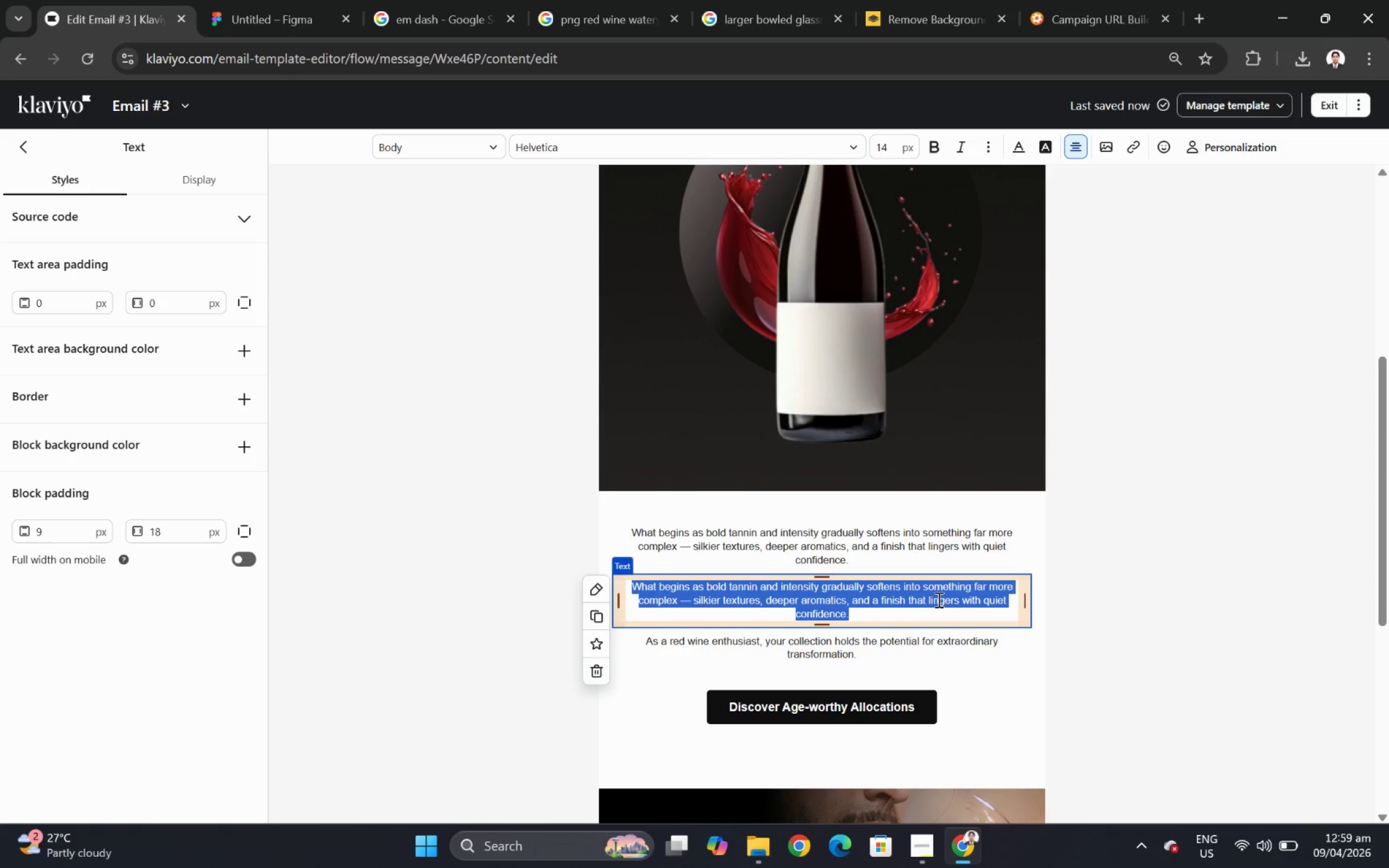 
hold_key(key=ShiftLeft, duration=1.5)
 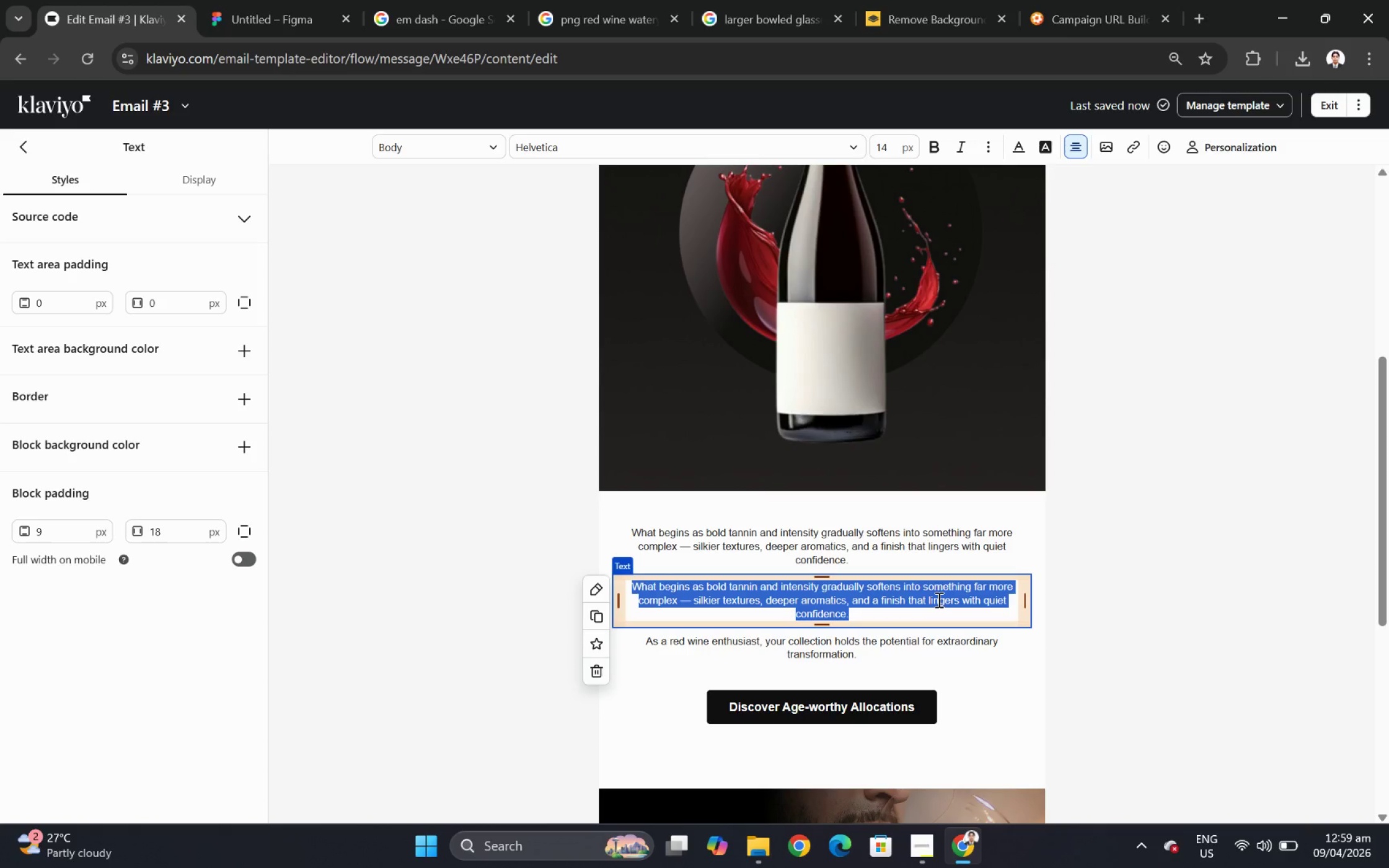 
type(This evolution is not accidental )
key(Backspace)
type(. It is the result)
 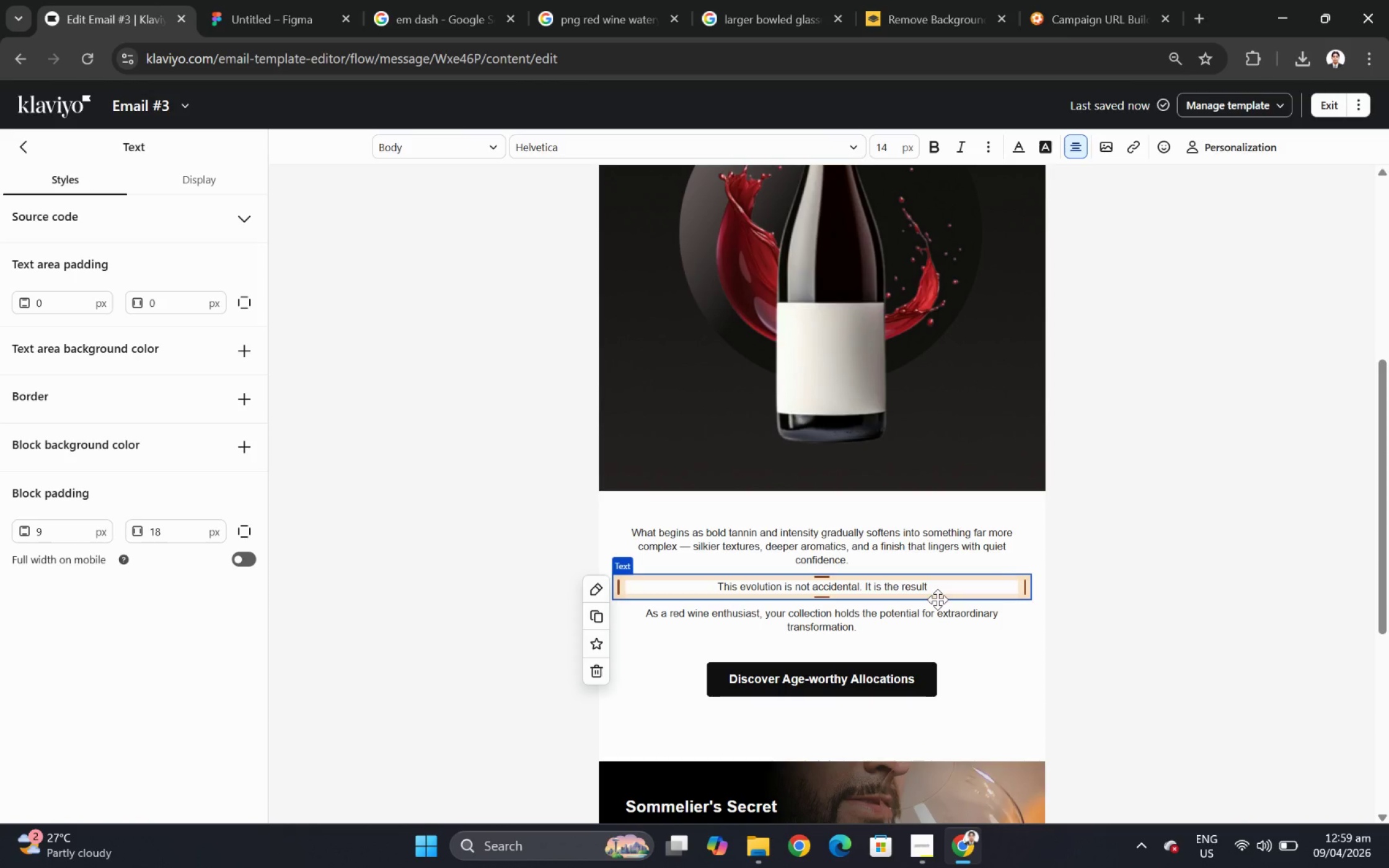 
type( of time, environment, and careful stewardship.)
 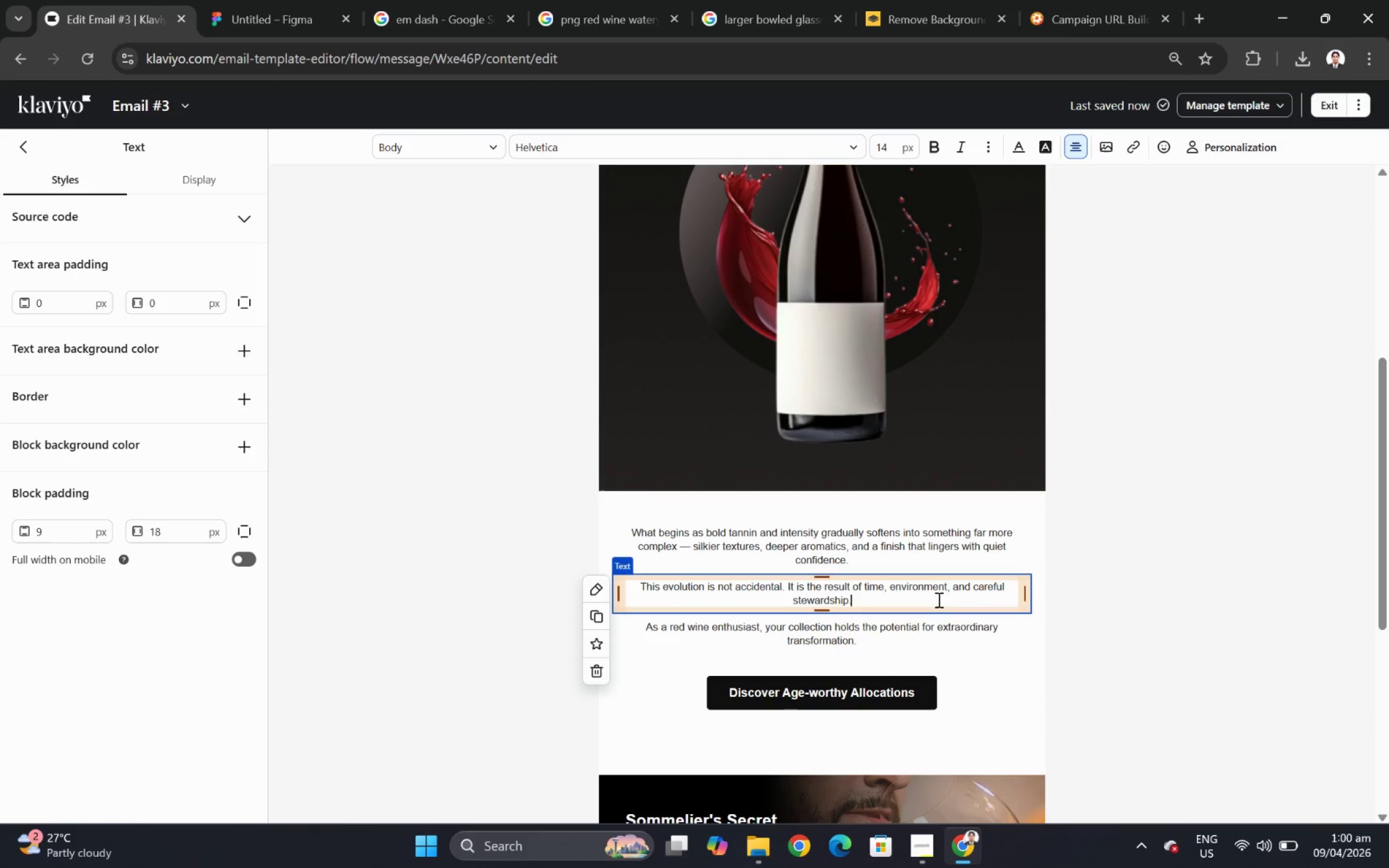 
wait(6.23)
 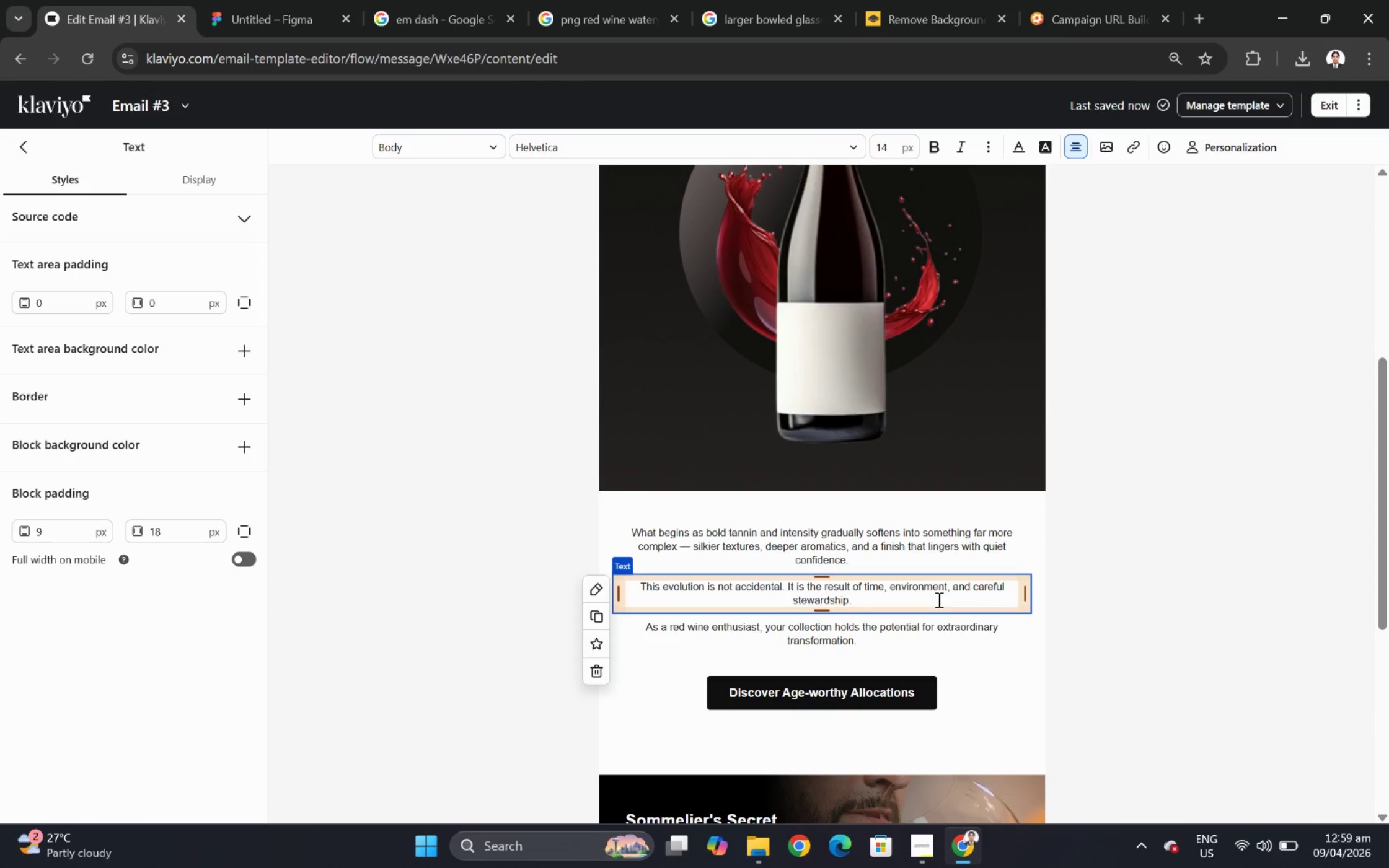 
left_click([1098, 665])
 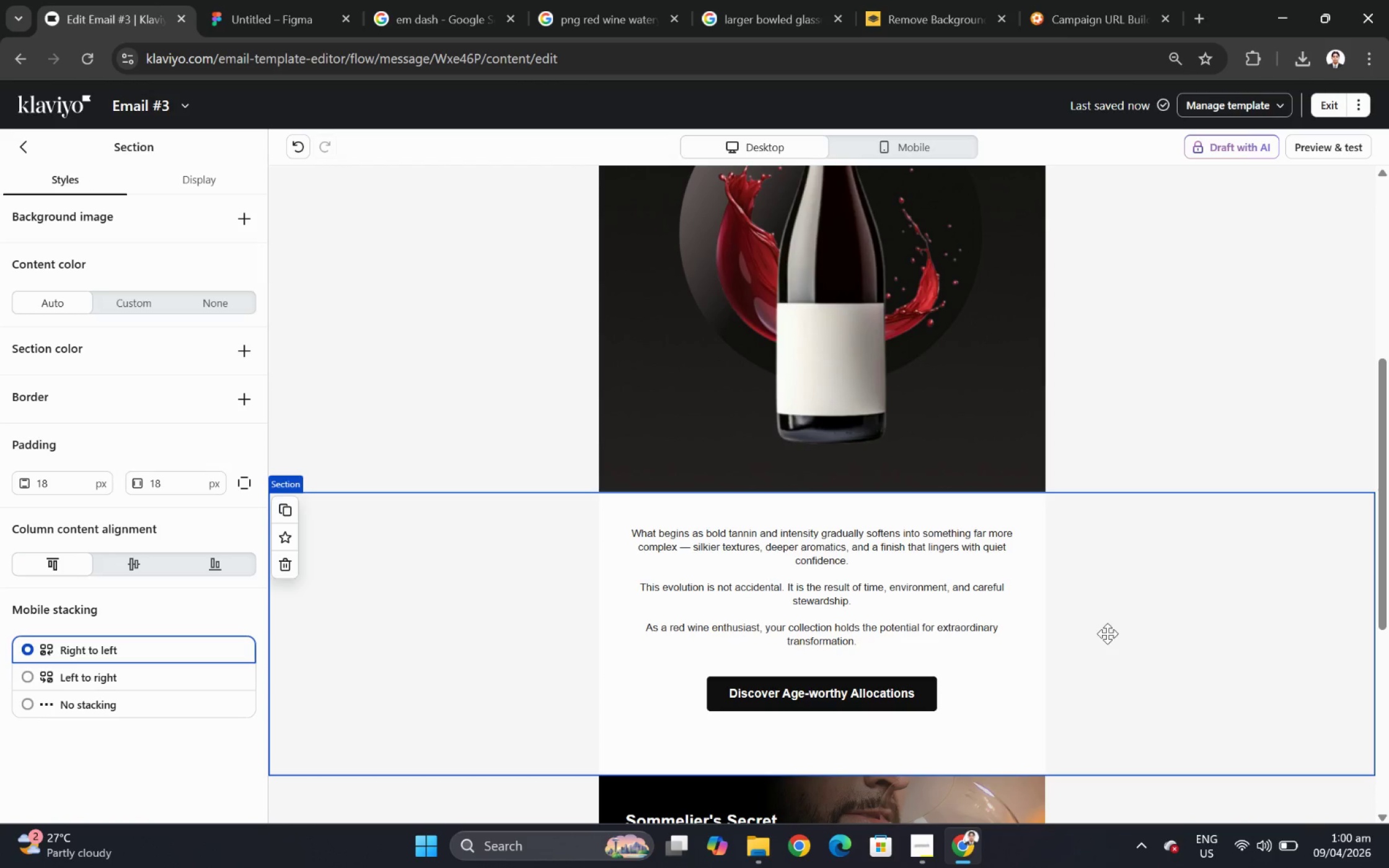 
wait(18.94)
 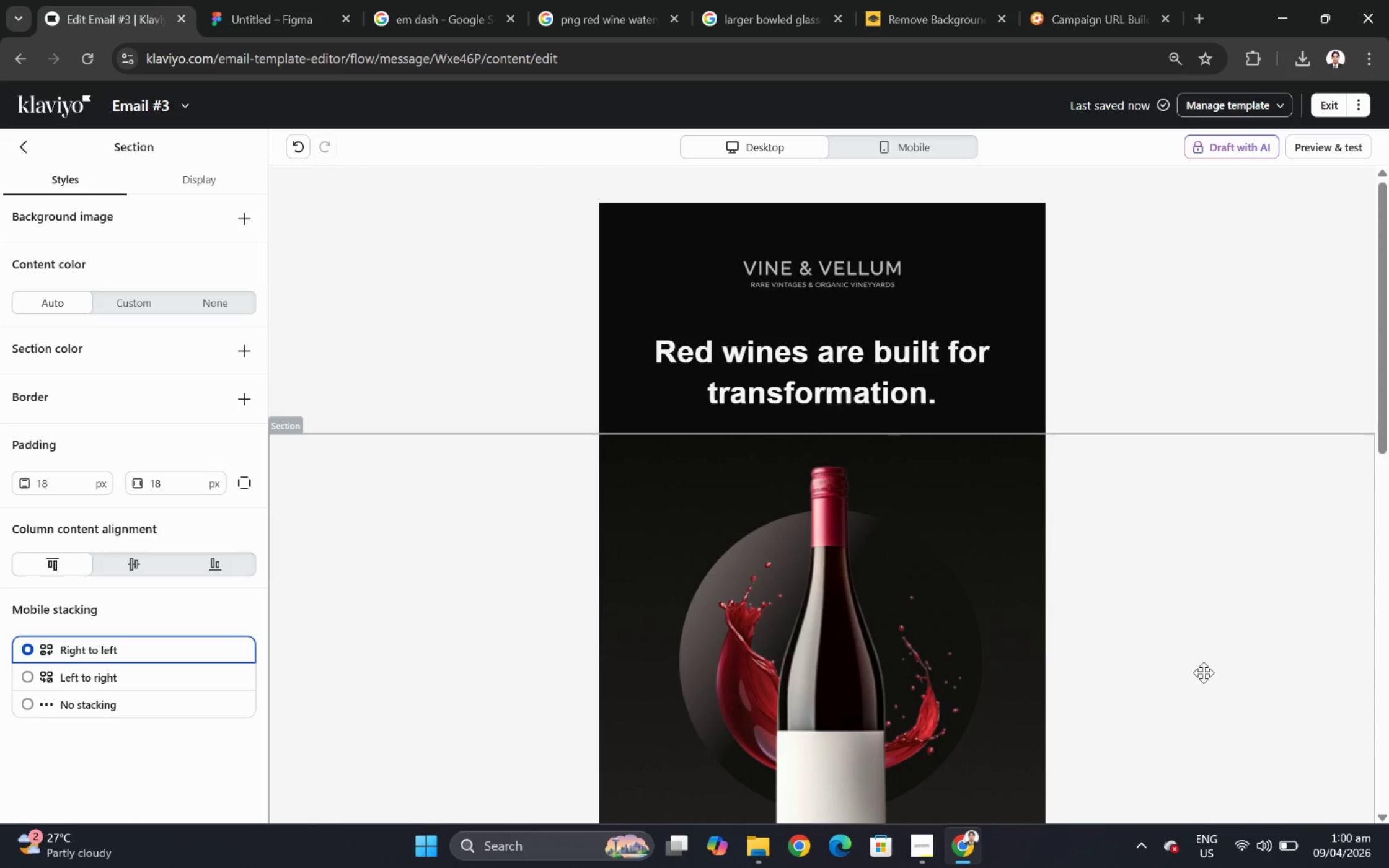 
hold_key(key=ControlLeft, duration=1.5)
 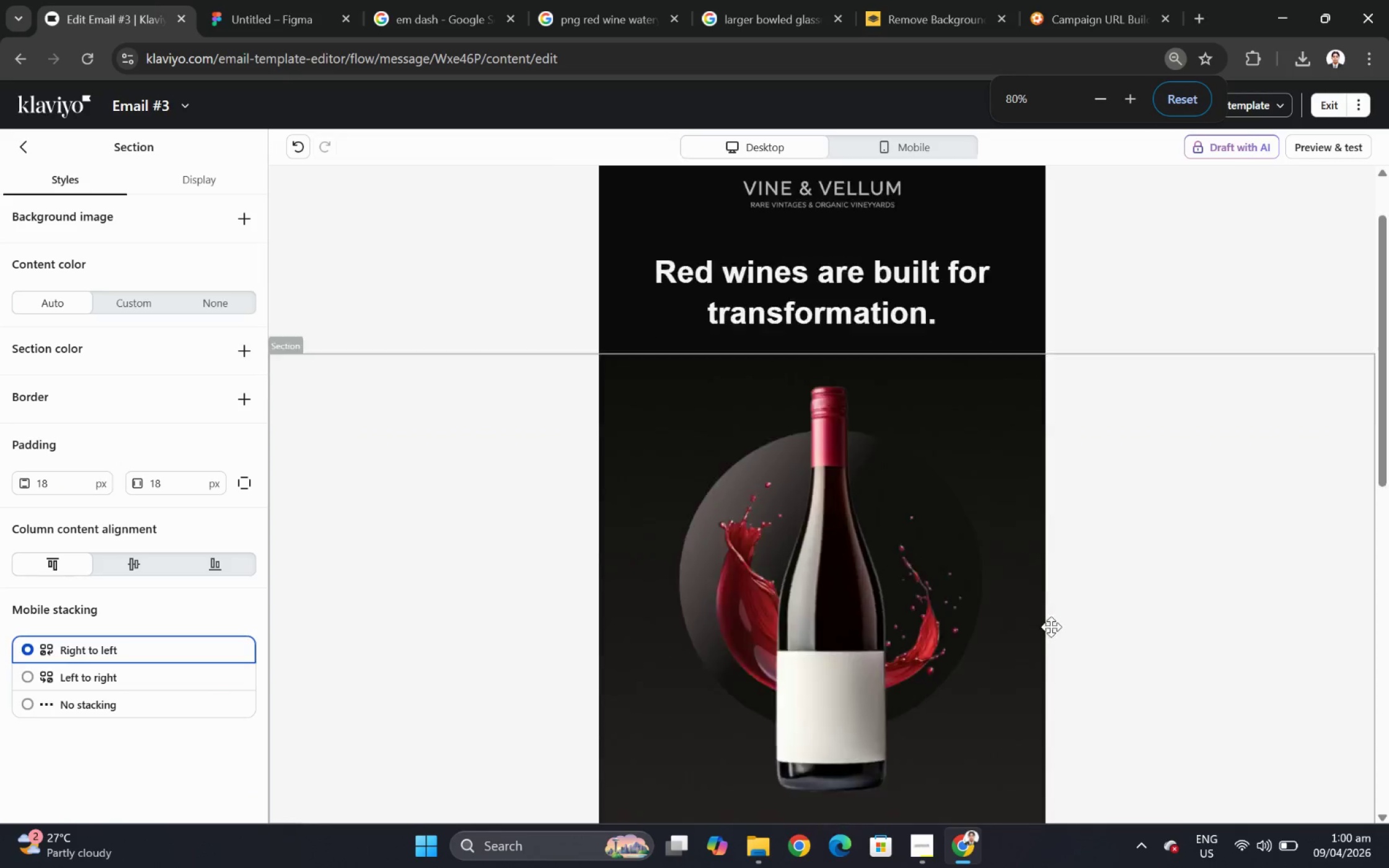 
scroll: coordinate [1204, 675], scroll_direction: up, amount: 5.0
 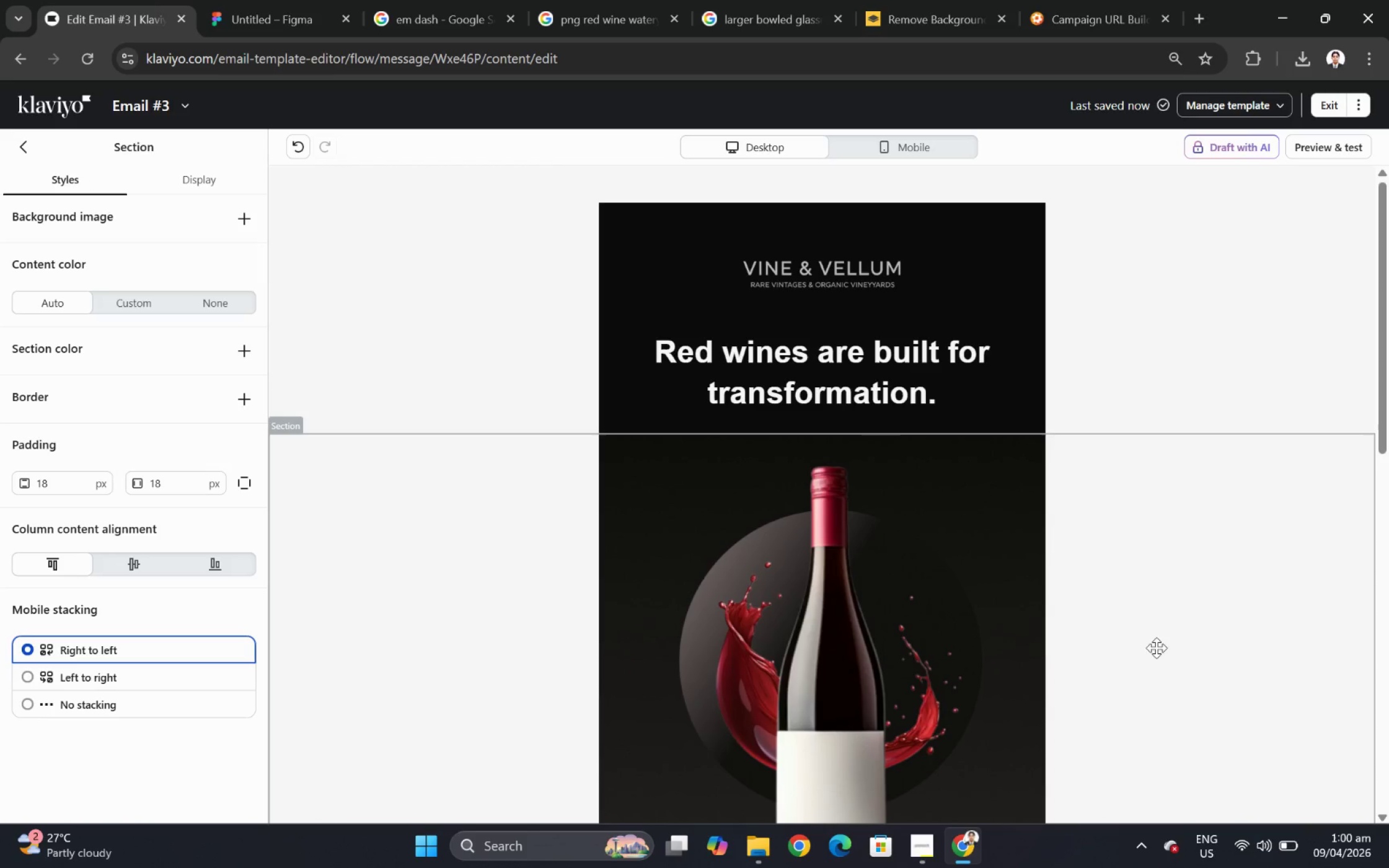 
key(Control+ControlLeft)
 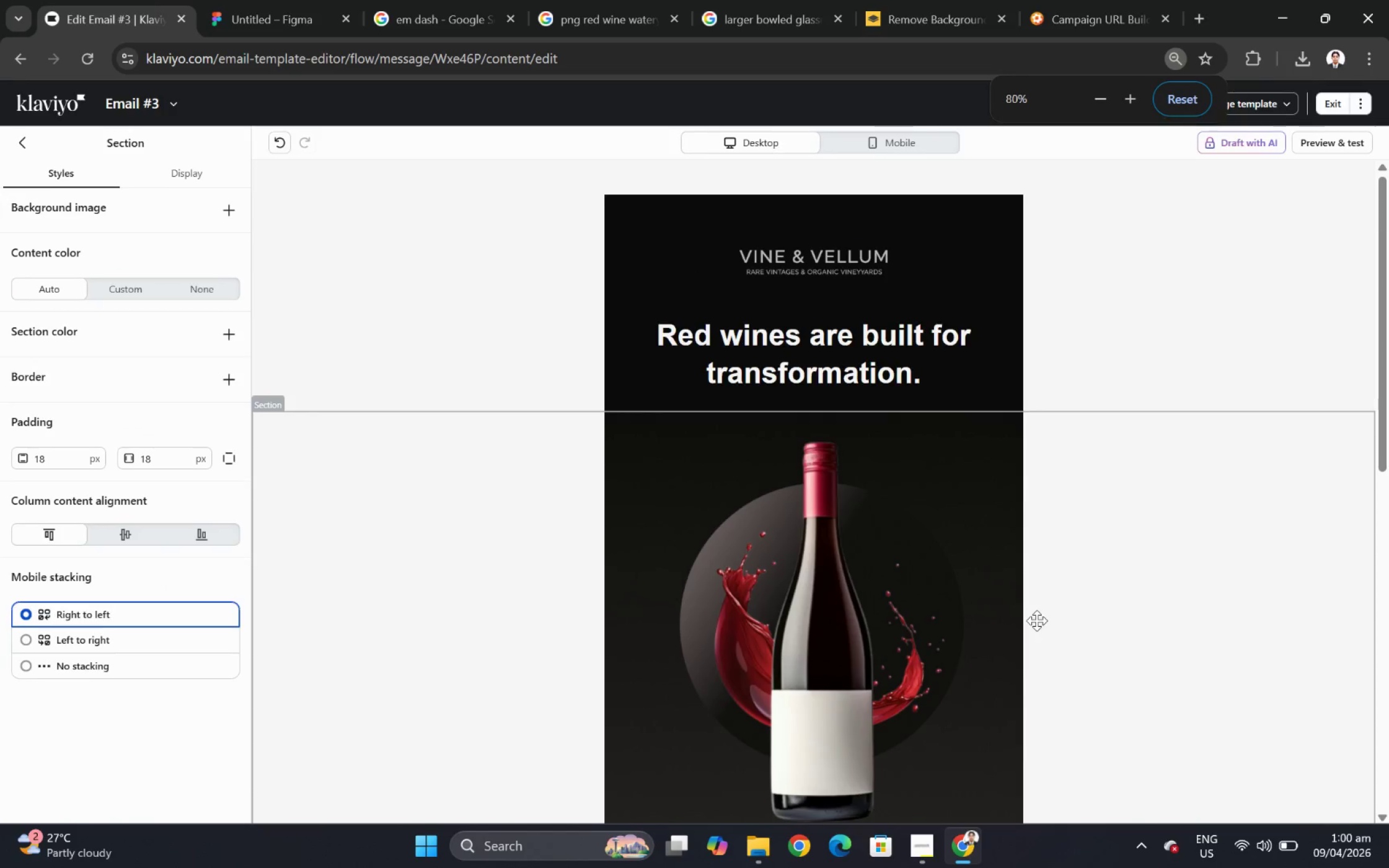 
key(Control+ControlLeft)
 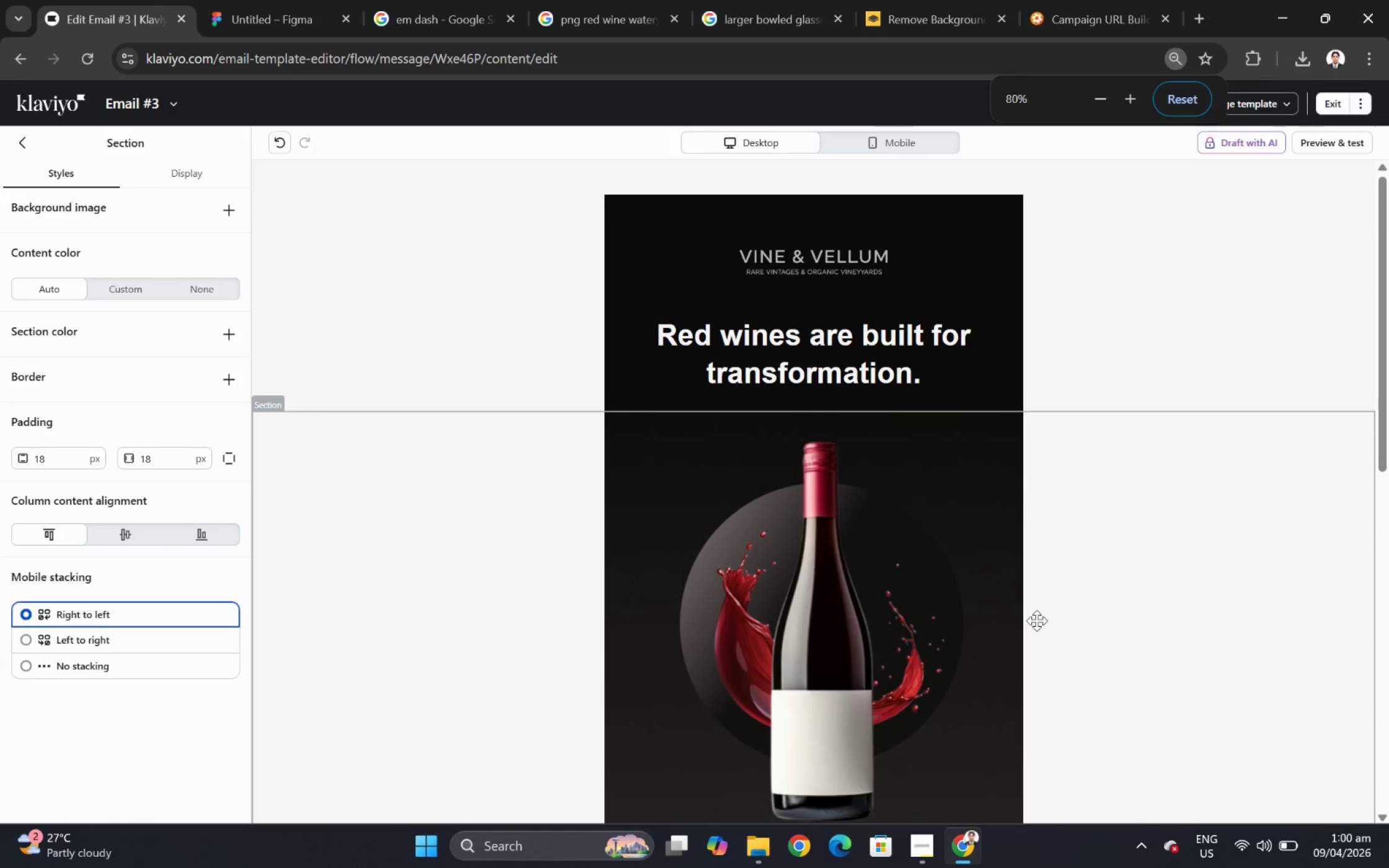 
key(Control+ControlLeft)
 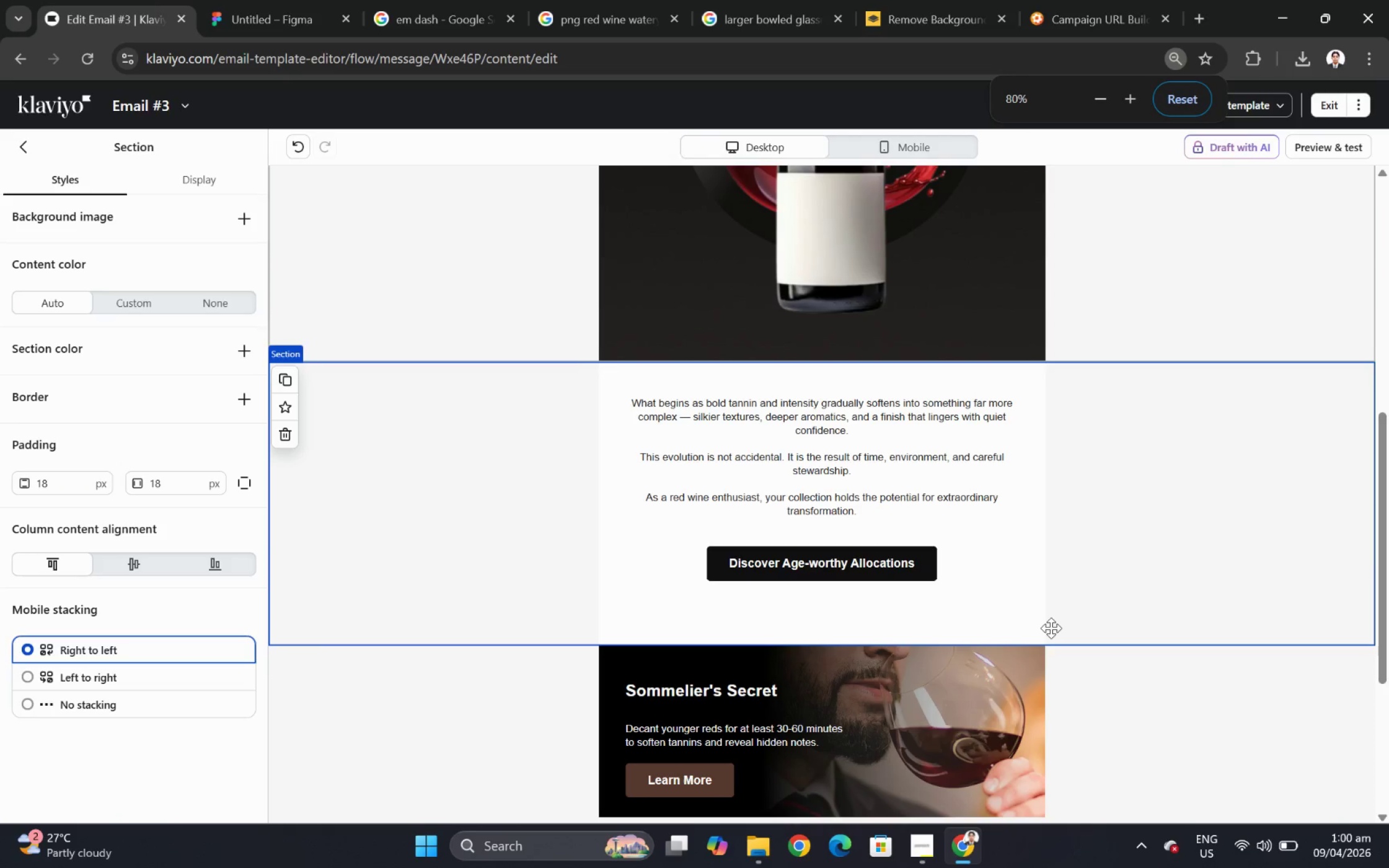 
scroll: coordinate [1143, 635], scroll_direction: down, amount: 4.0
 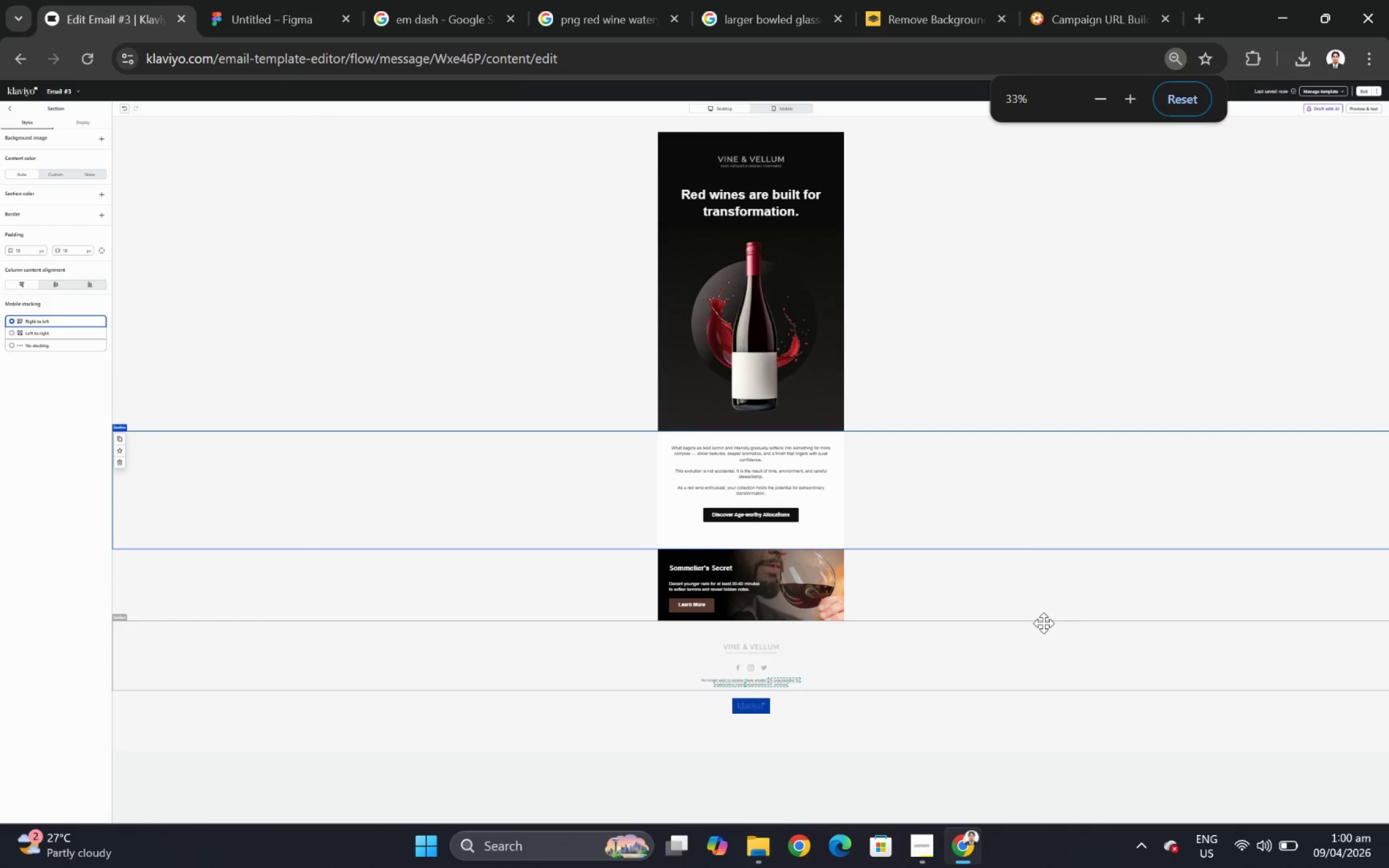 
hold_key(key=ControlLeft, duration=1.36)
 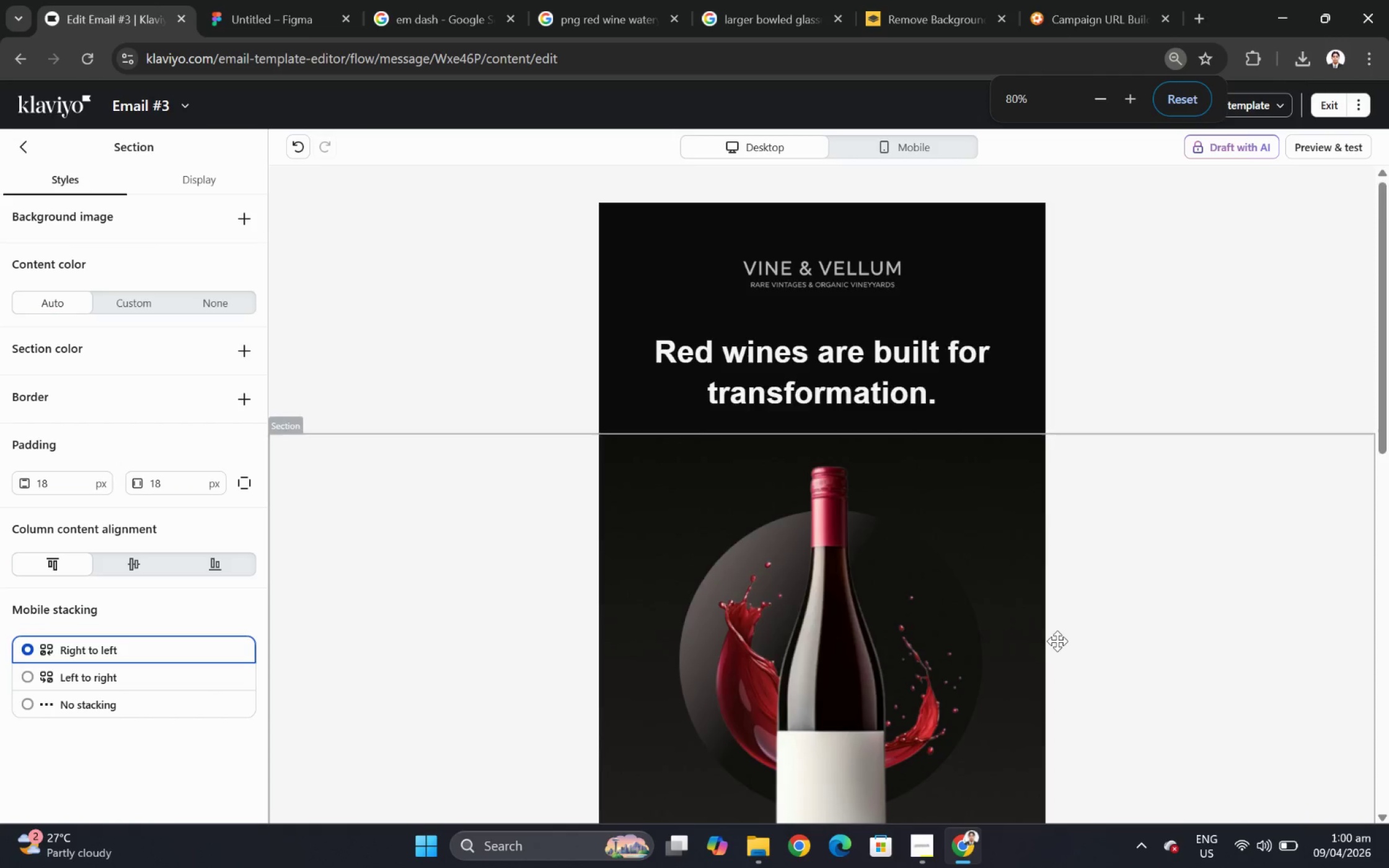 
scroll: coordinate [1051, 626], scroll_direction: down, amount: 2.0
 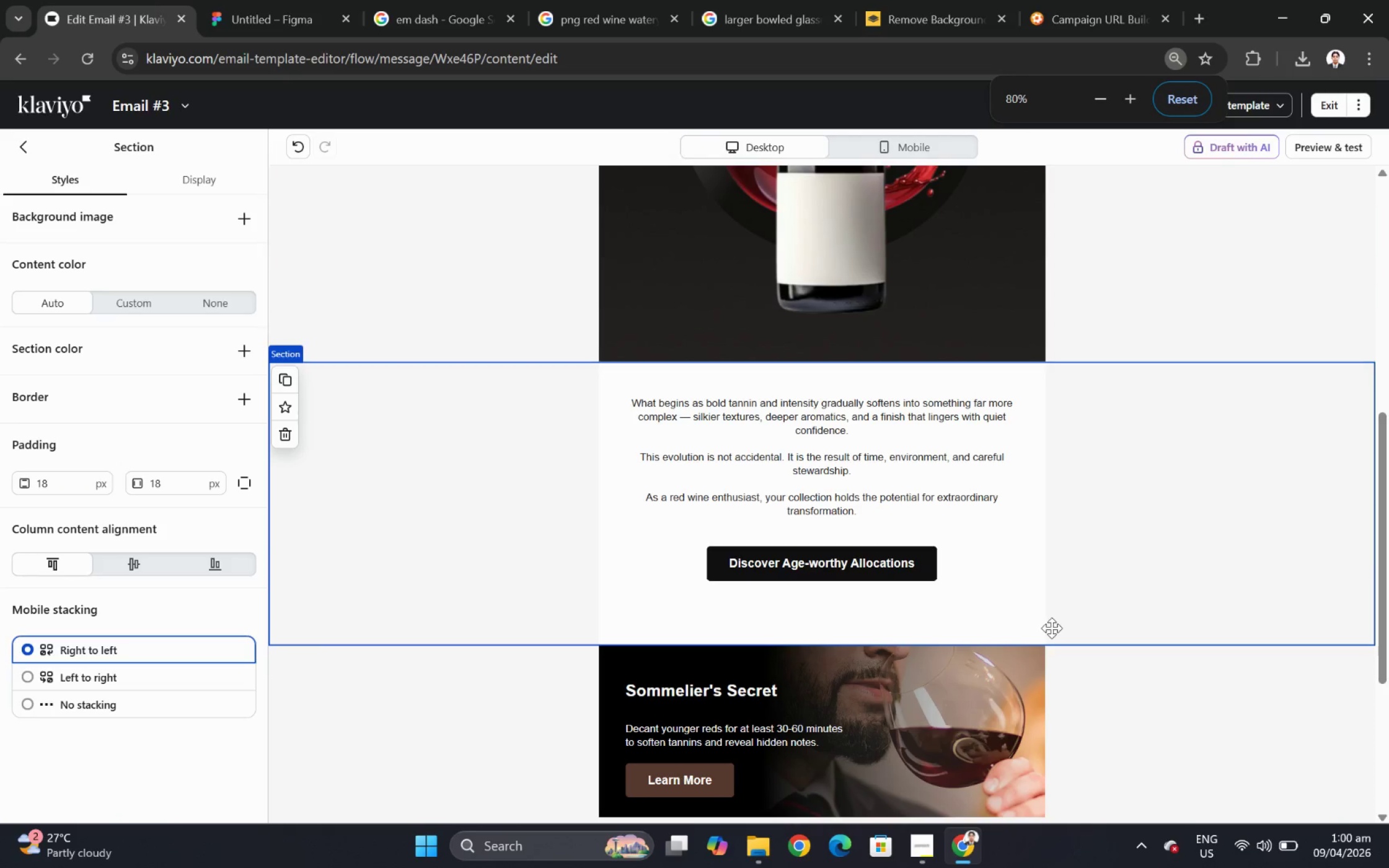 
scroll: coordinate [1007, 639], scroll_direction: up, amount: 4.0
 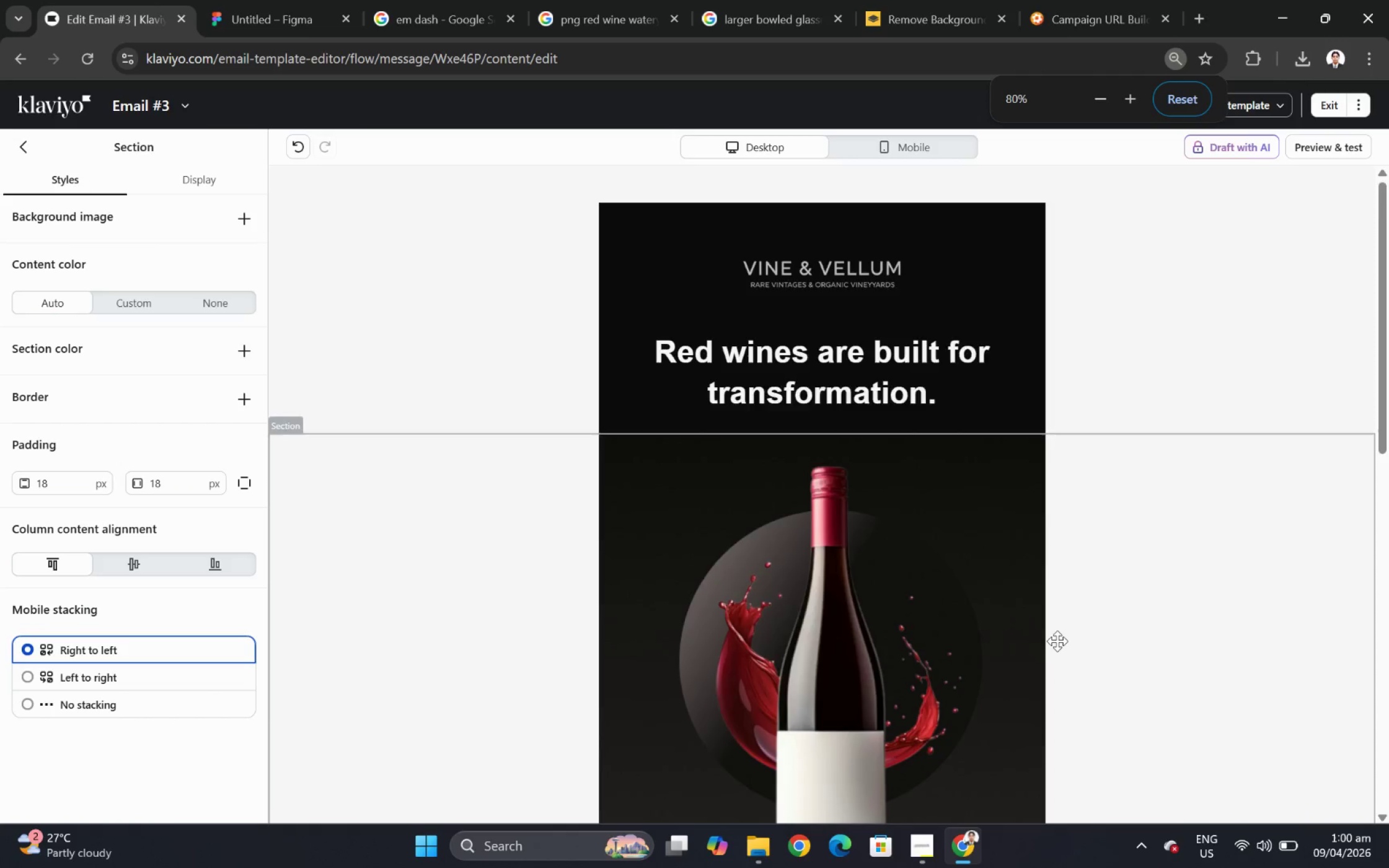 
scroll: coordinate [1057, 641], scroll_direction: down, amount: 8.0
 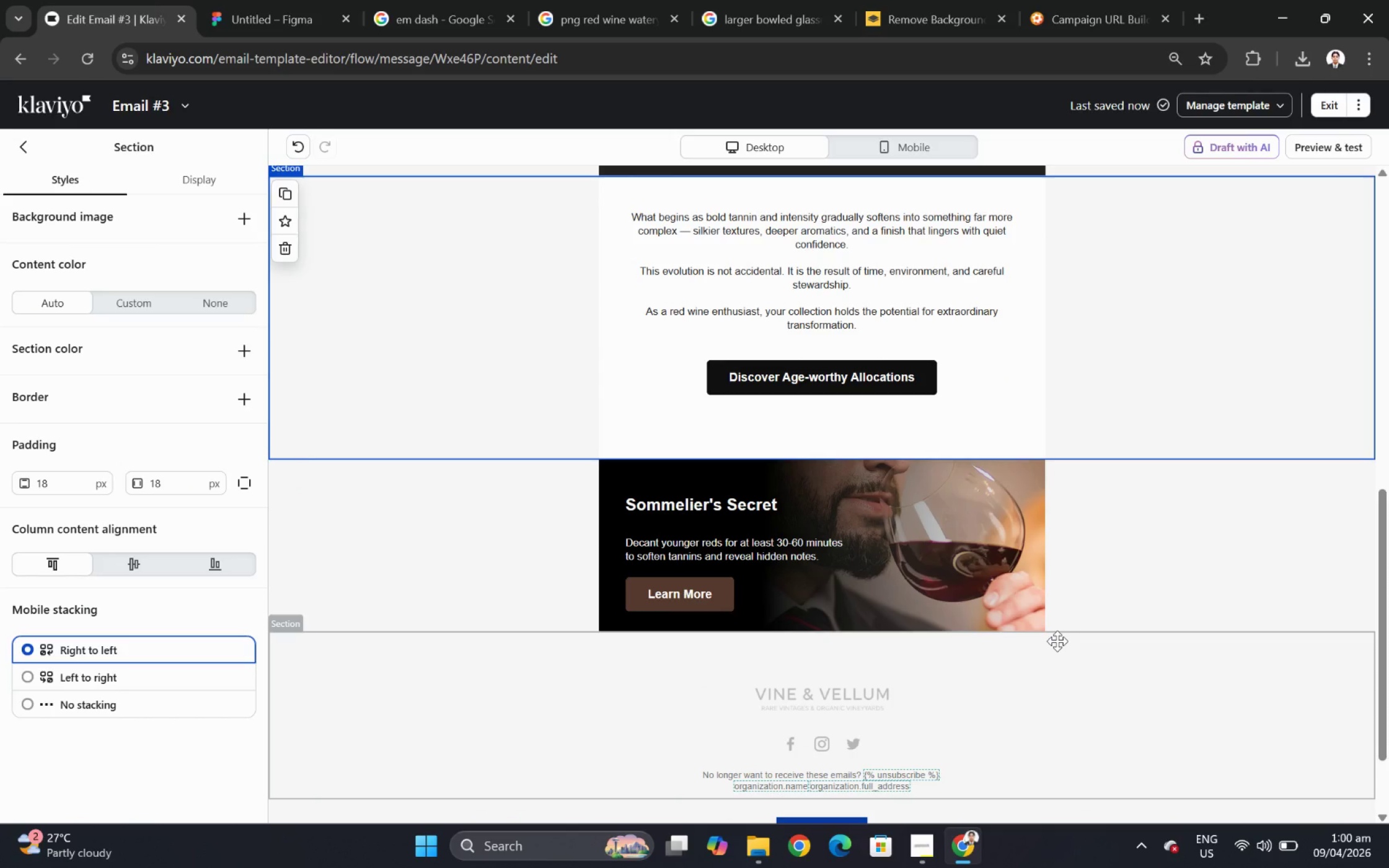 
scroll: coordinate [1057, 641], scroll_direction: up, amount: 5.0
 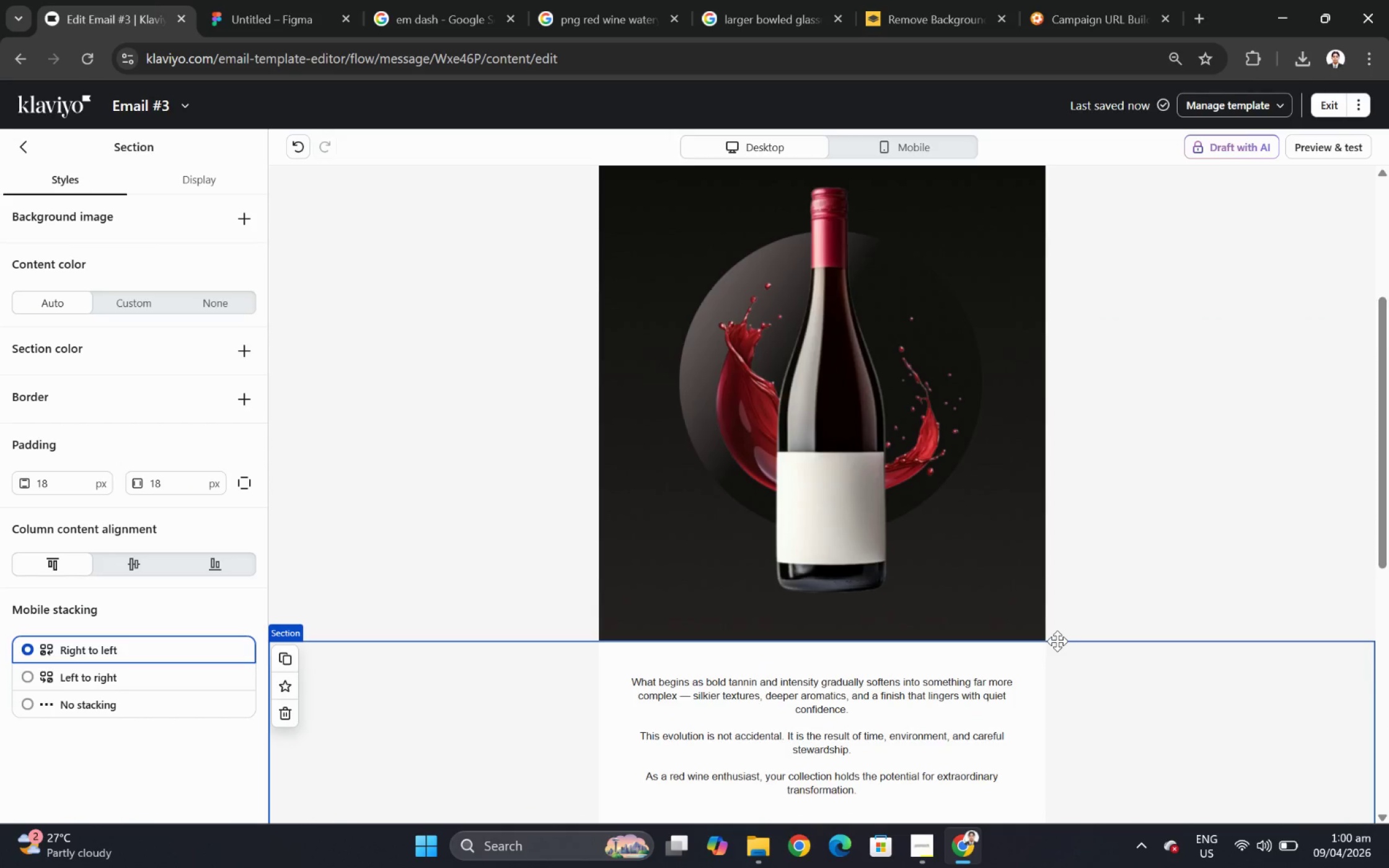 
left_click([844, 499])
 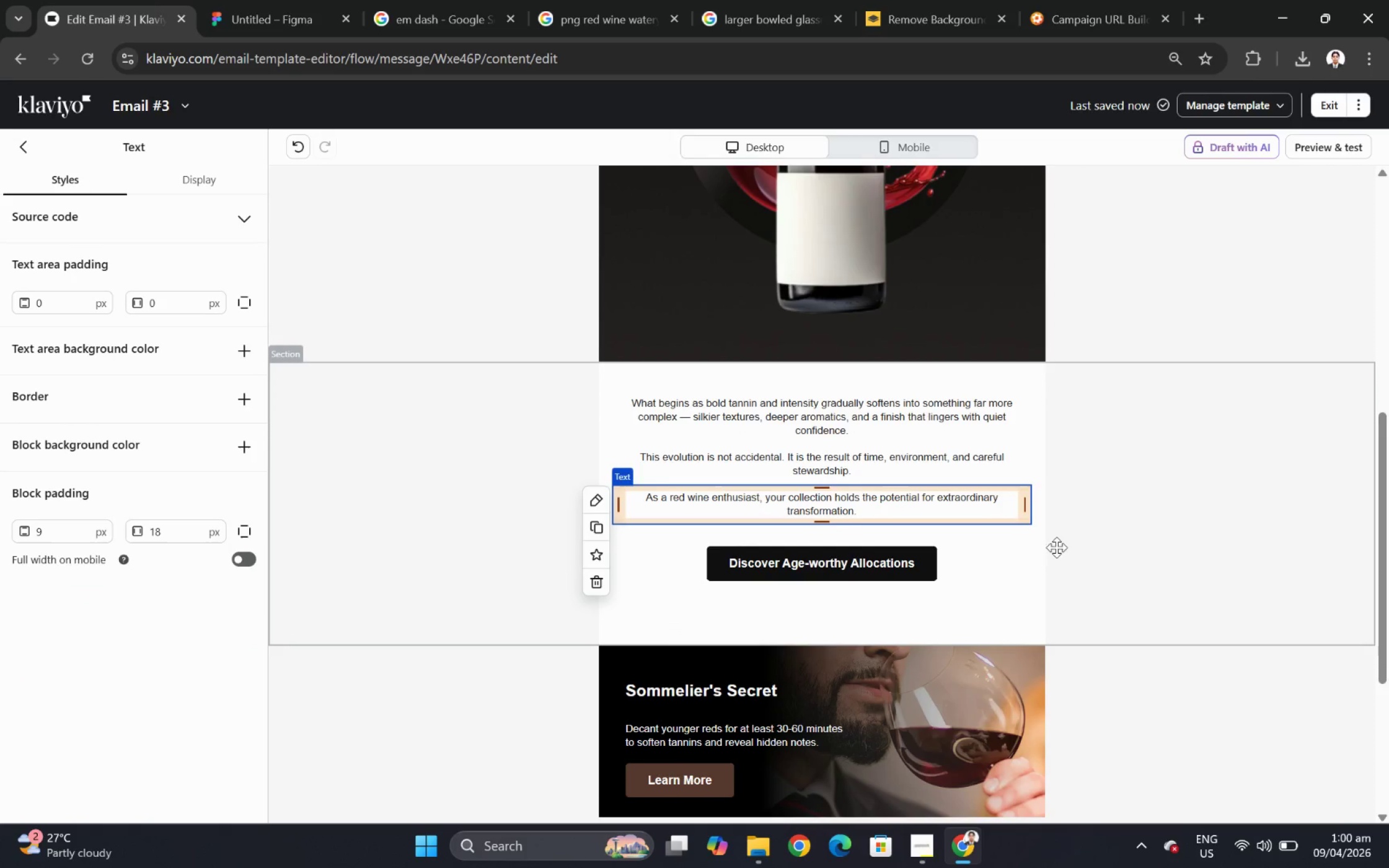 
scroll: coordinate [1057, 641], scroll_direction: down, amount: 3.0
 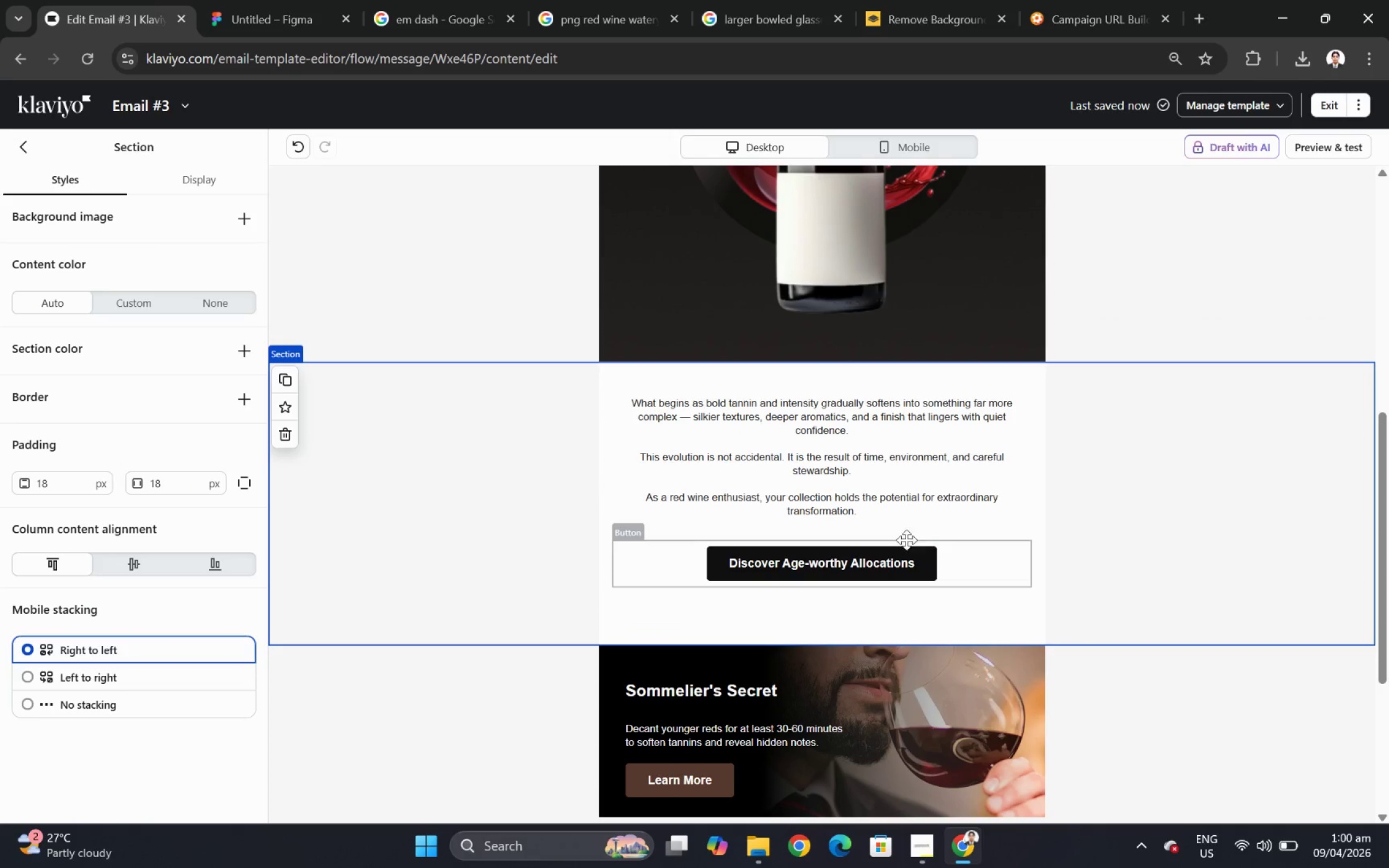 
scroll: coordinate [1063, 555], scroll_direction: up, amount: 3.0
 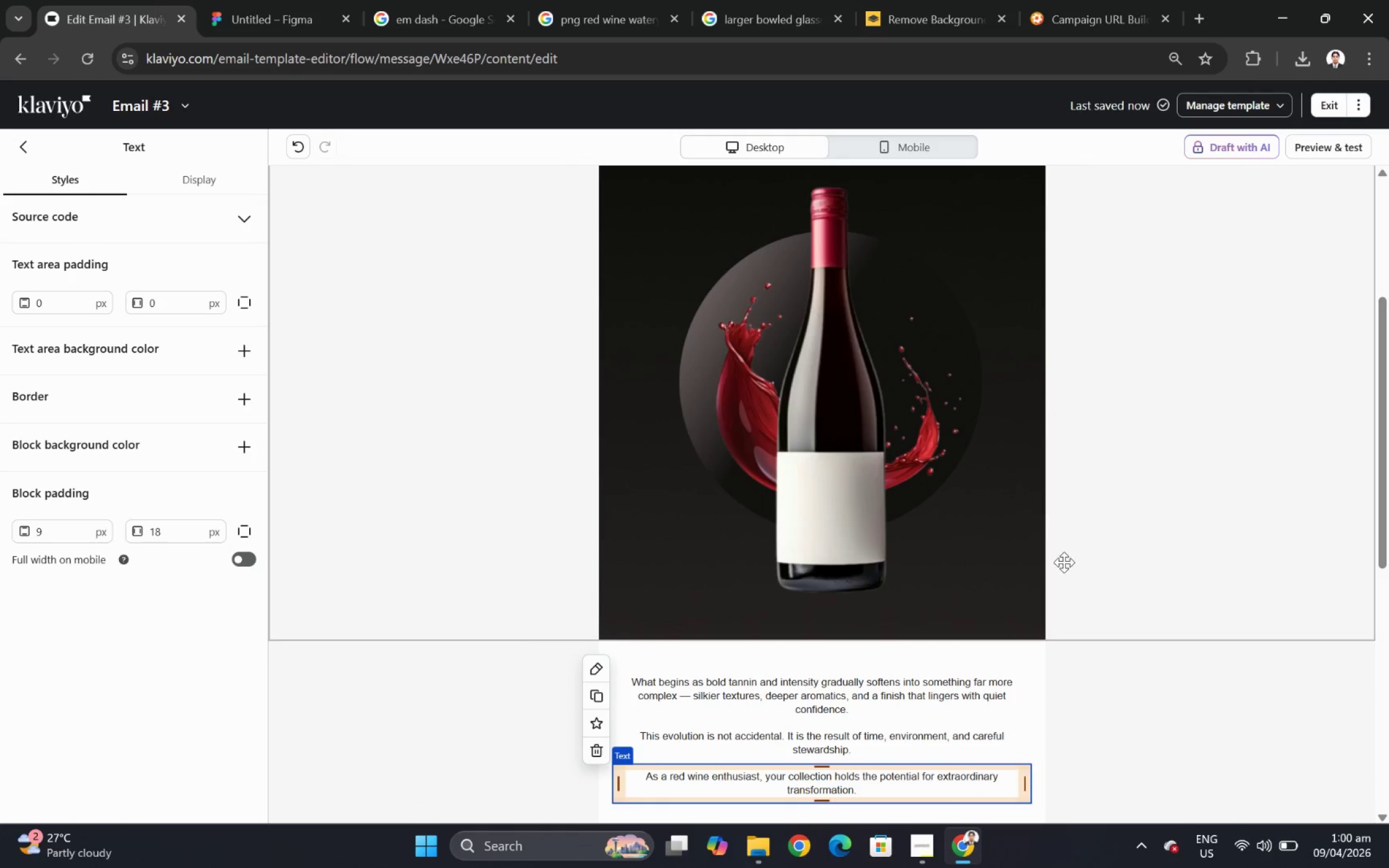 
scroll: coordinate [1064, 564], scroll_direction: down, amount: 2.0
 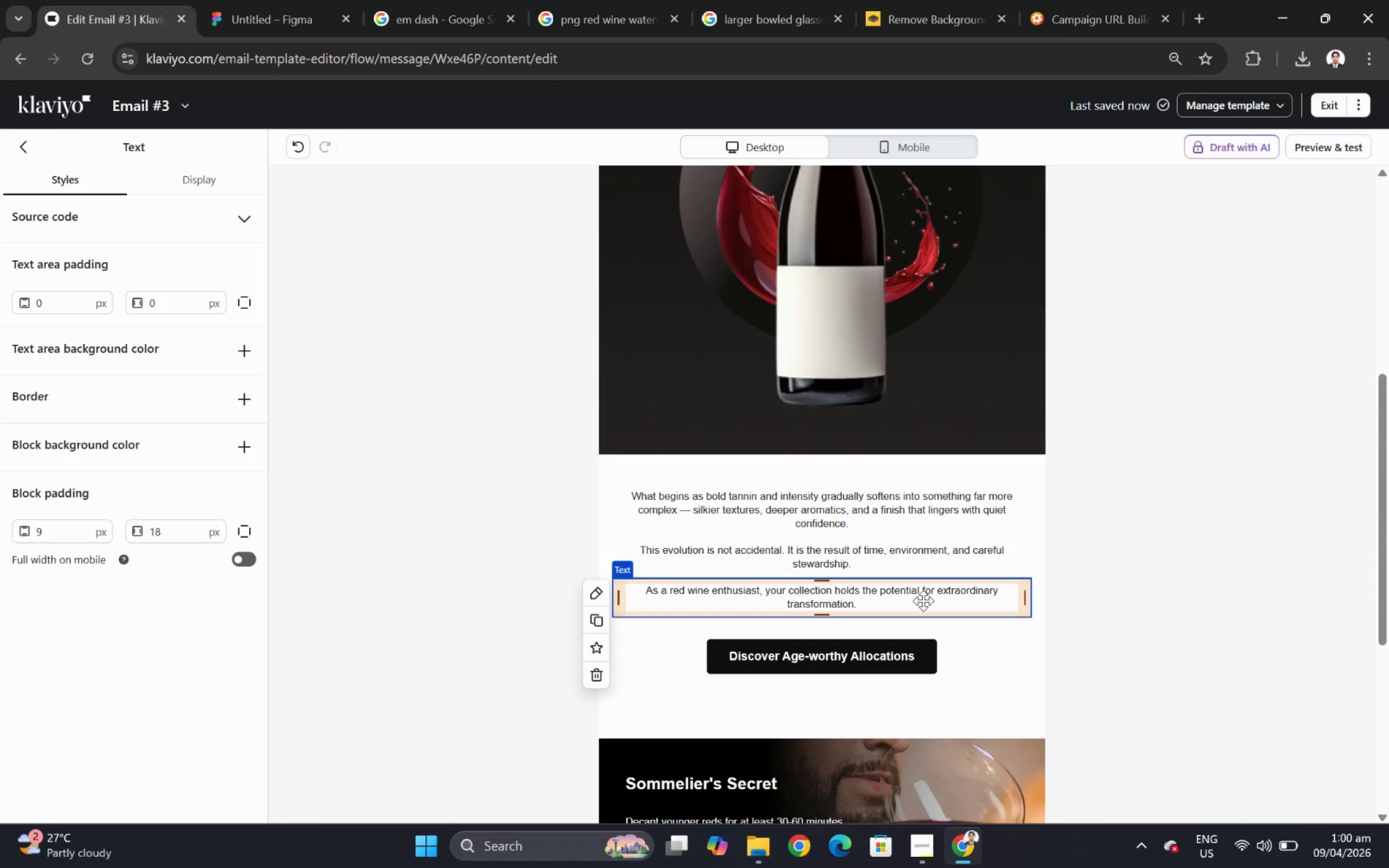 
left_click([1127, 602])
 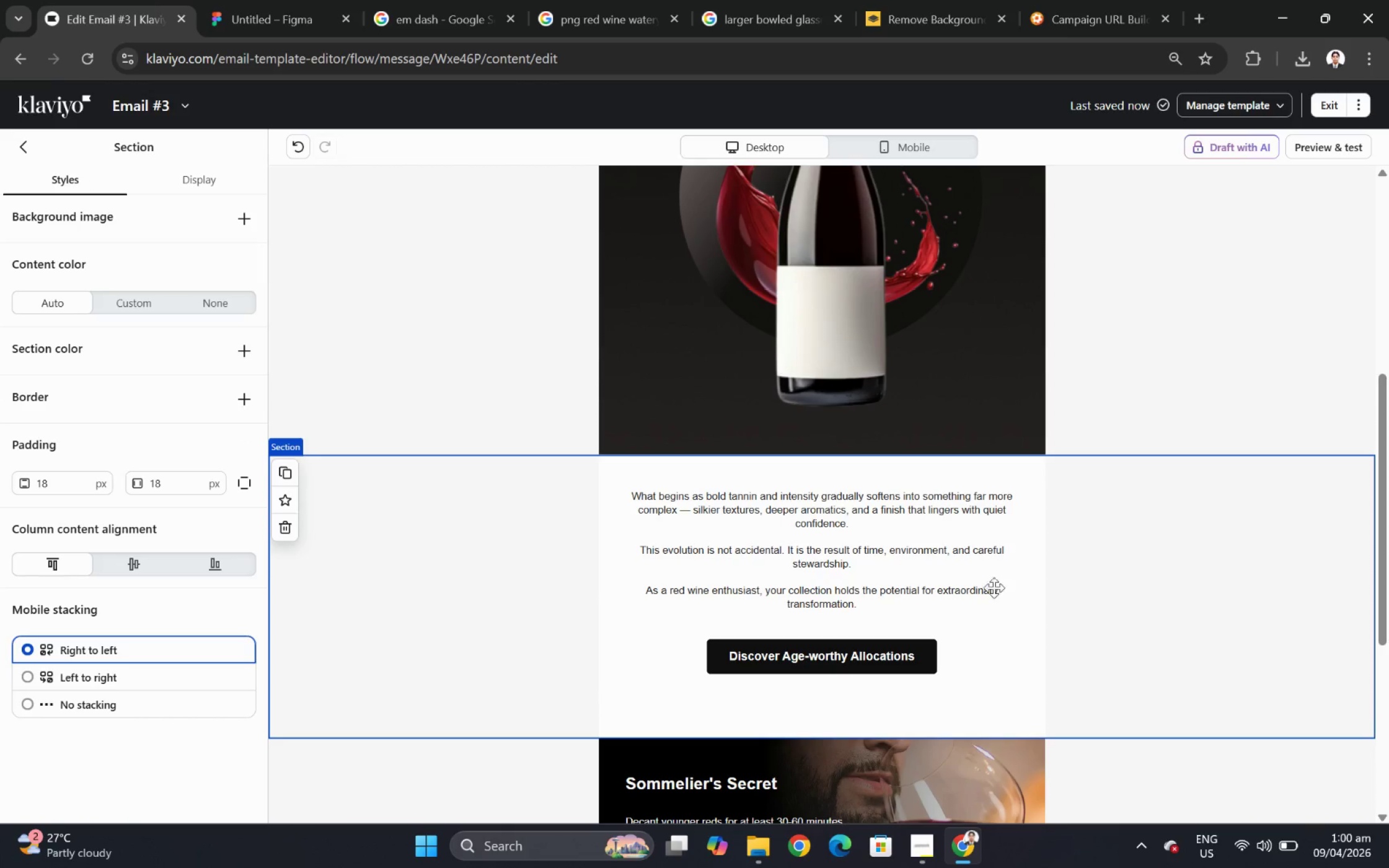 
double_click([907, 597])
 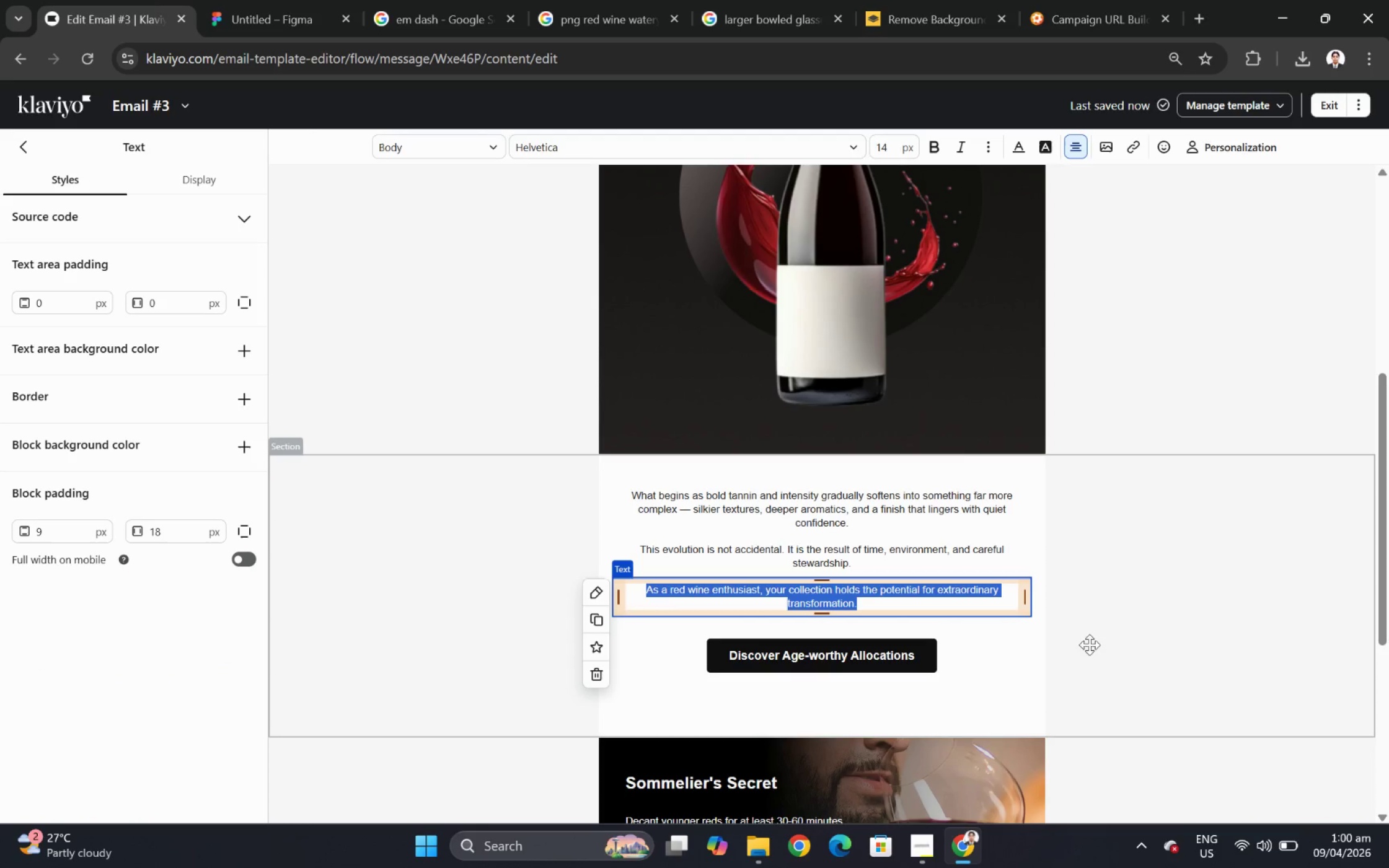 
left_click([1099, 657])
 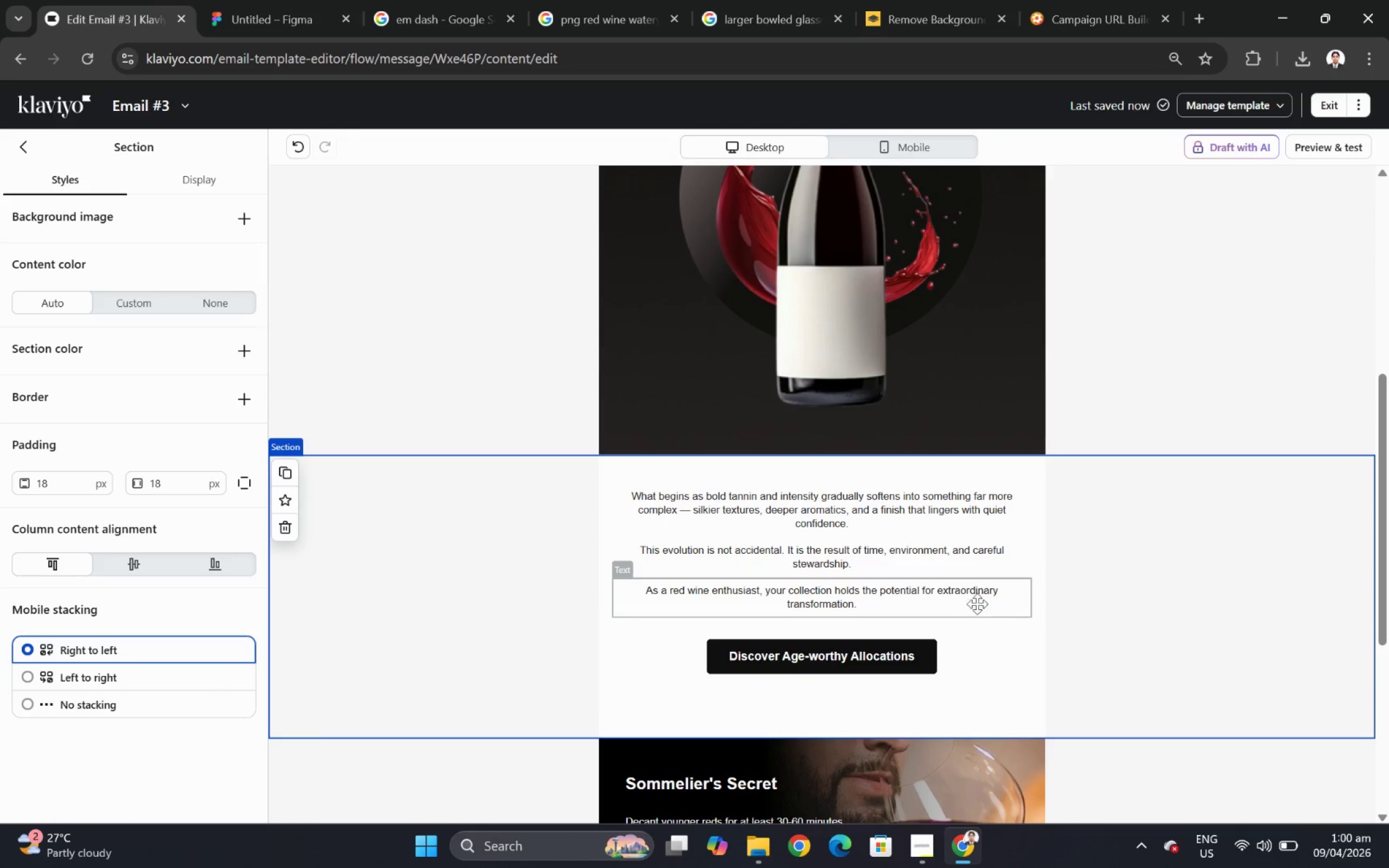 
double_click([974, 602])
 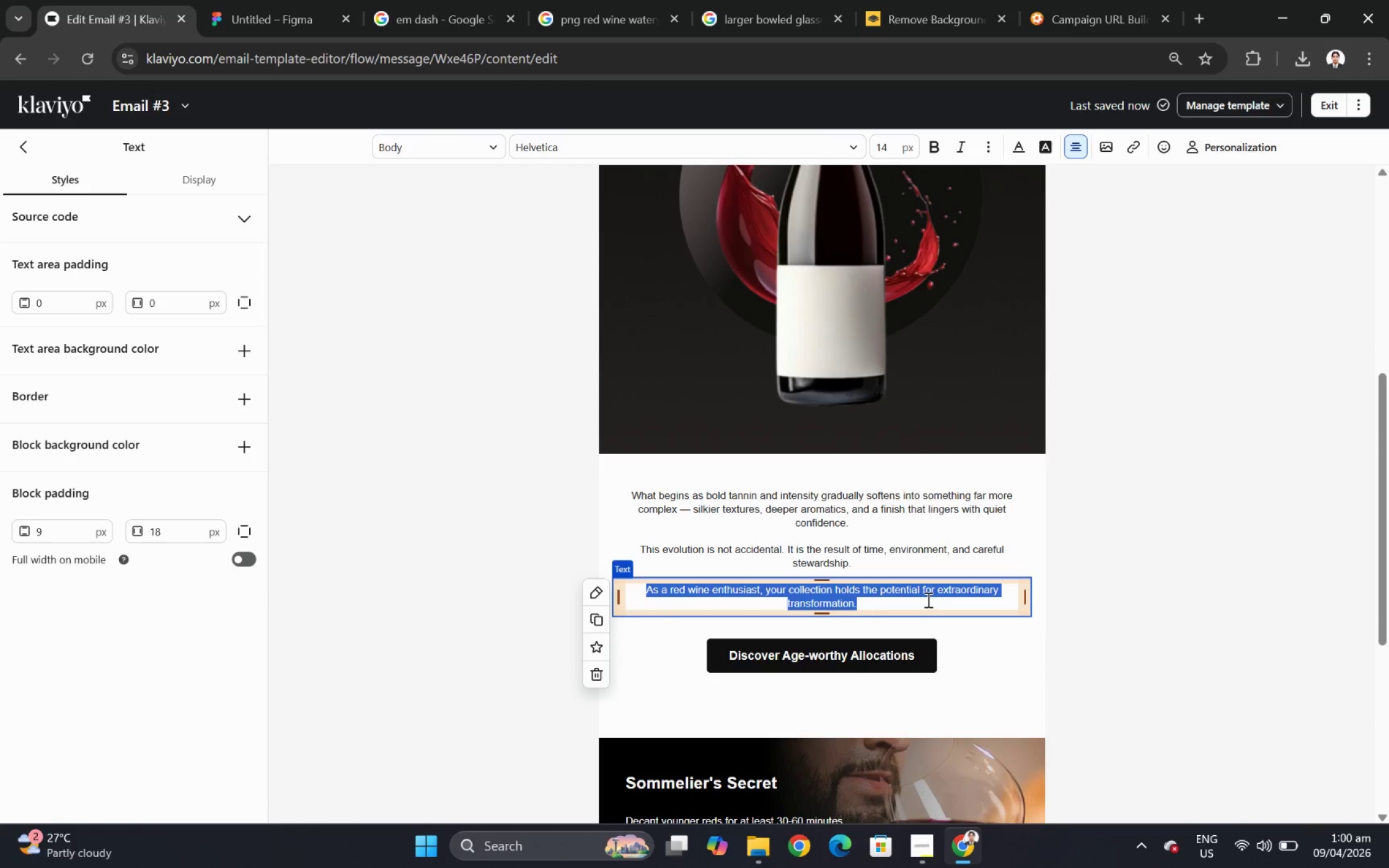 
wait(6.44)
 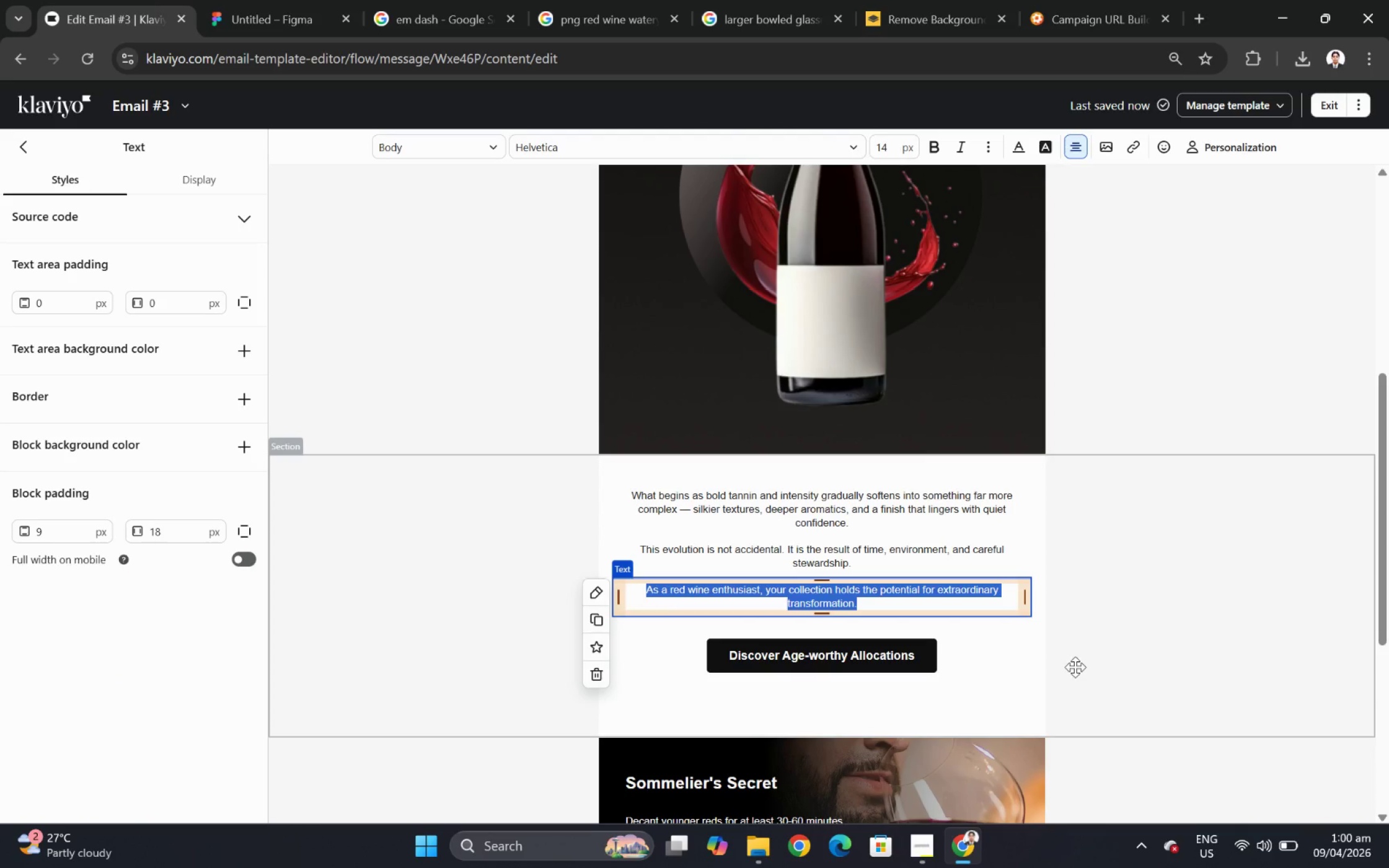 
hold_key(key=ShiftLeft, duration=1.5)
 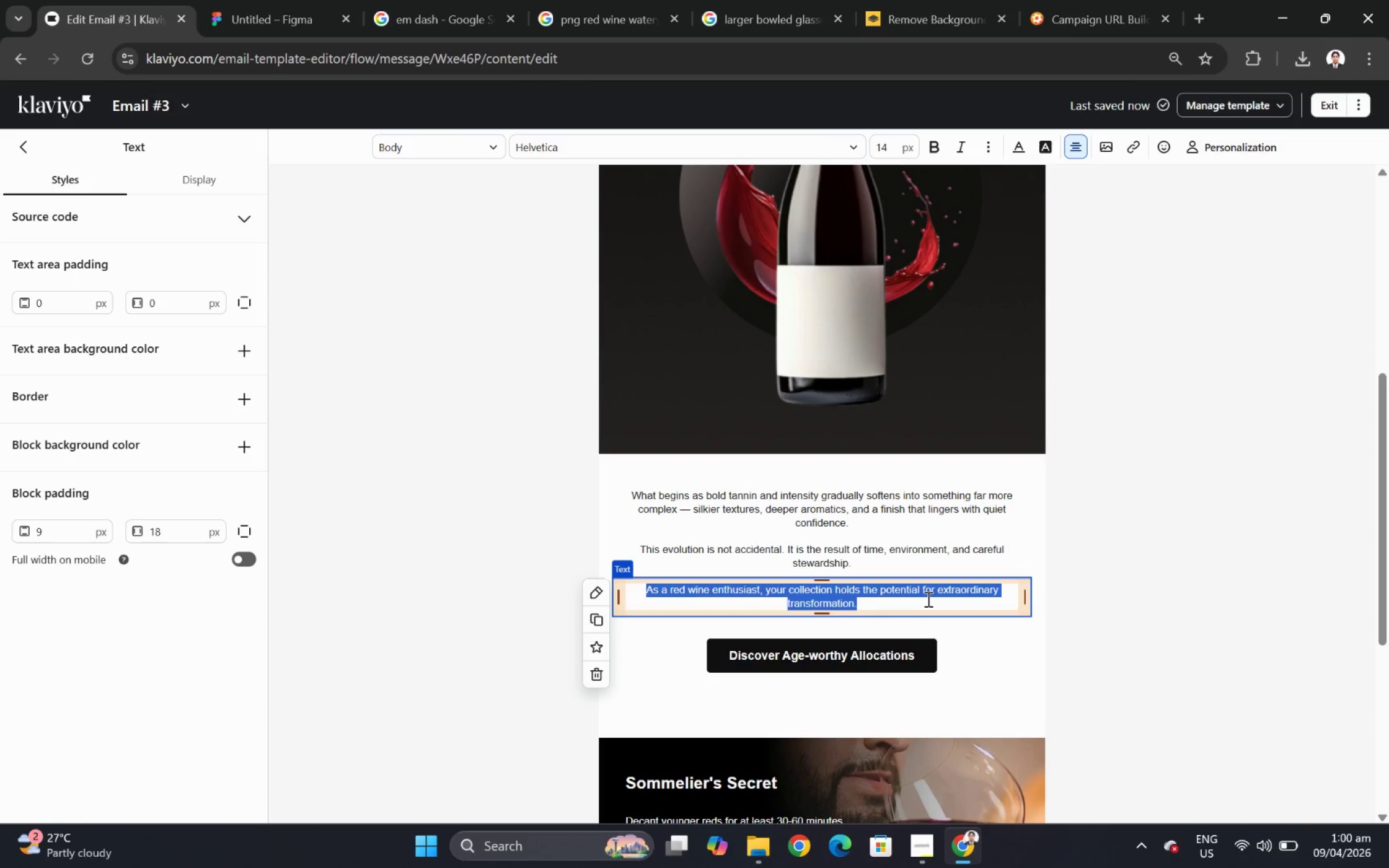 
hold_key(key=ShiftLeft, duration=1.51)
 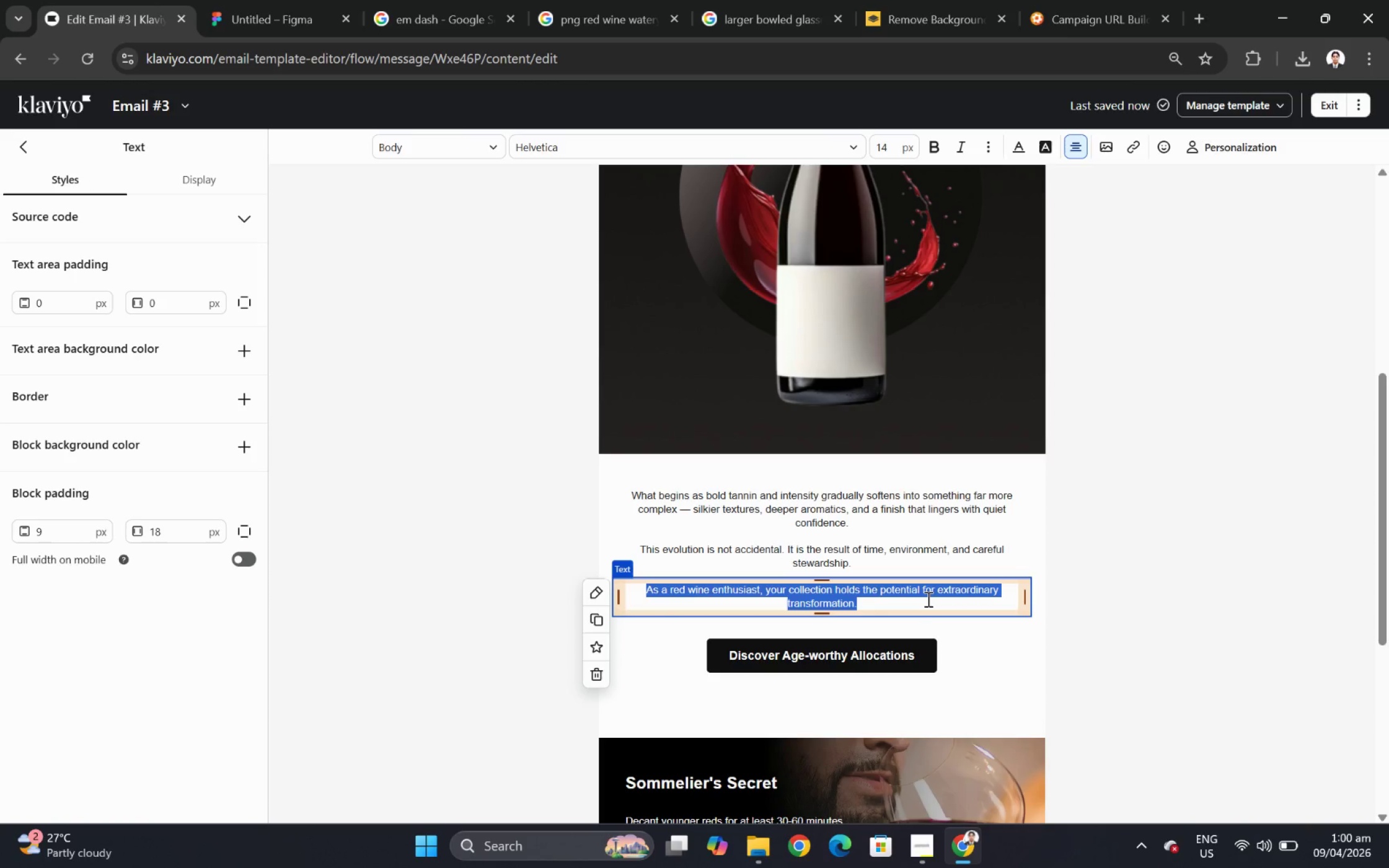 
hold_key(key=ShiftLeft, duration=0.42)
 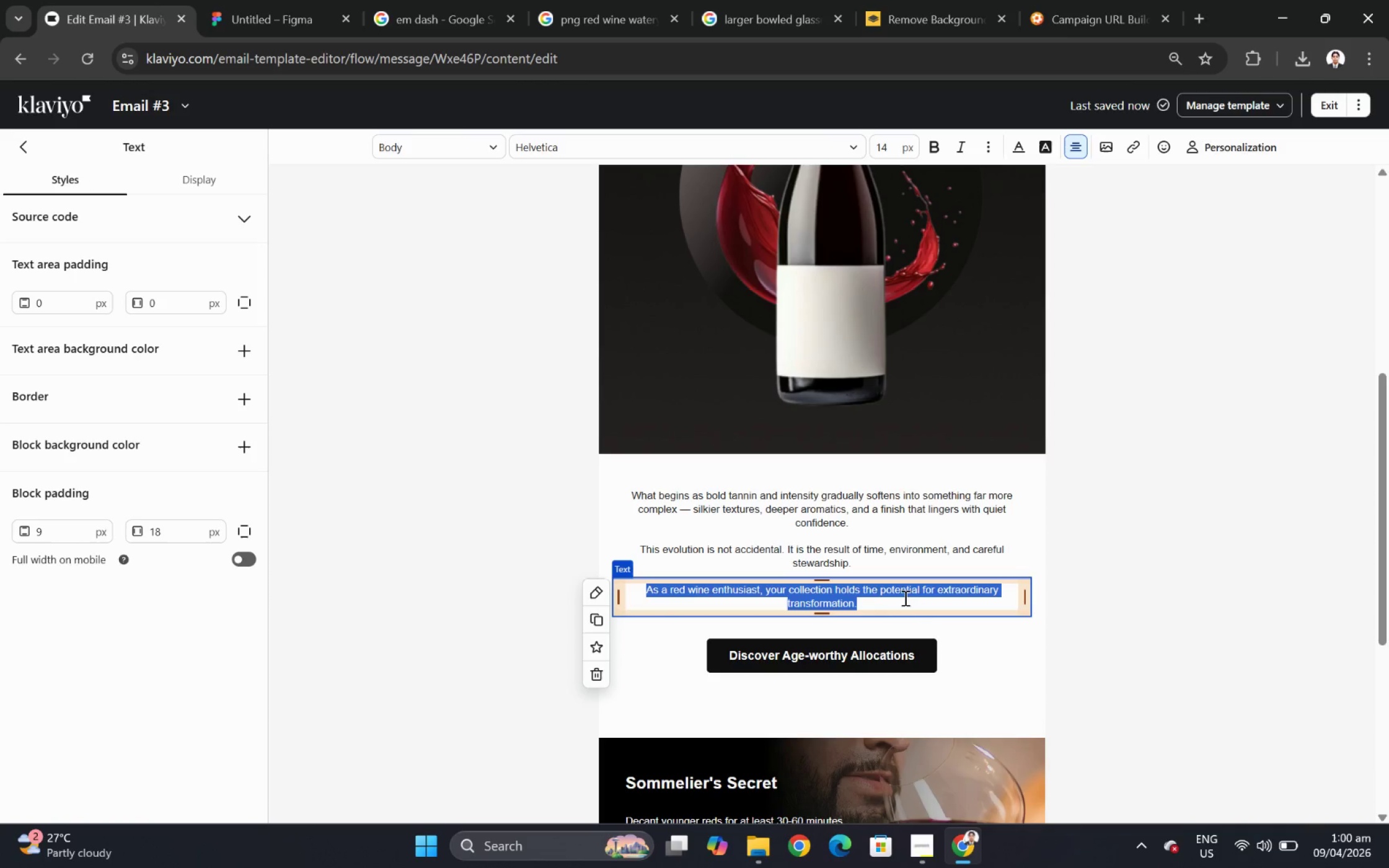 
left_click([901, 597])
 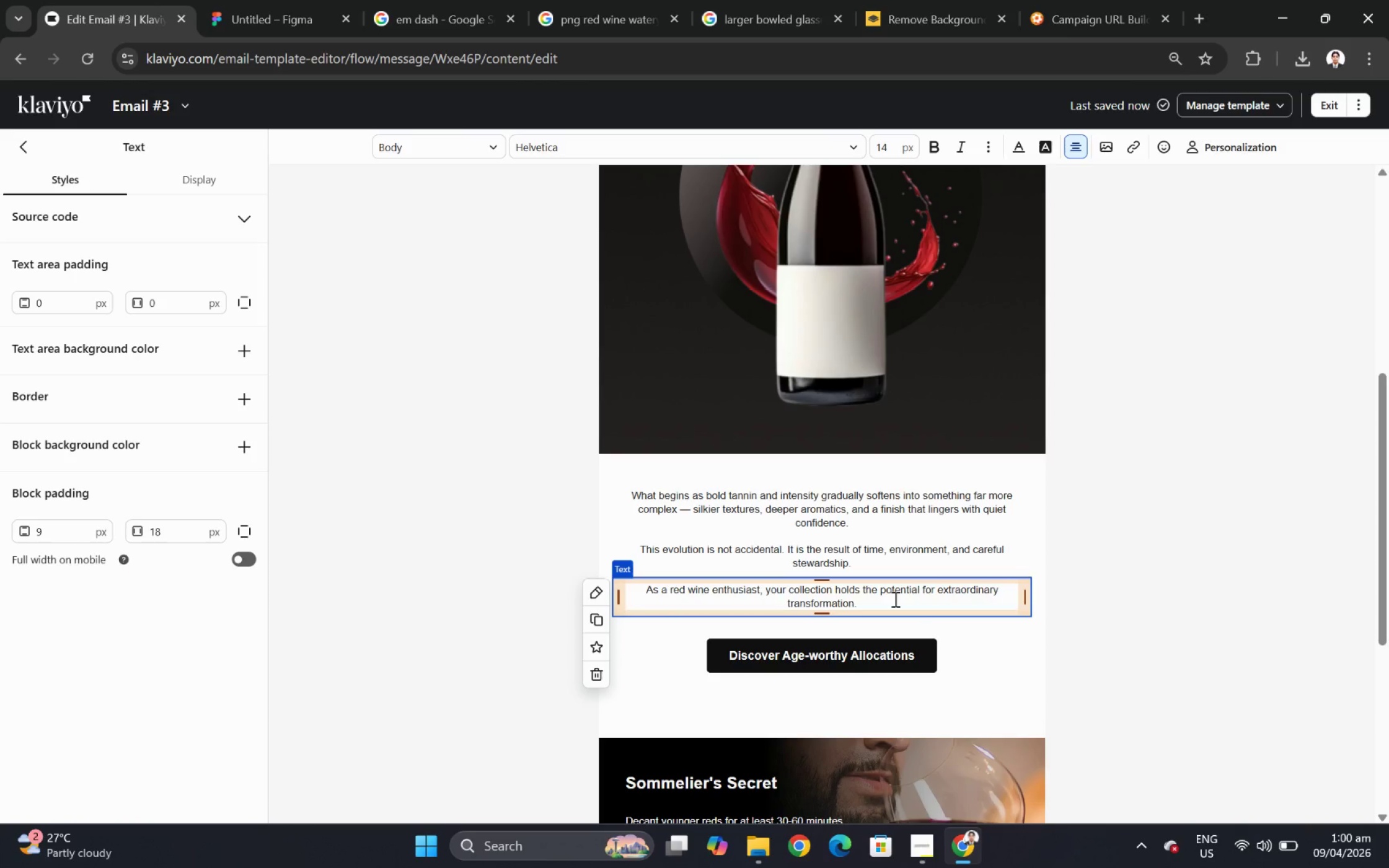 
left_click_drag(start_coordinate=[894, 598], to_coordinate=[628, 593])
 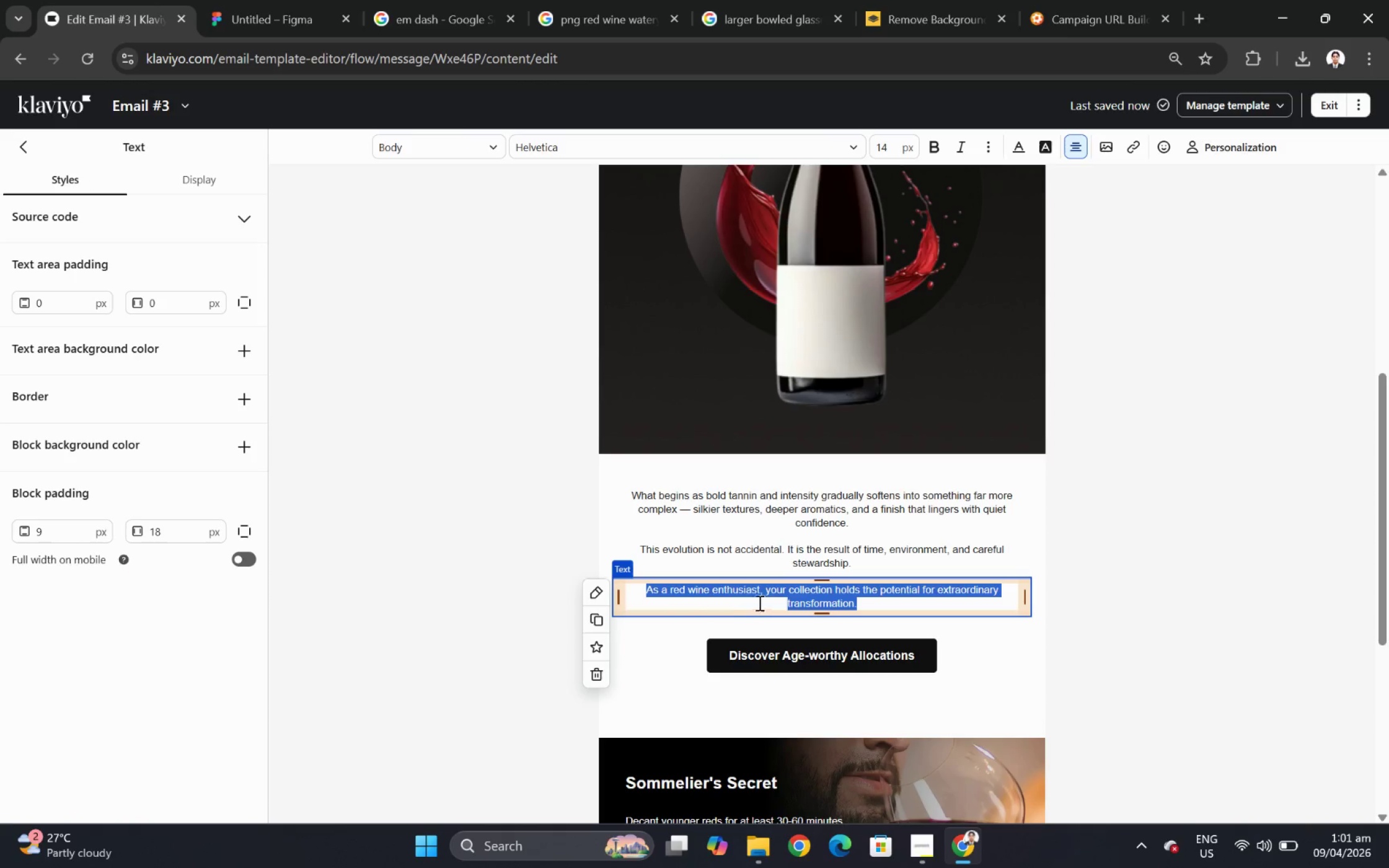 
left_click([769, 595])
 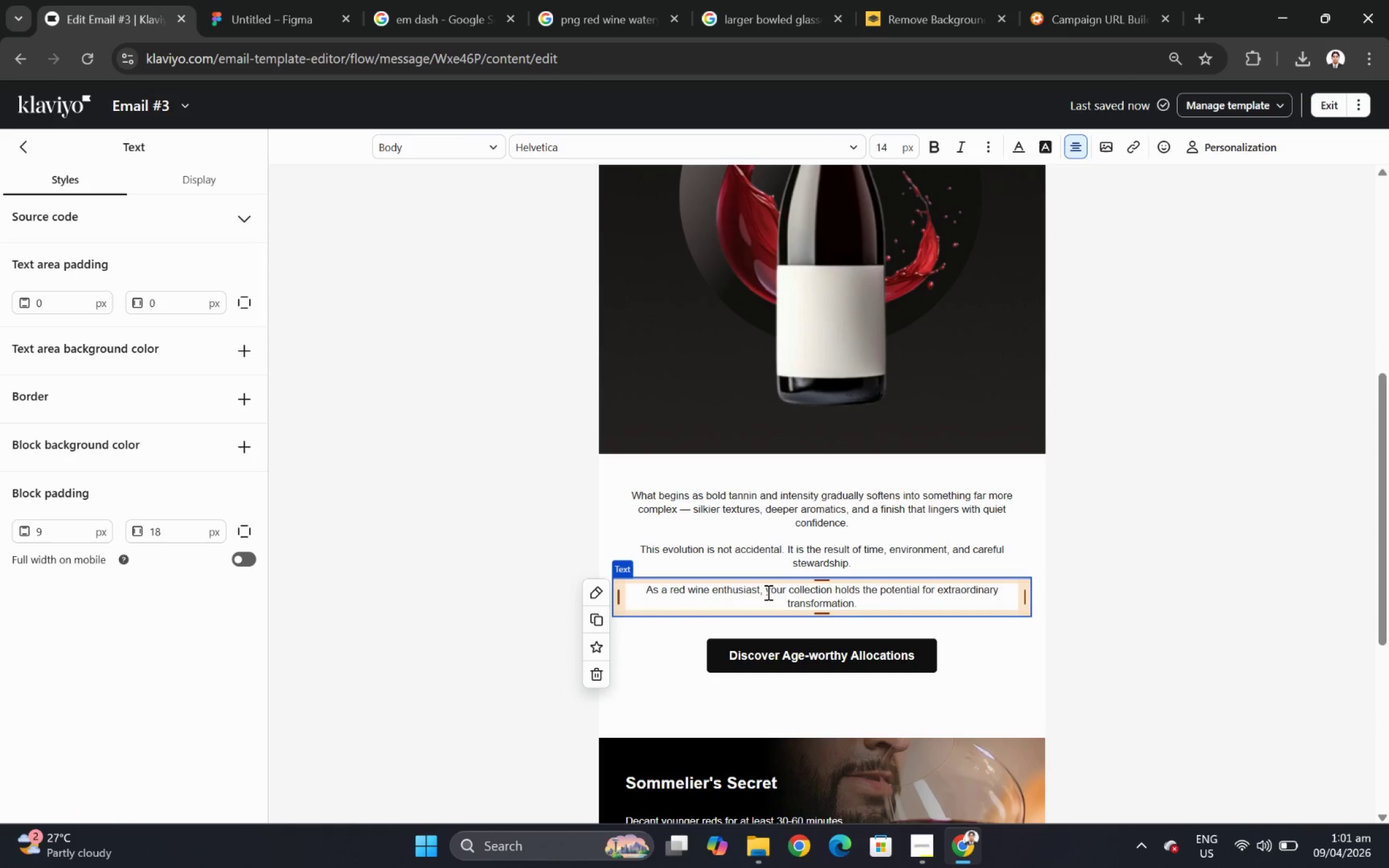 
left_click_drag(start_coordinate=[767, 592], to_coordinate=[883, 602])
 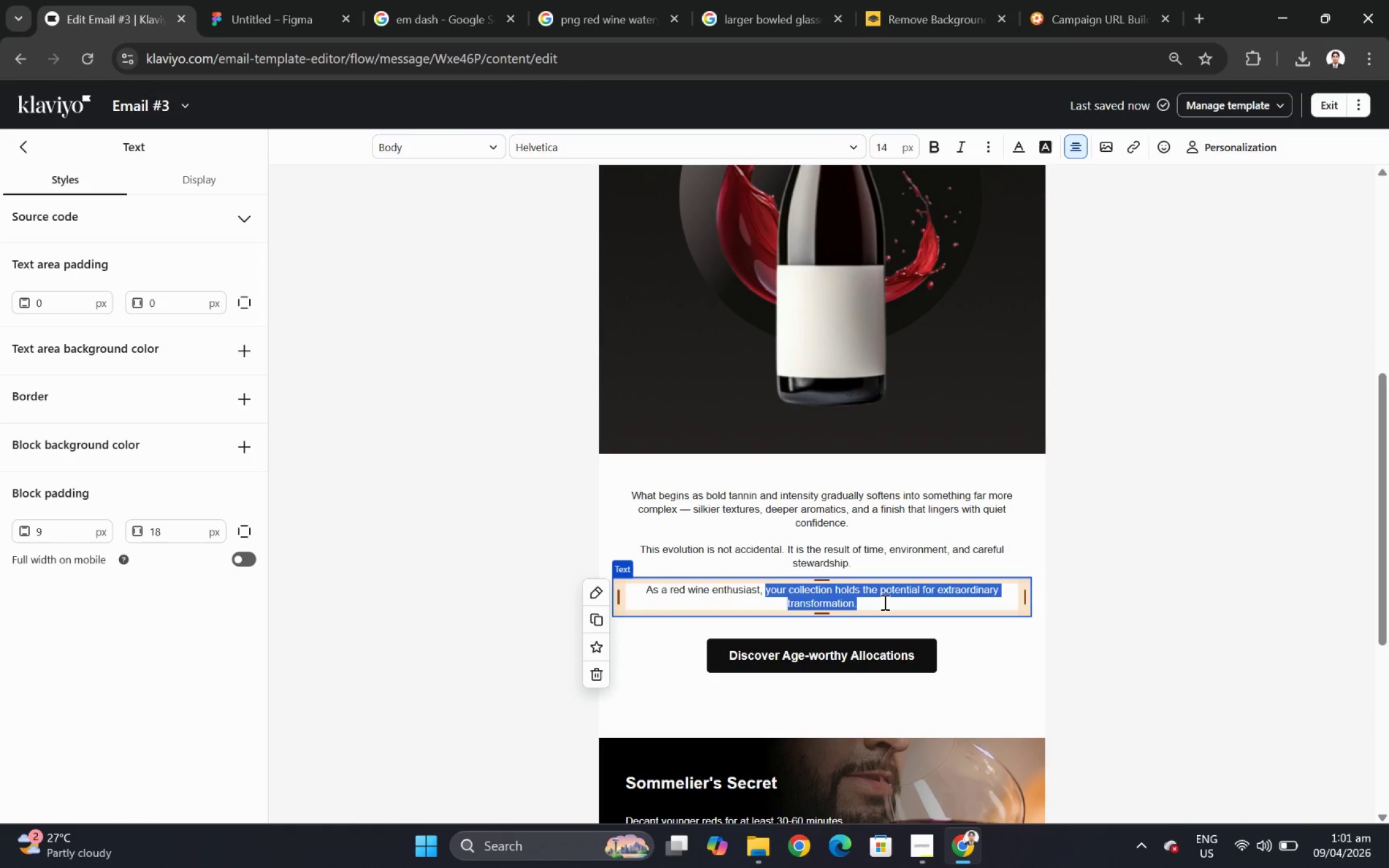 
type(you are jus)
key(Backspace)
key(Backspace)
key(Backspace)
type(not just storing bottles)
 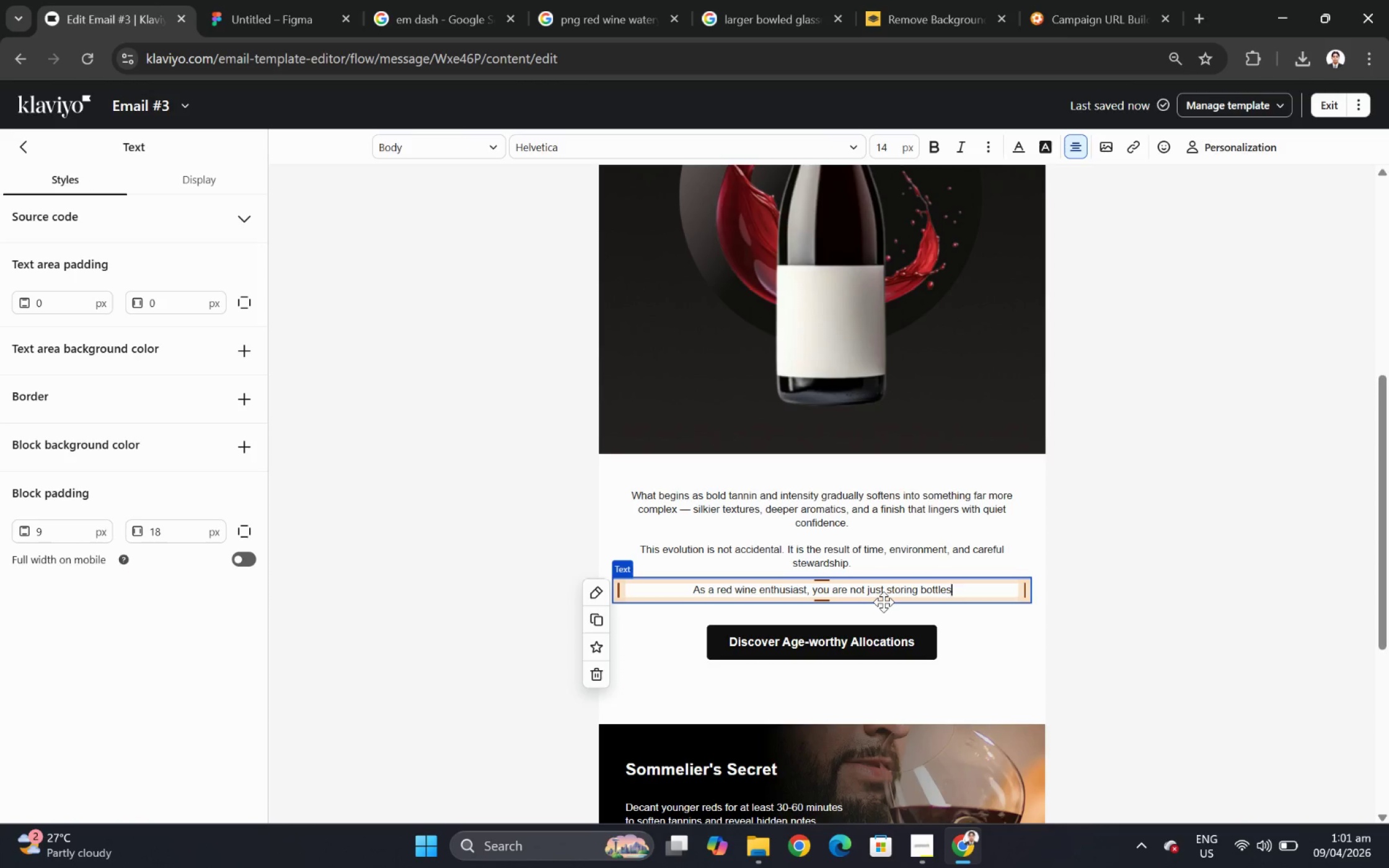 
key(Control+V)
 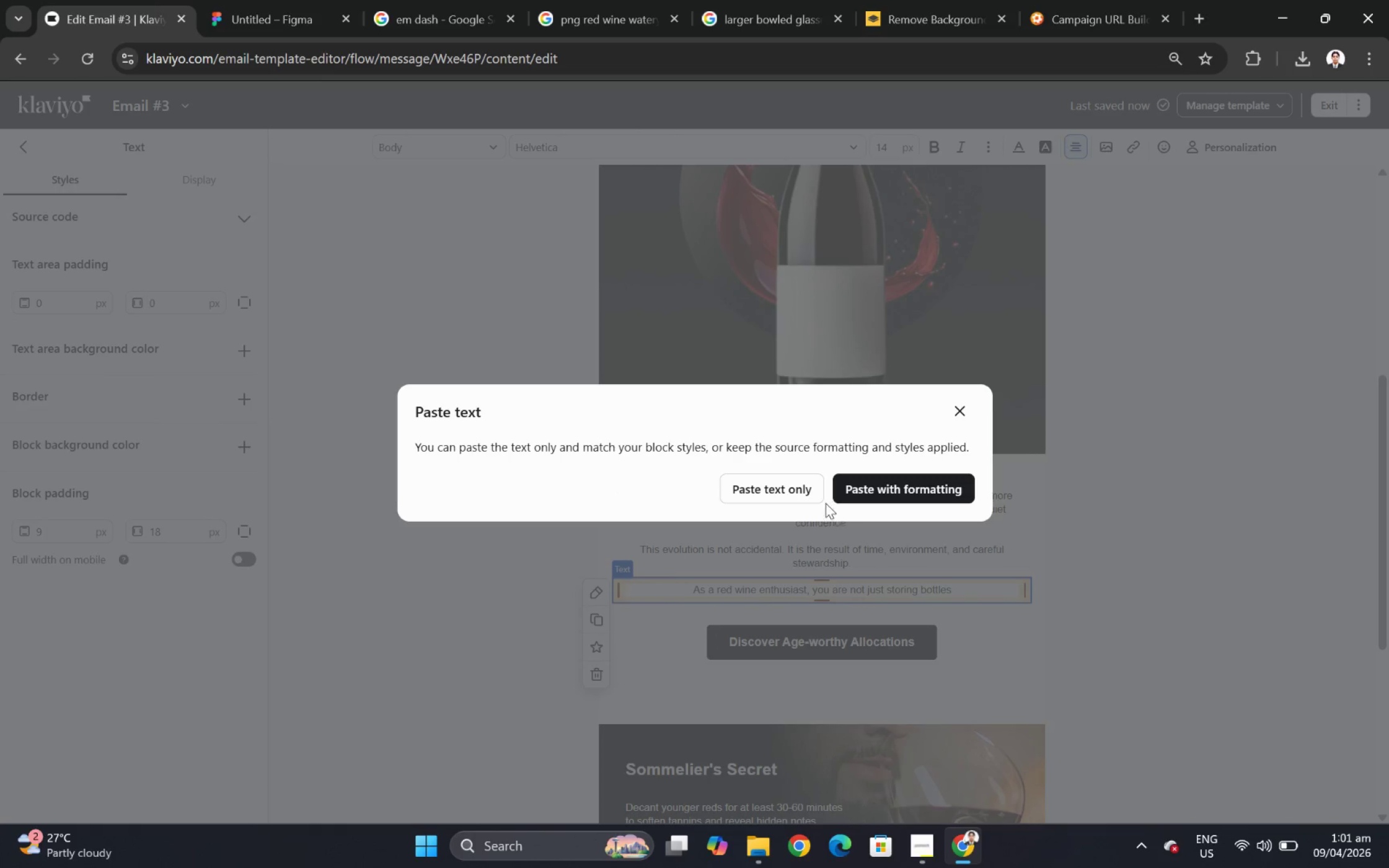 
left_click([796, 489])
 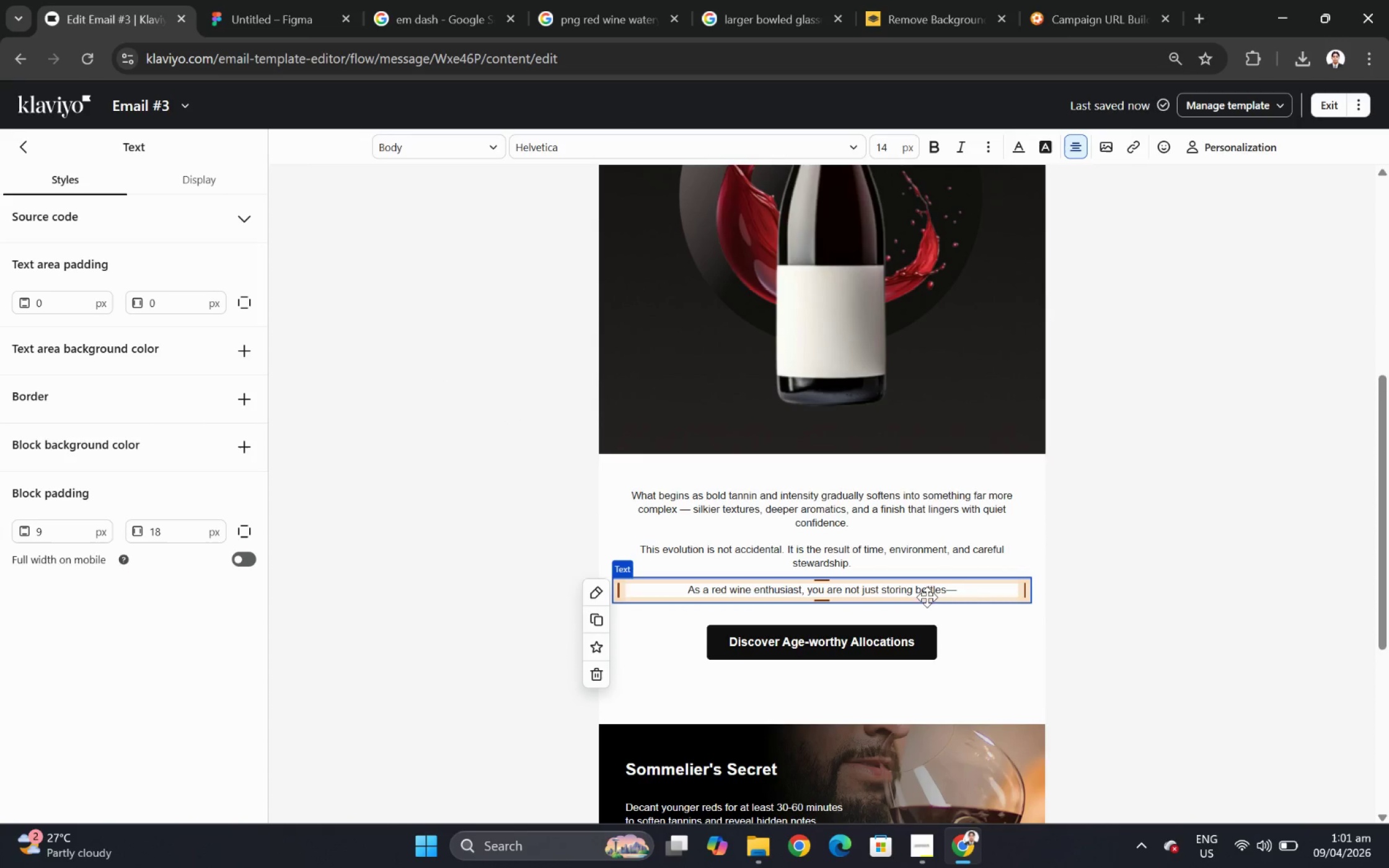 
left_click([945, 590])
 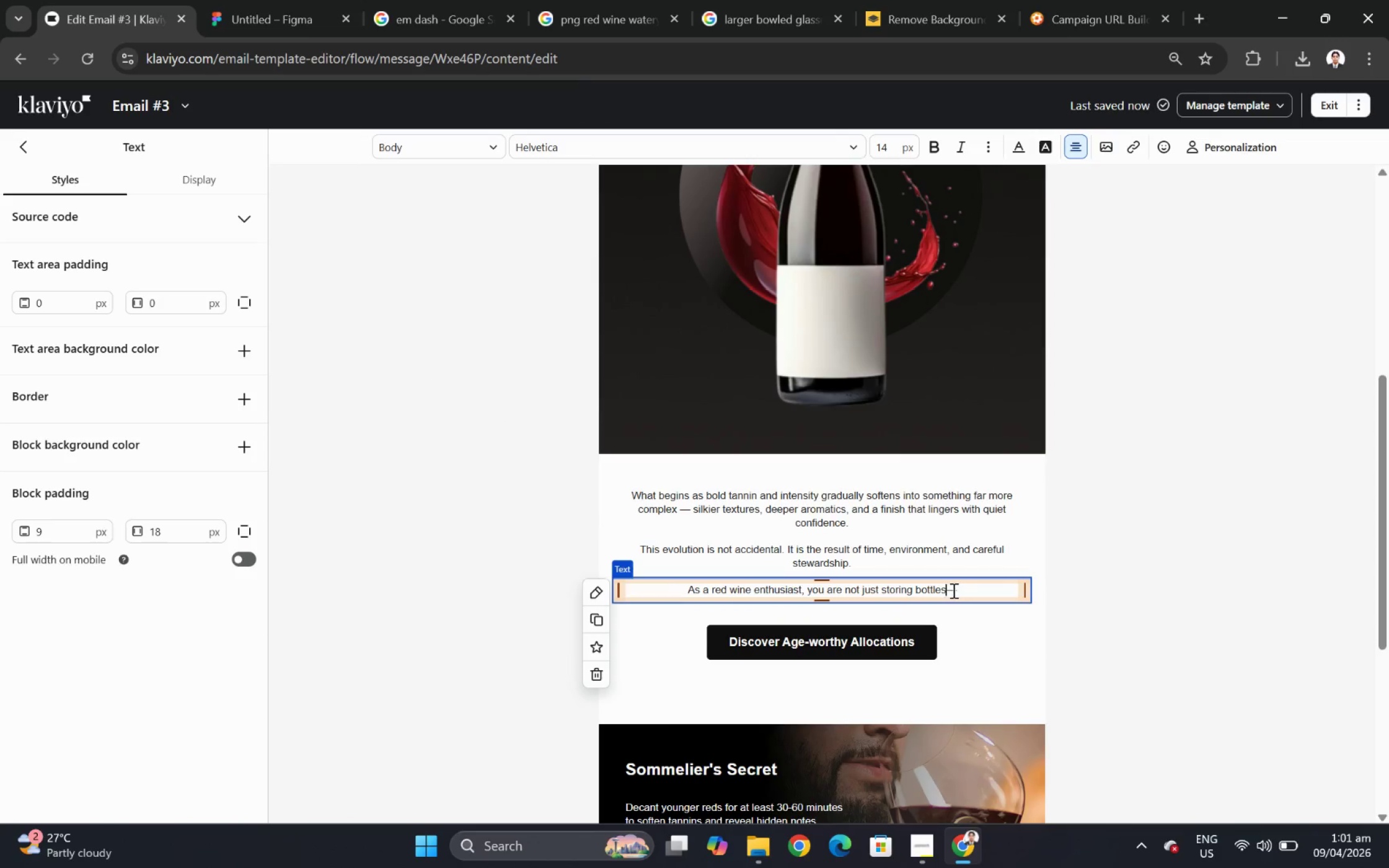 
key(Space)
 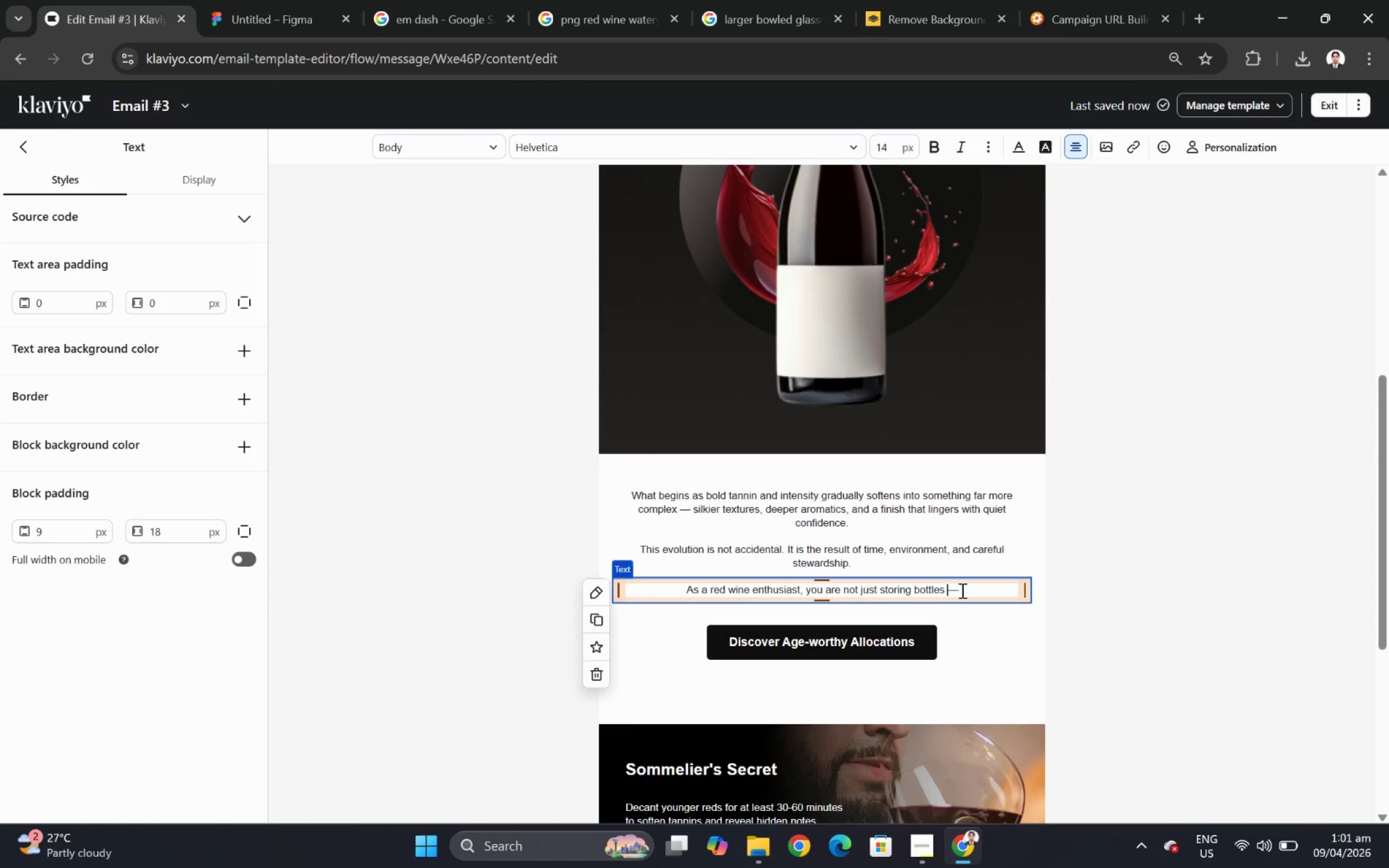 
double_click([961, 590])
 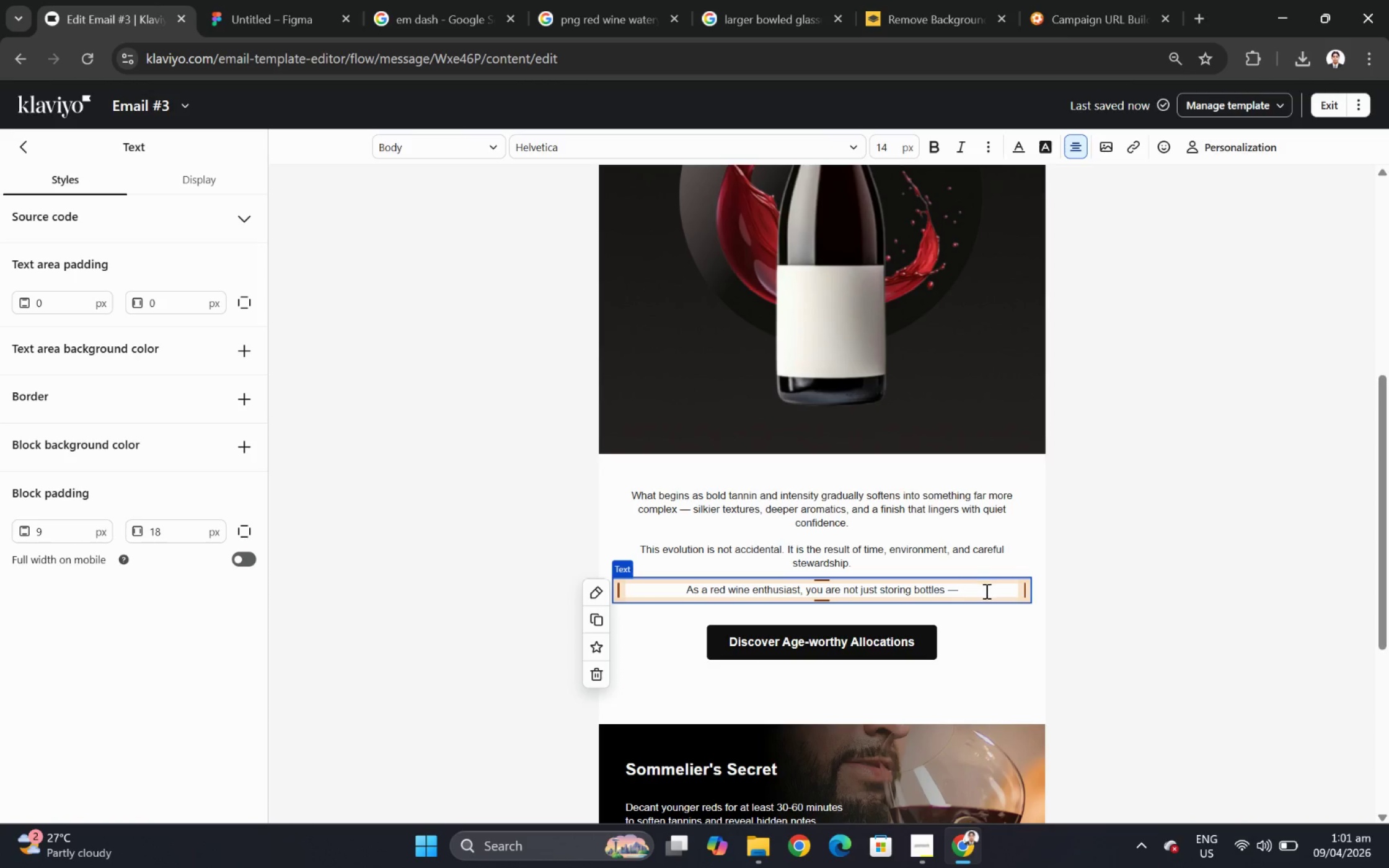 
key(Space)
 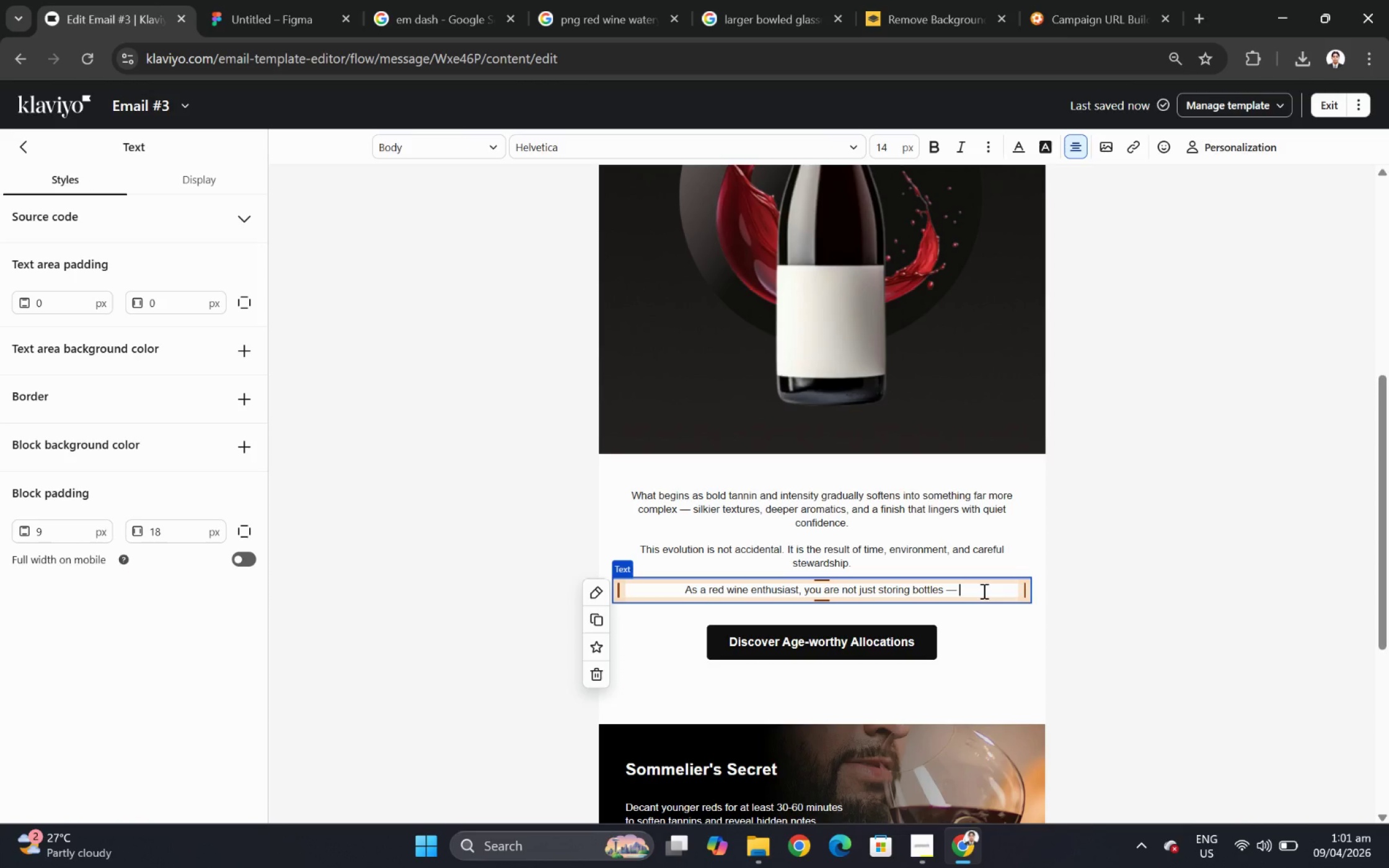 
wait(5.86)
 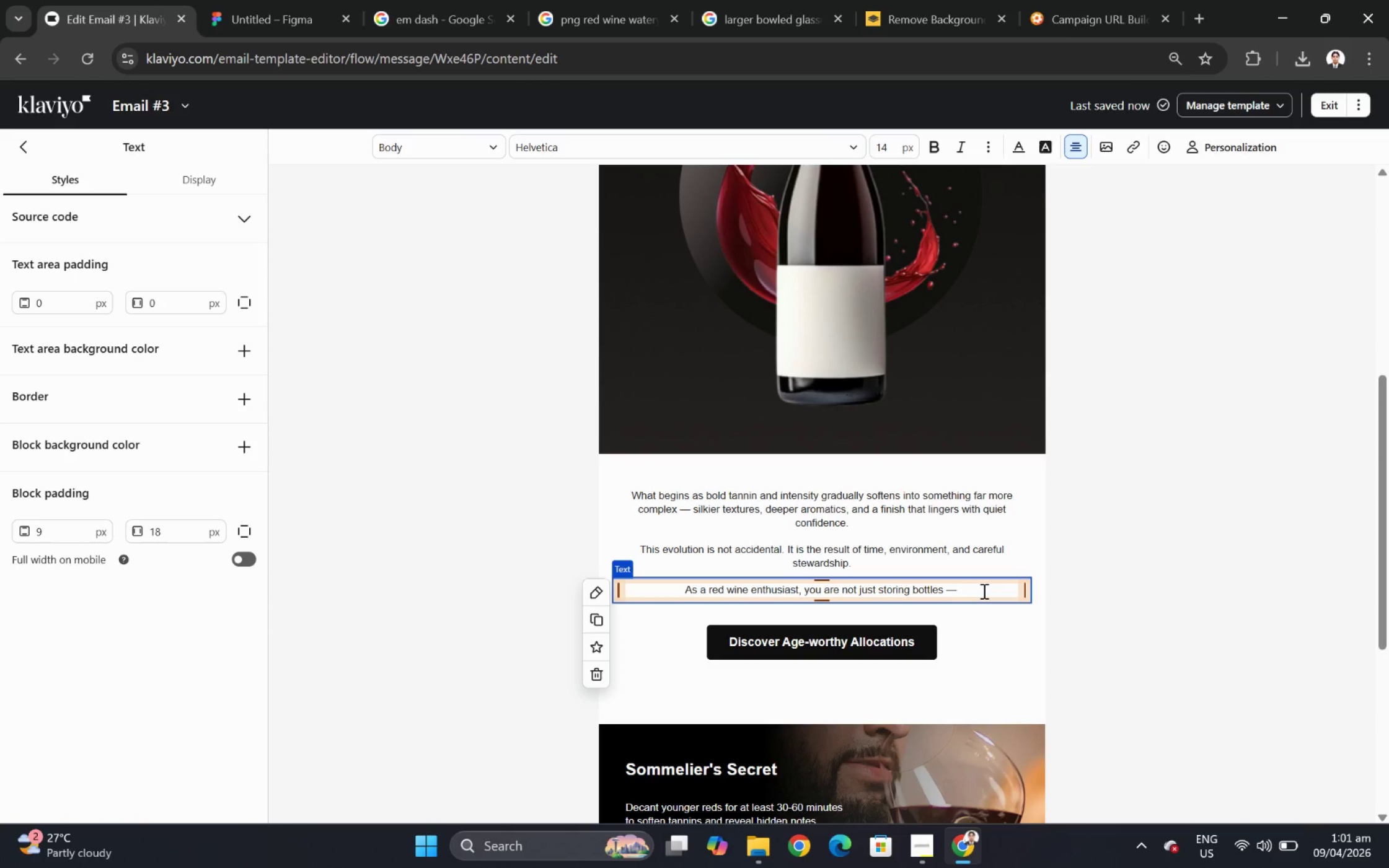 
key(Backspace)
 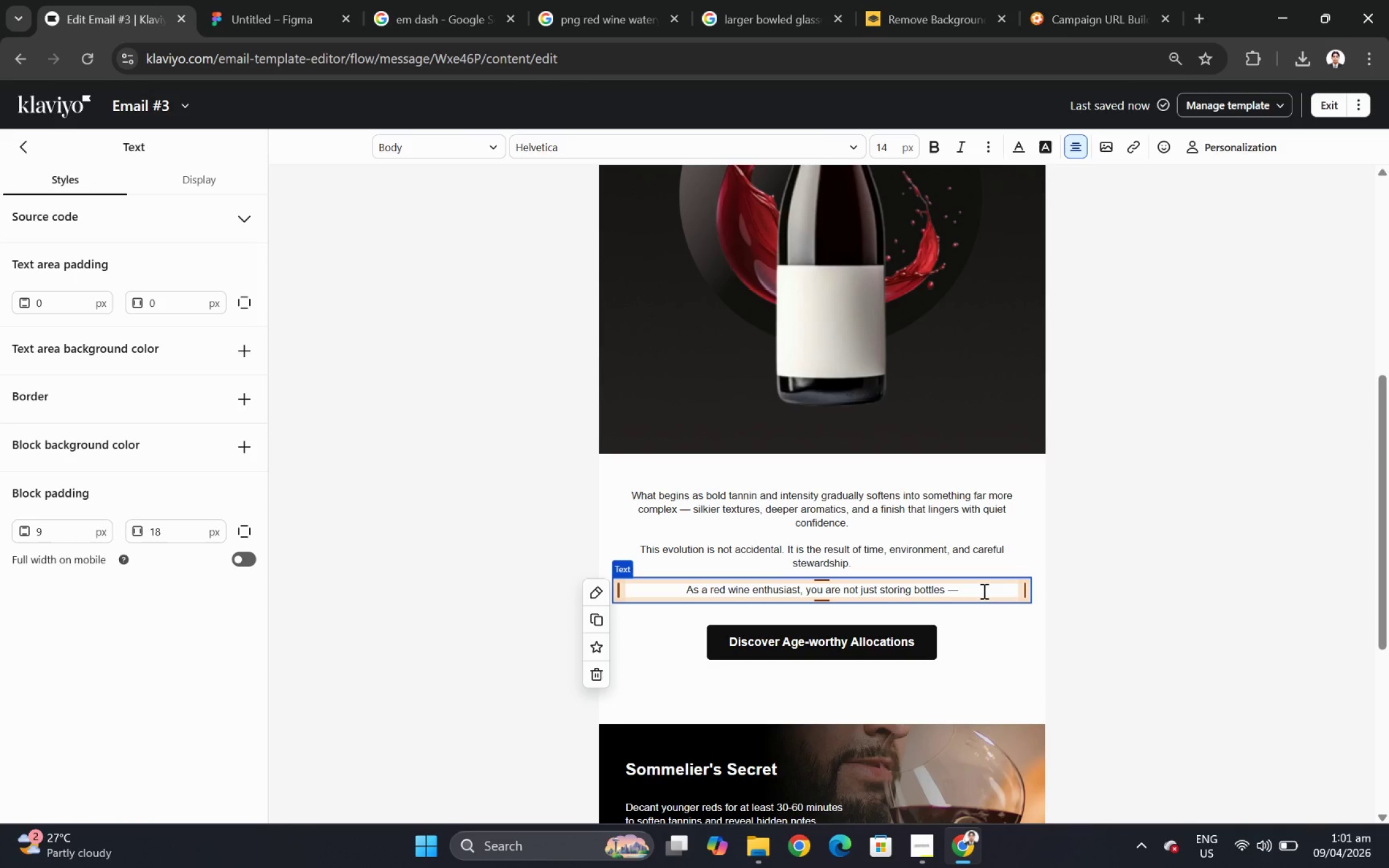 
key(ArrowLeft)
 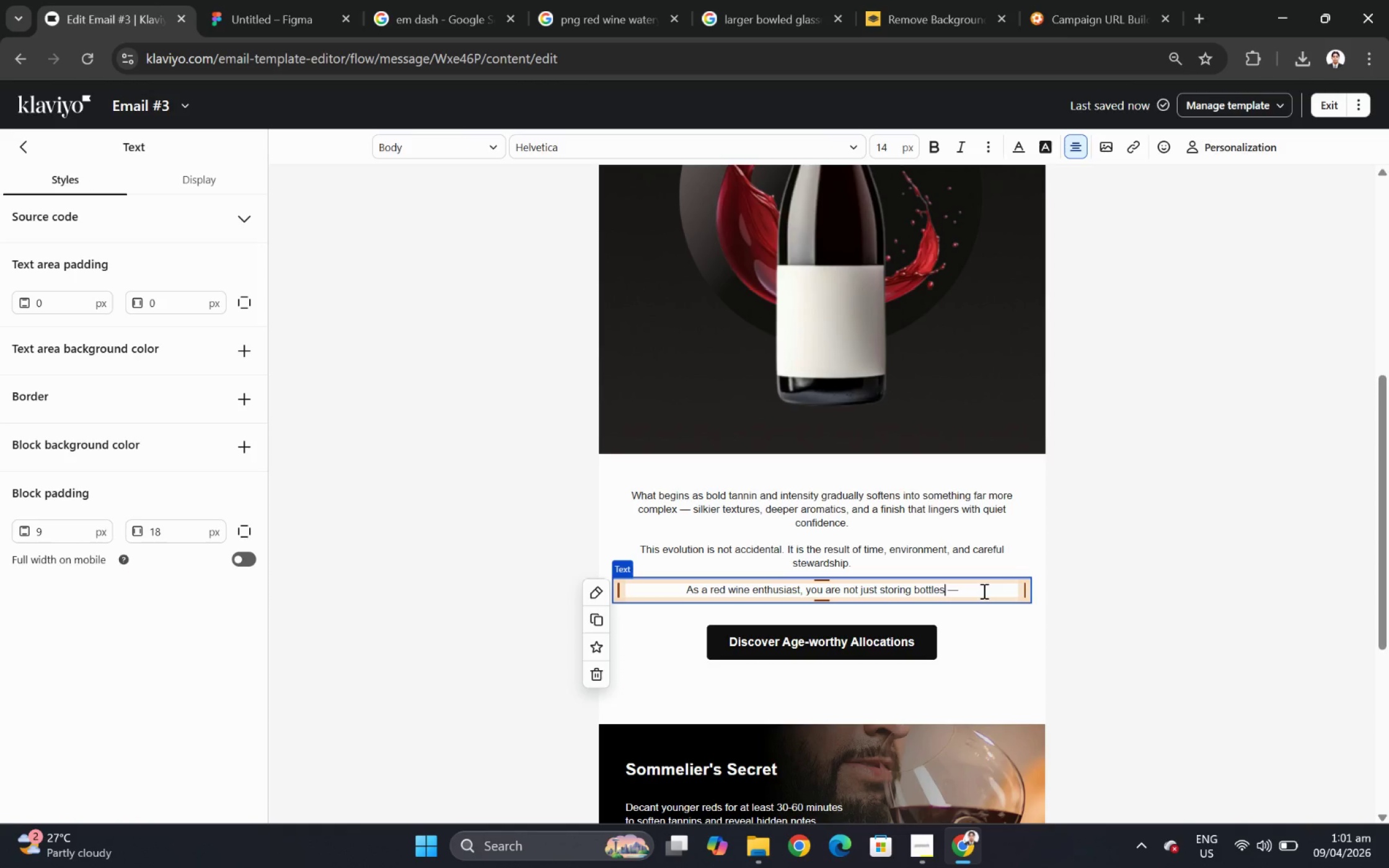 
key(ArrowLeft)
 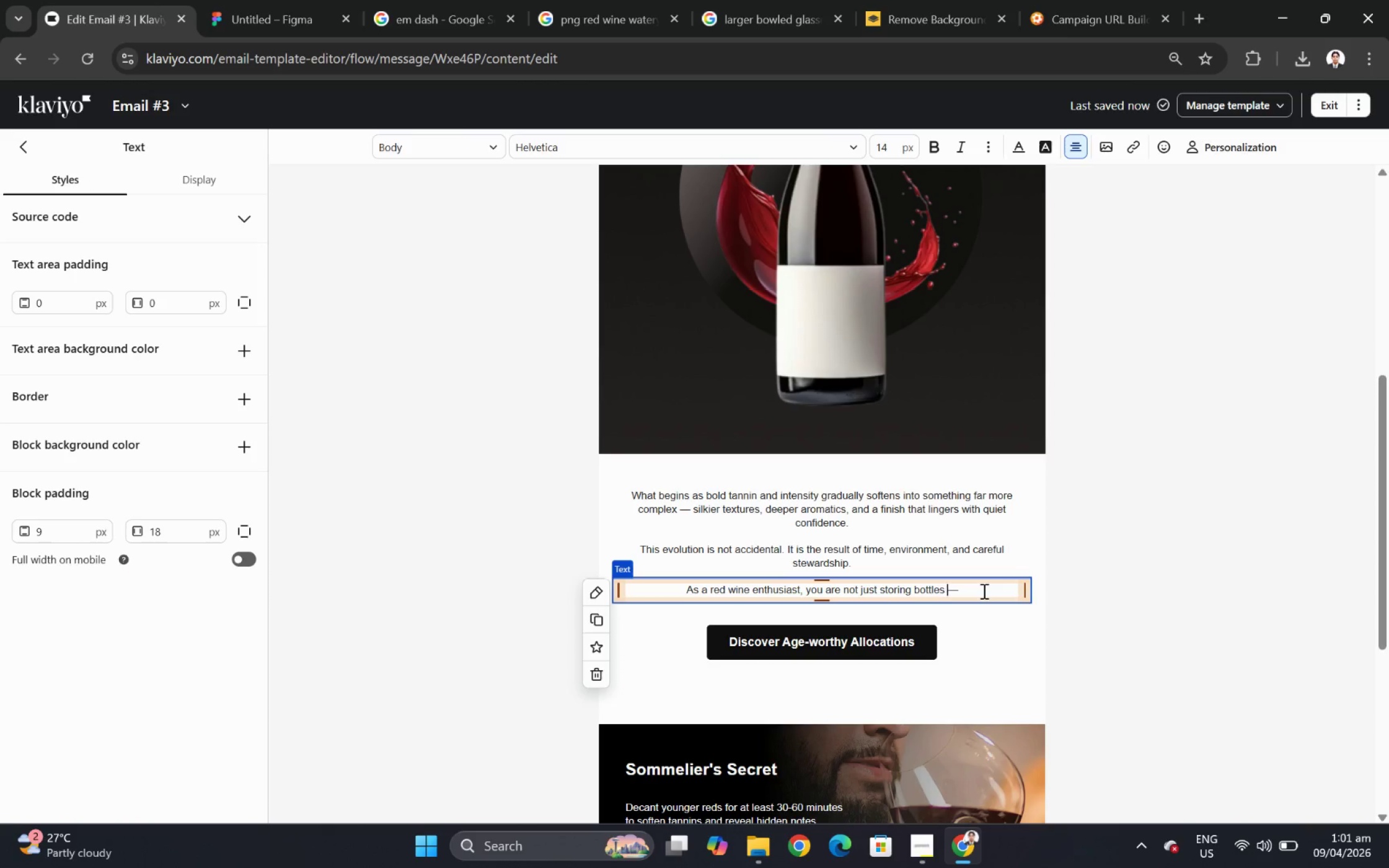 
key(ArrowRight)
 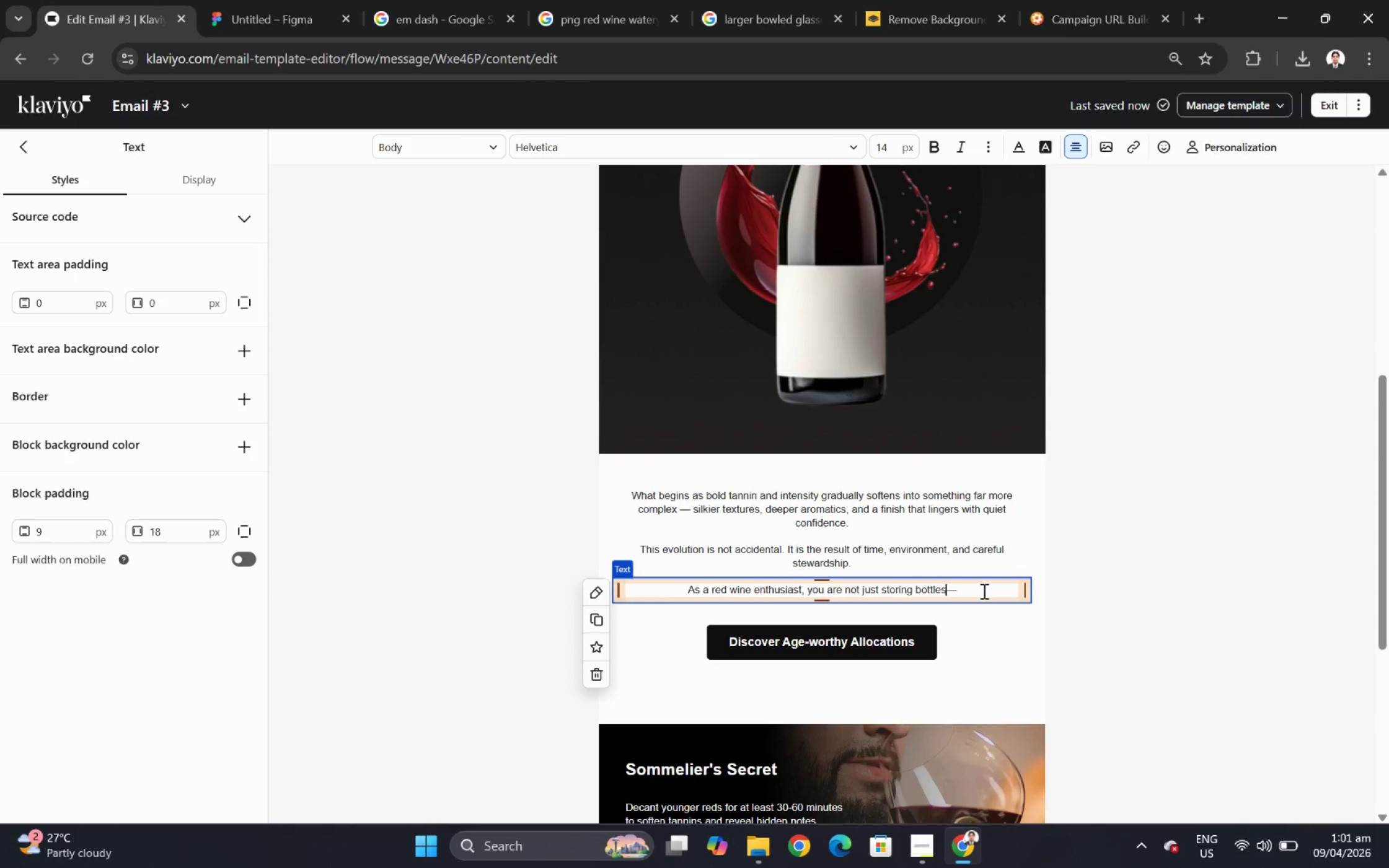 
key(Backspace)
 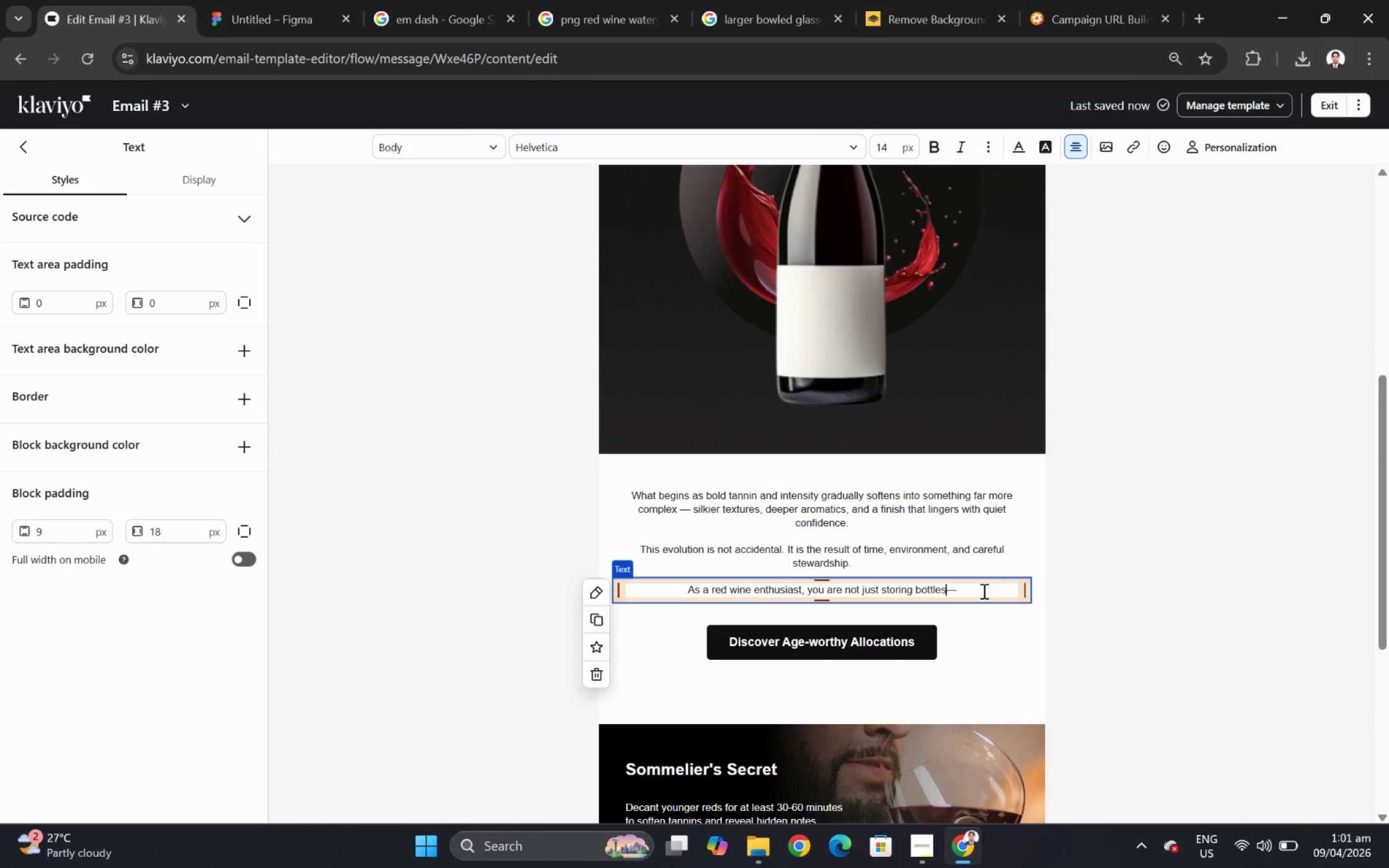 
key(ArrowRight)
 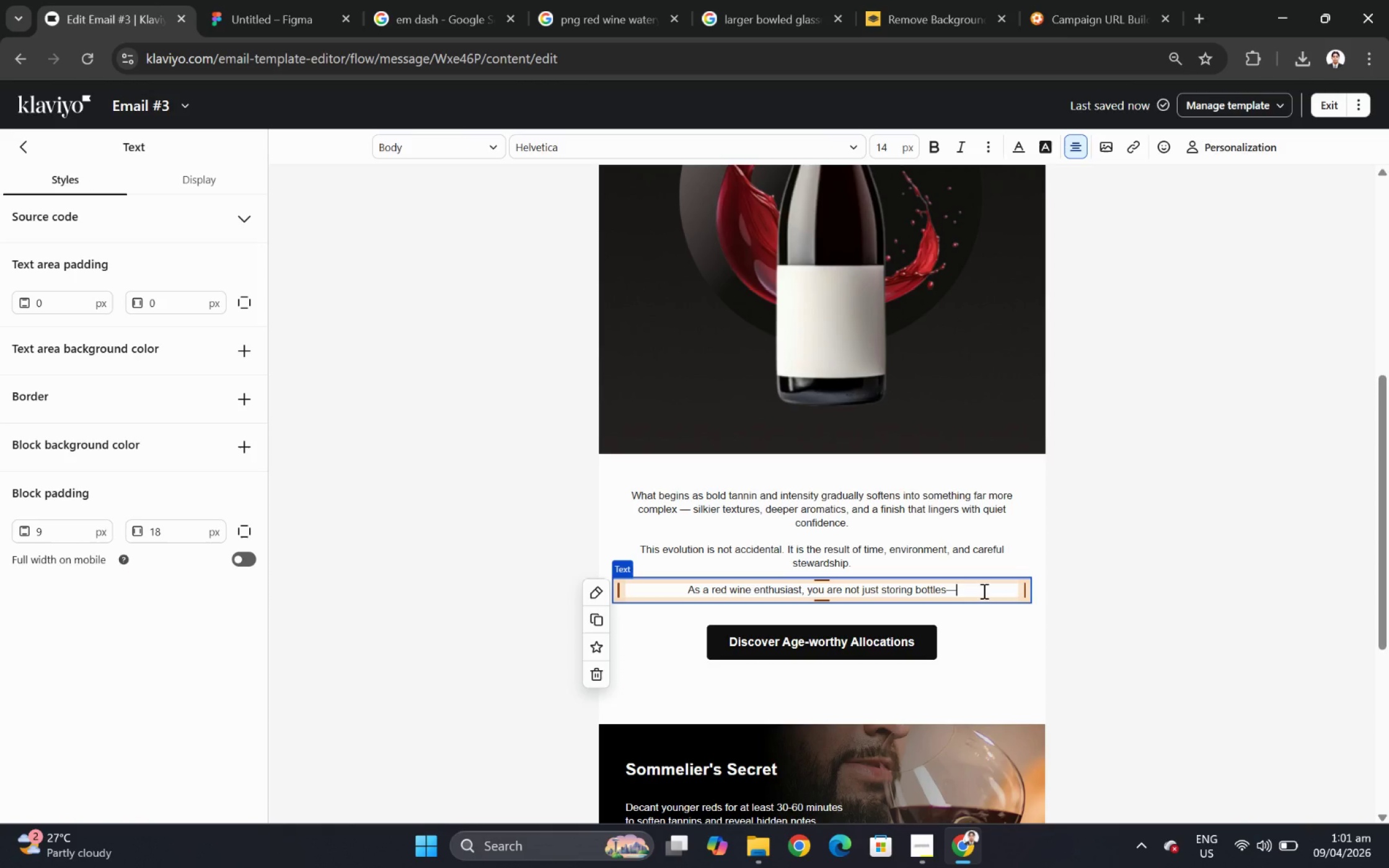 
key(ArrowRight)
 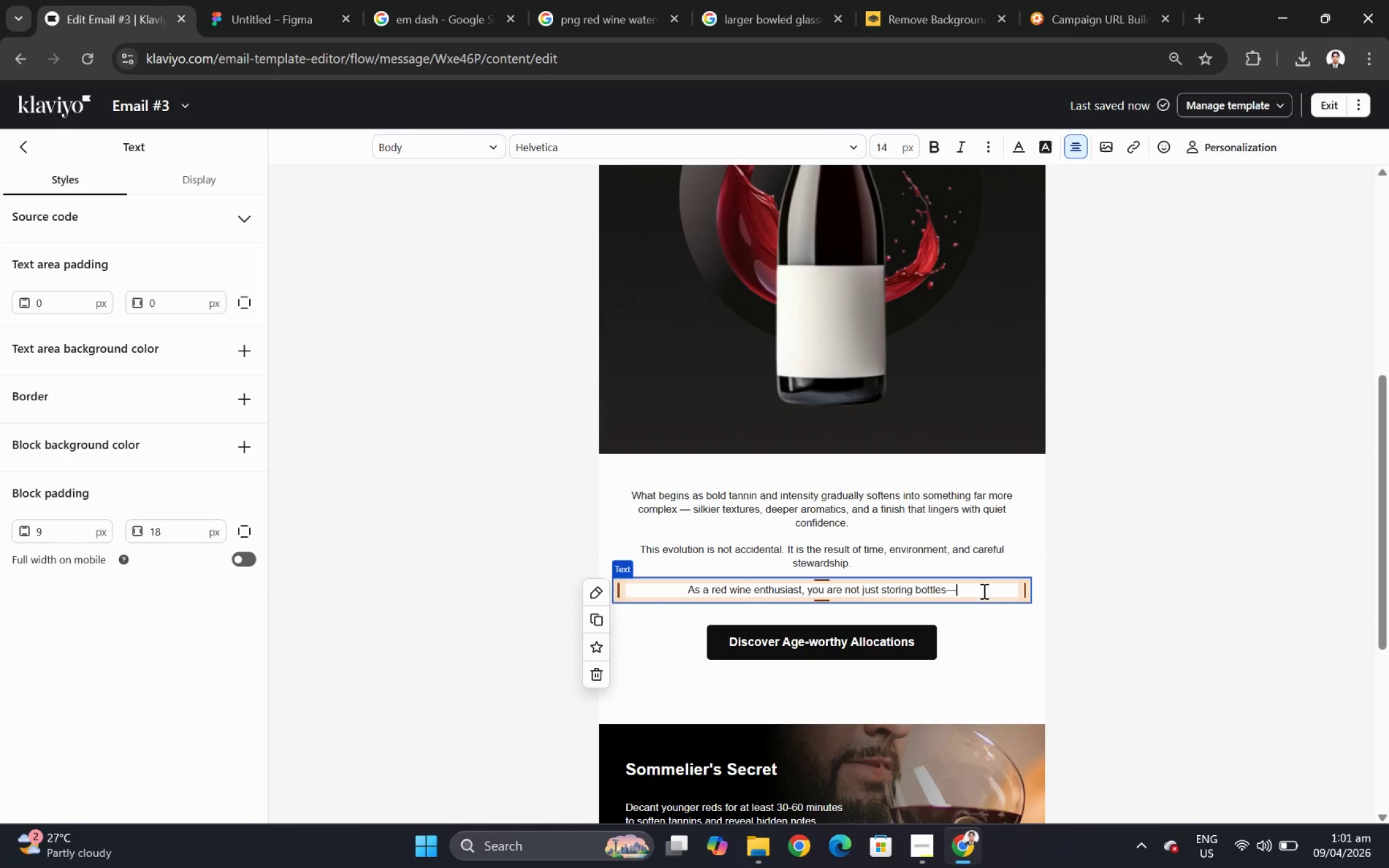 
type(you are shaping)
 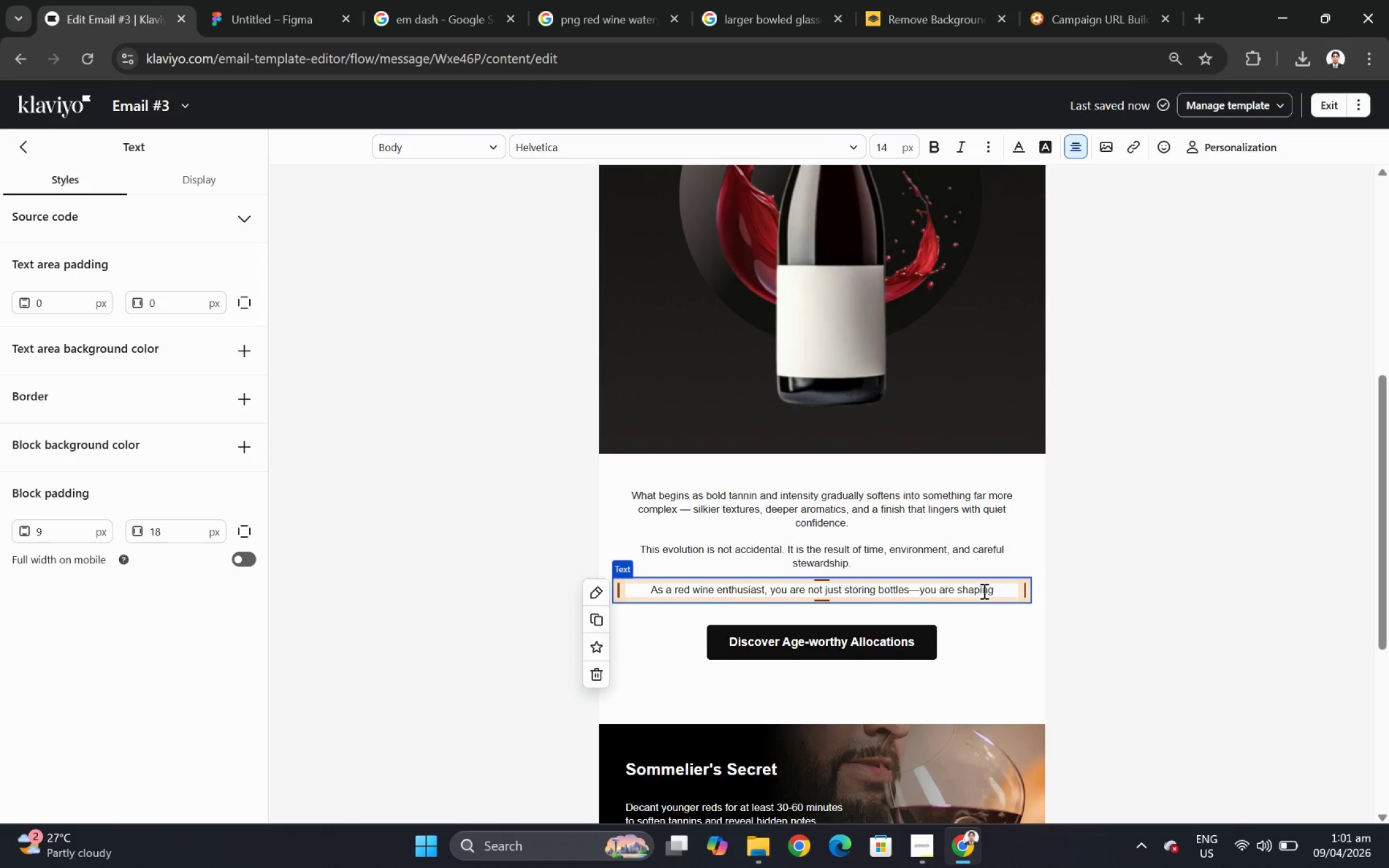 
wait(5.08)
 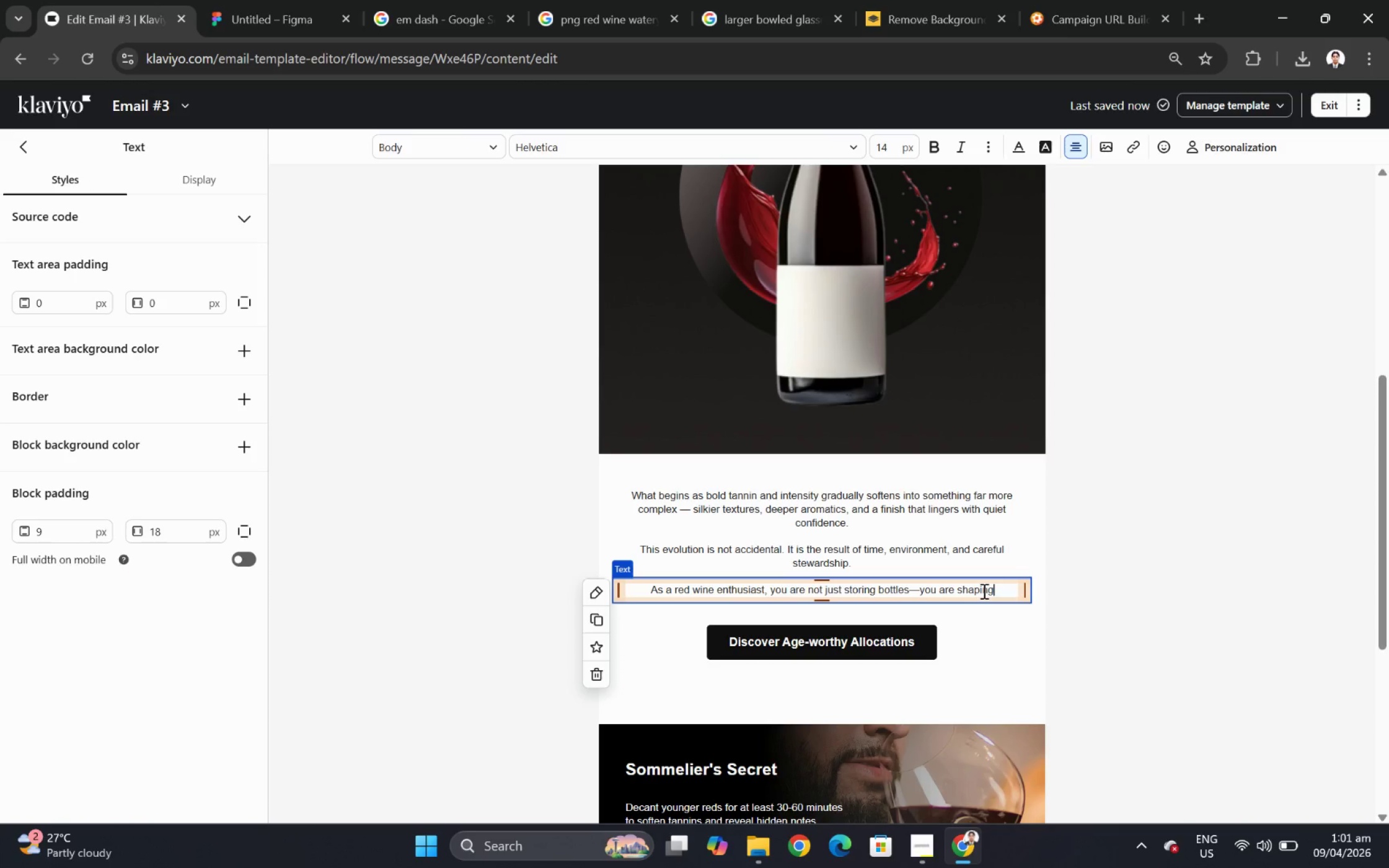 
type( their future expressiom)
key(Backspace)
type(n.)
 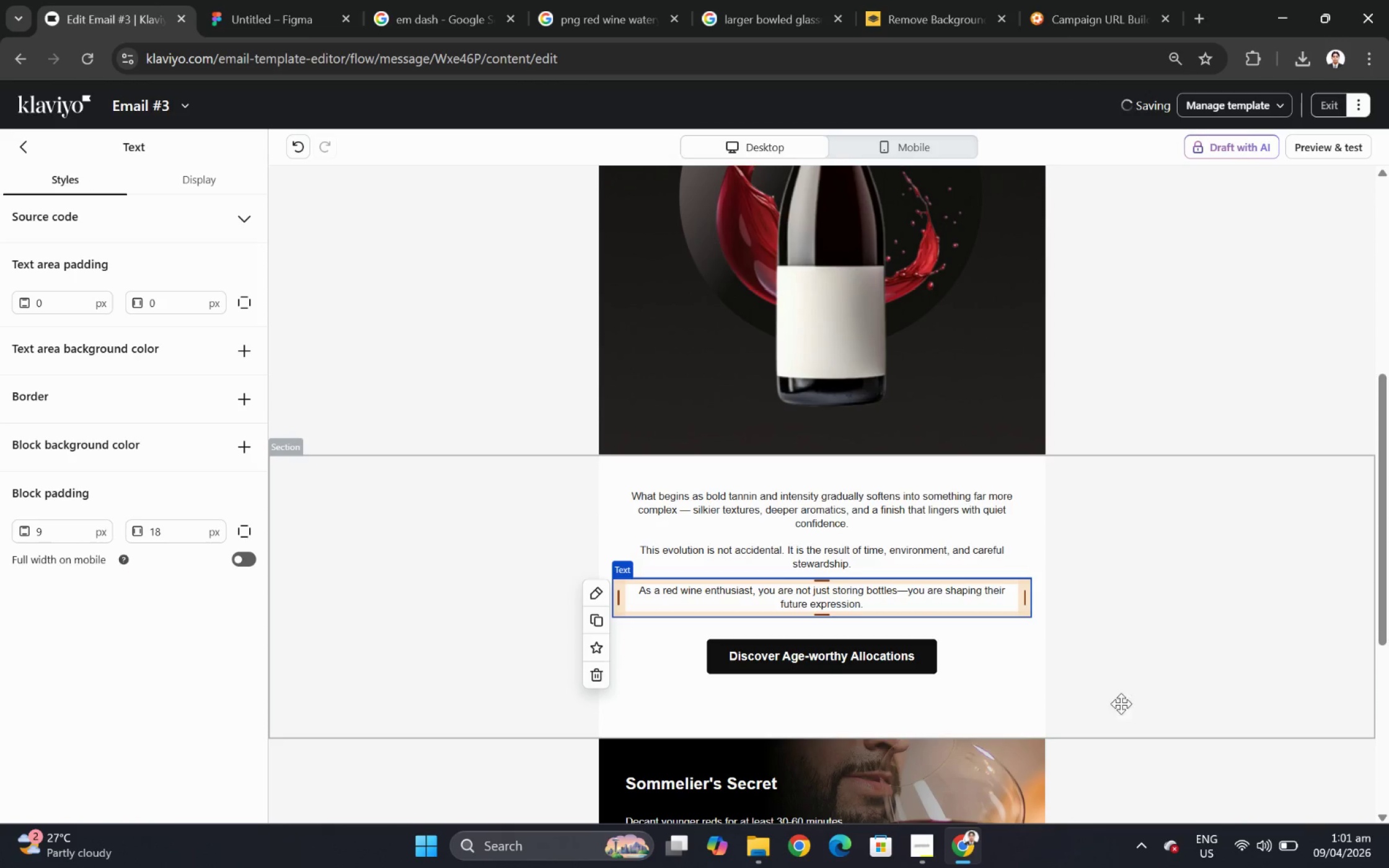 
left_click([1121, 758])
 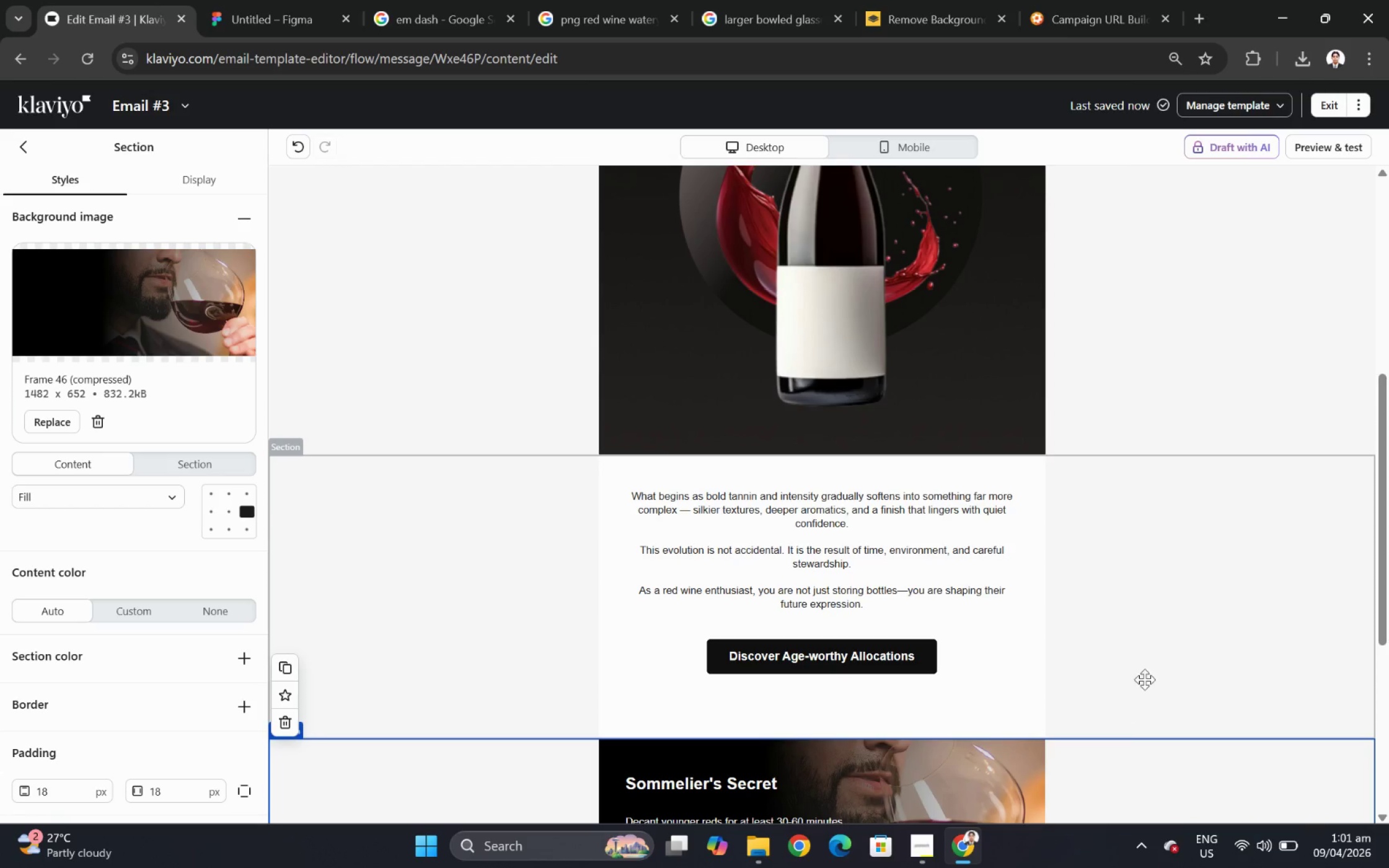 
hold_key(key=ControlLeft, duration=1.5)
 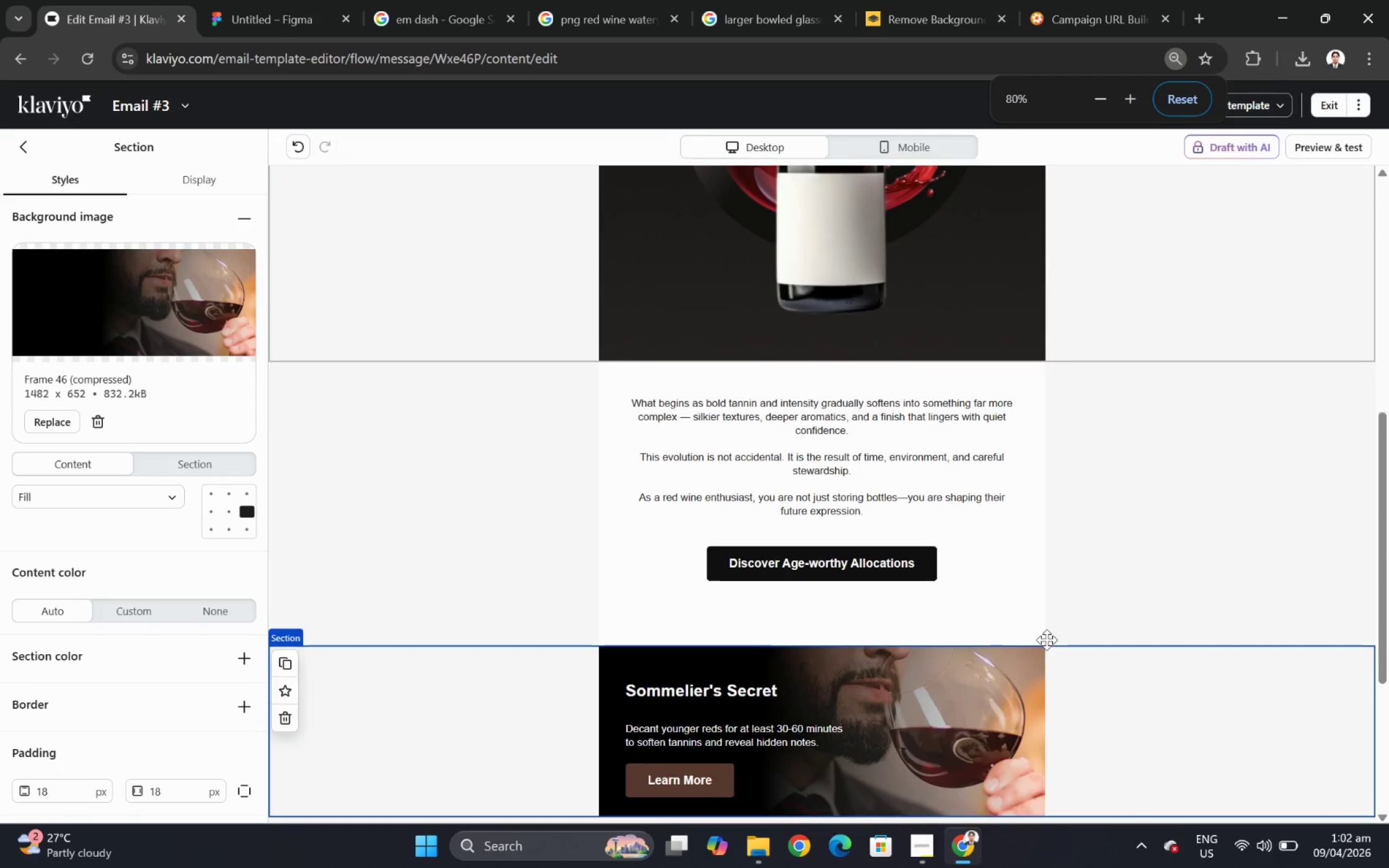 
scroll: coordinate [1140, 589], scroll_direction: up, amount: 3.0
 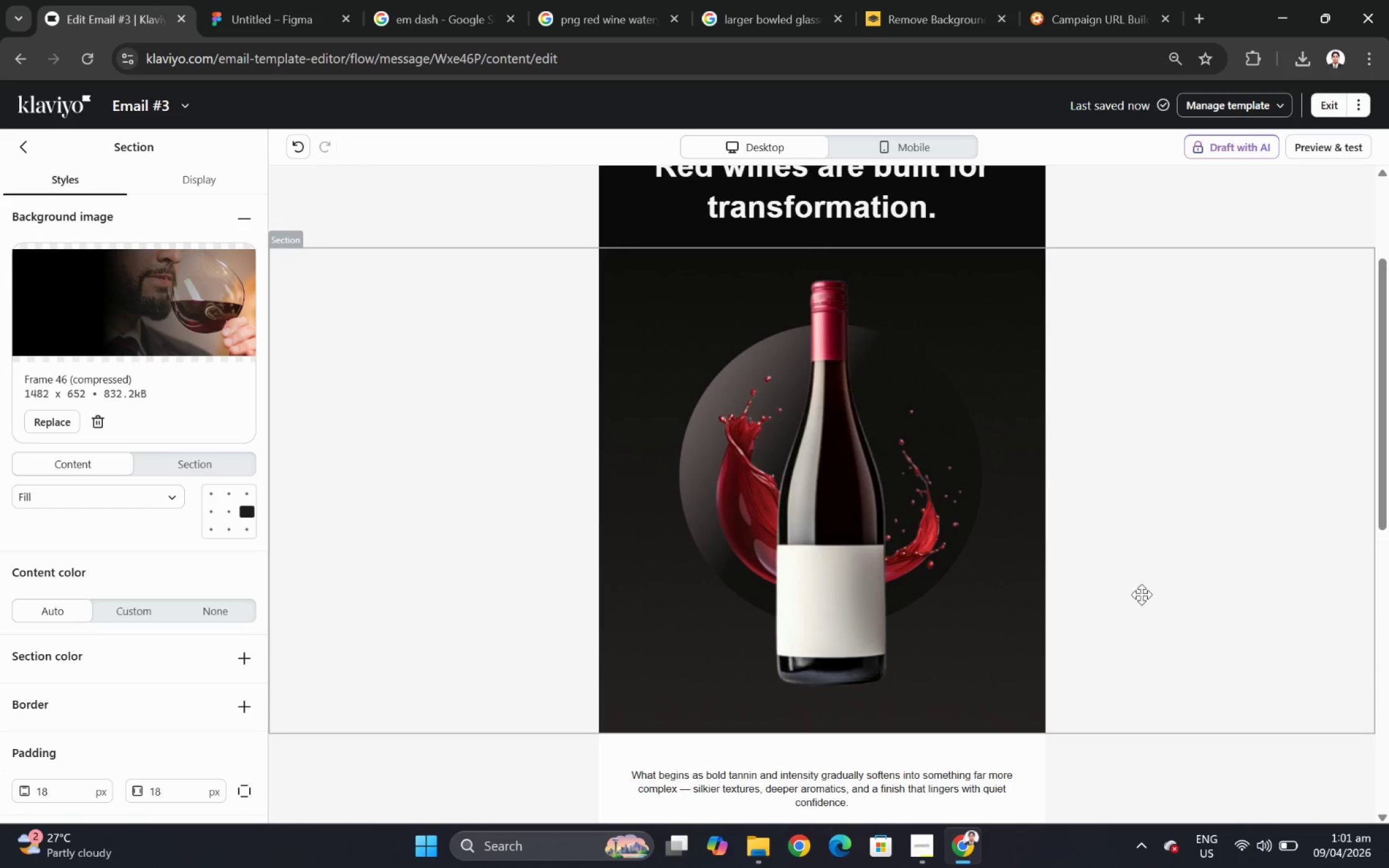 
key(Control+ControlLeft)
 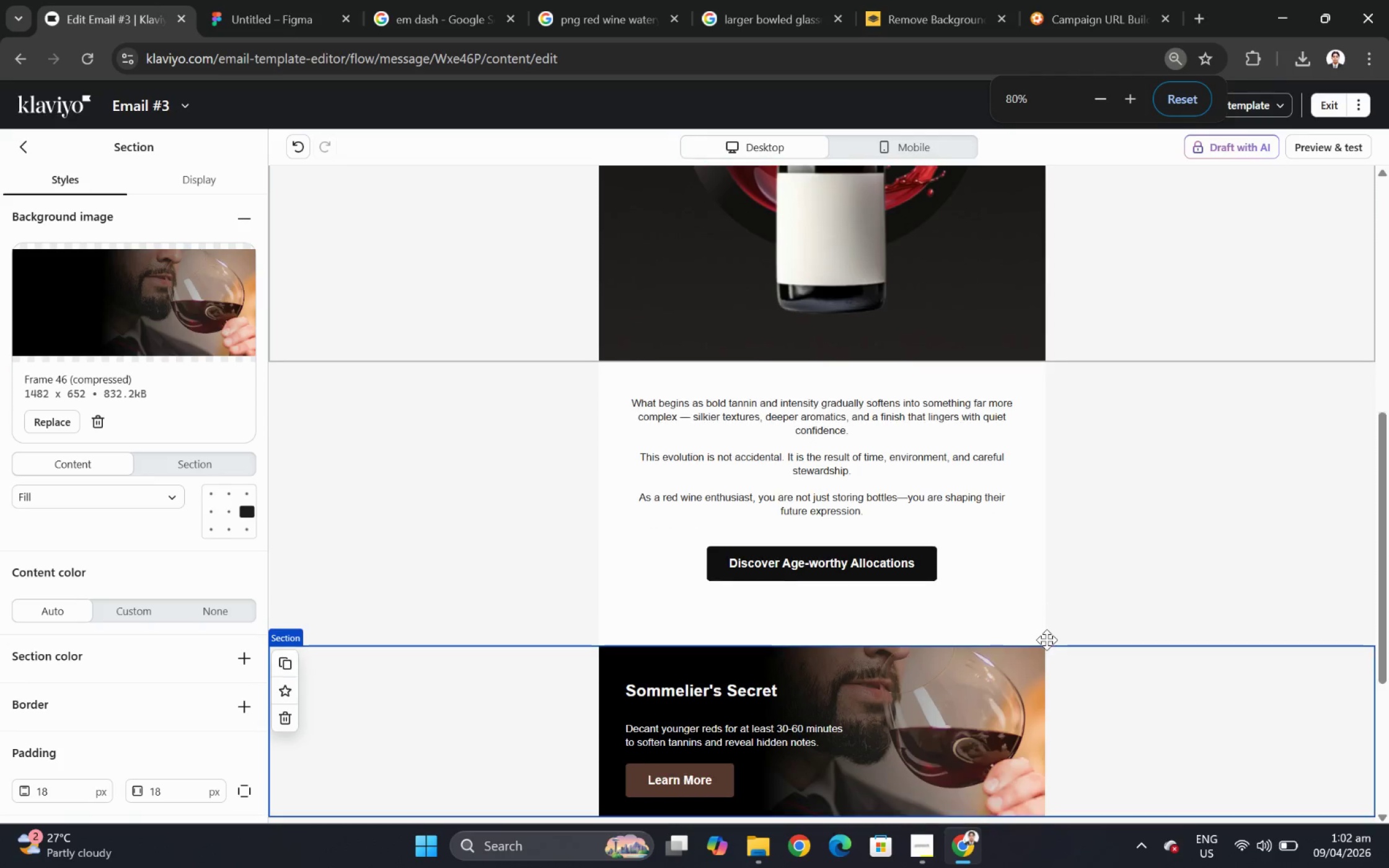 
scroll: coordinate [1141, 595], scroll_direction: down, amount: 4.0
 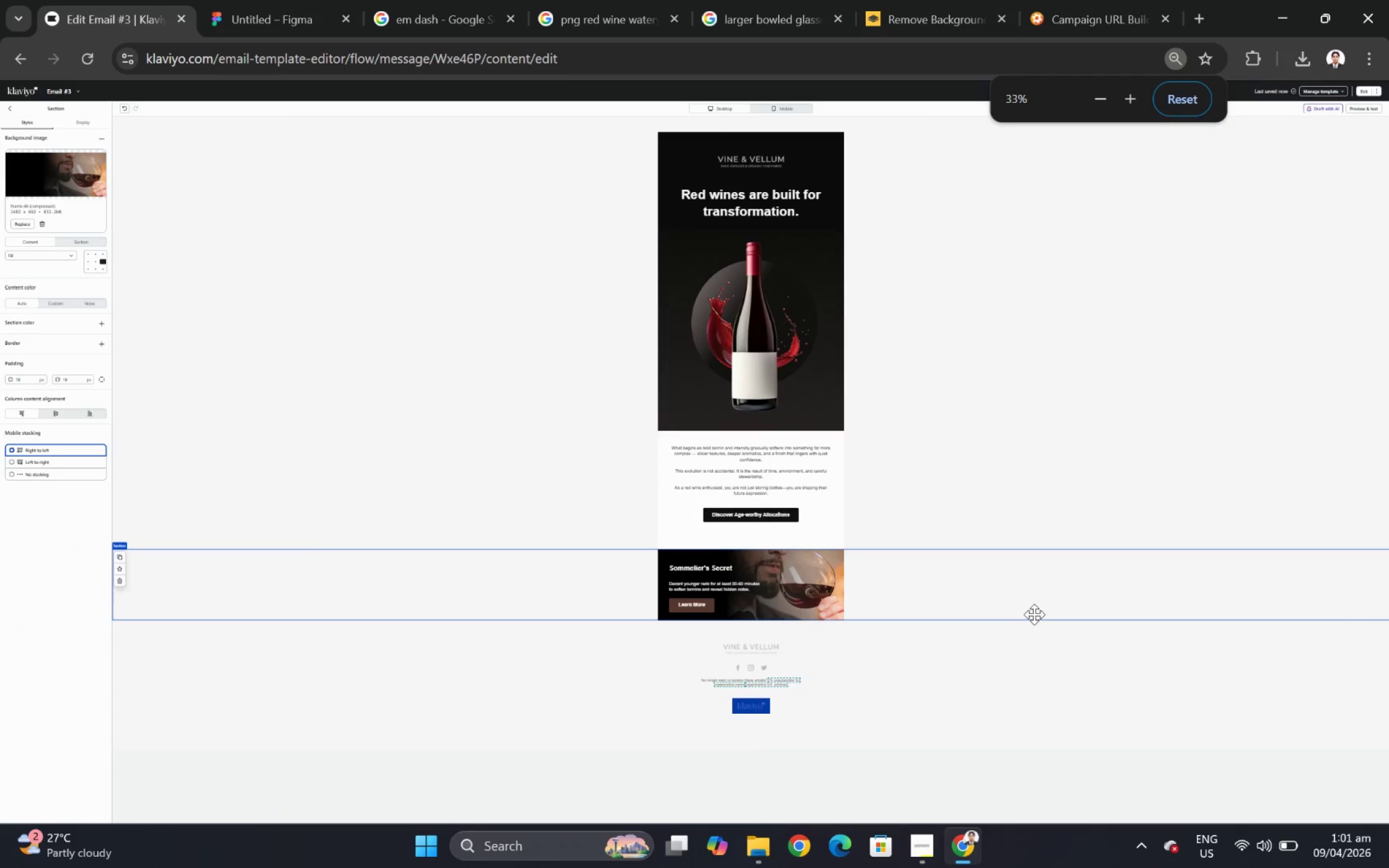 
hold_key(key=ControlLeft, duration=0.36)
 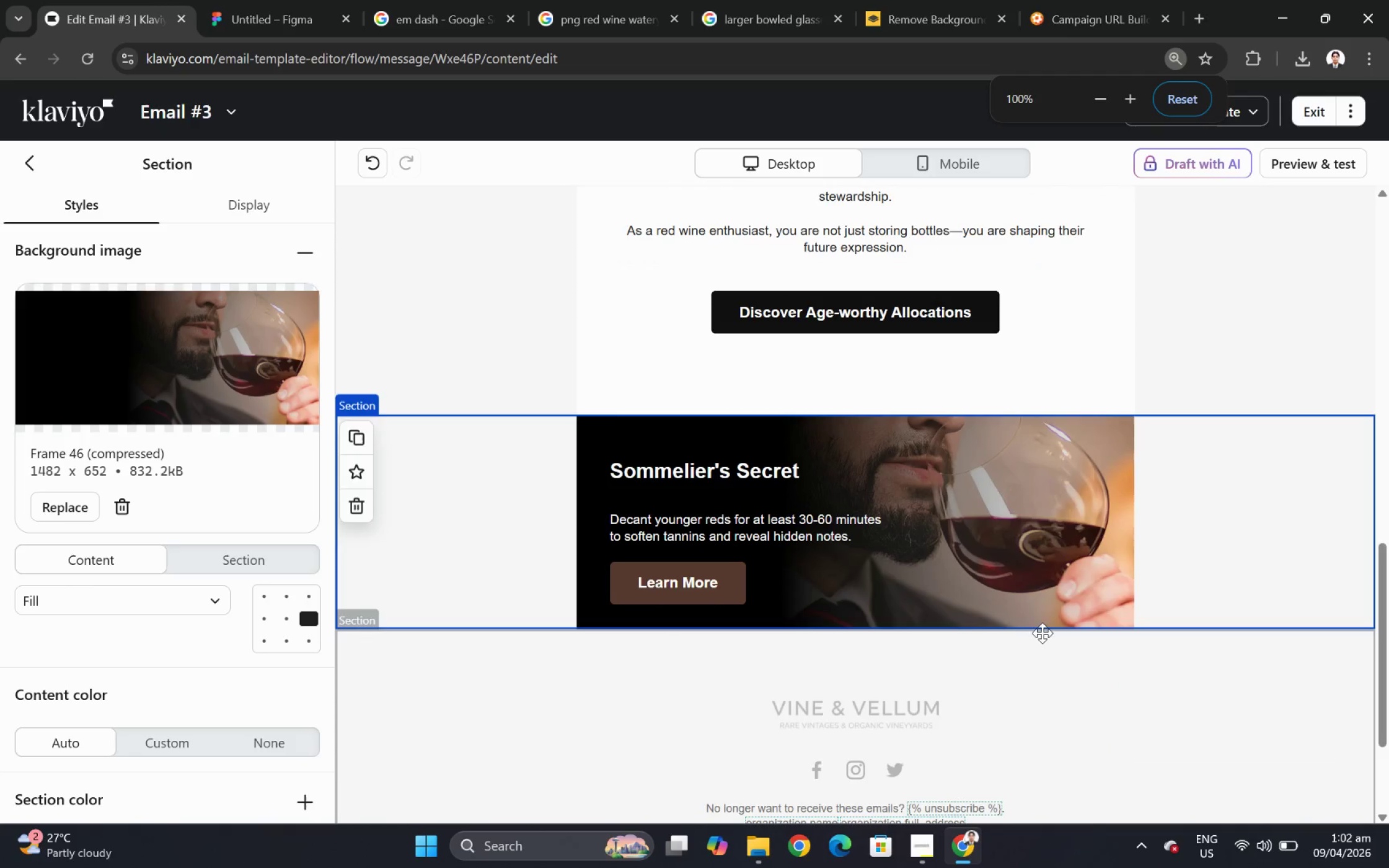 
hold_key(key=ControlLeft, duration=1.0)
 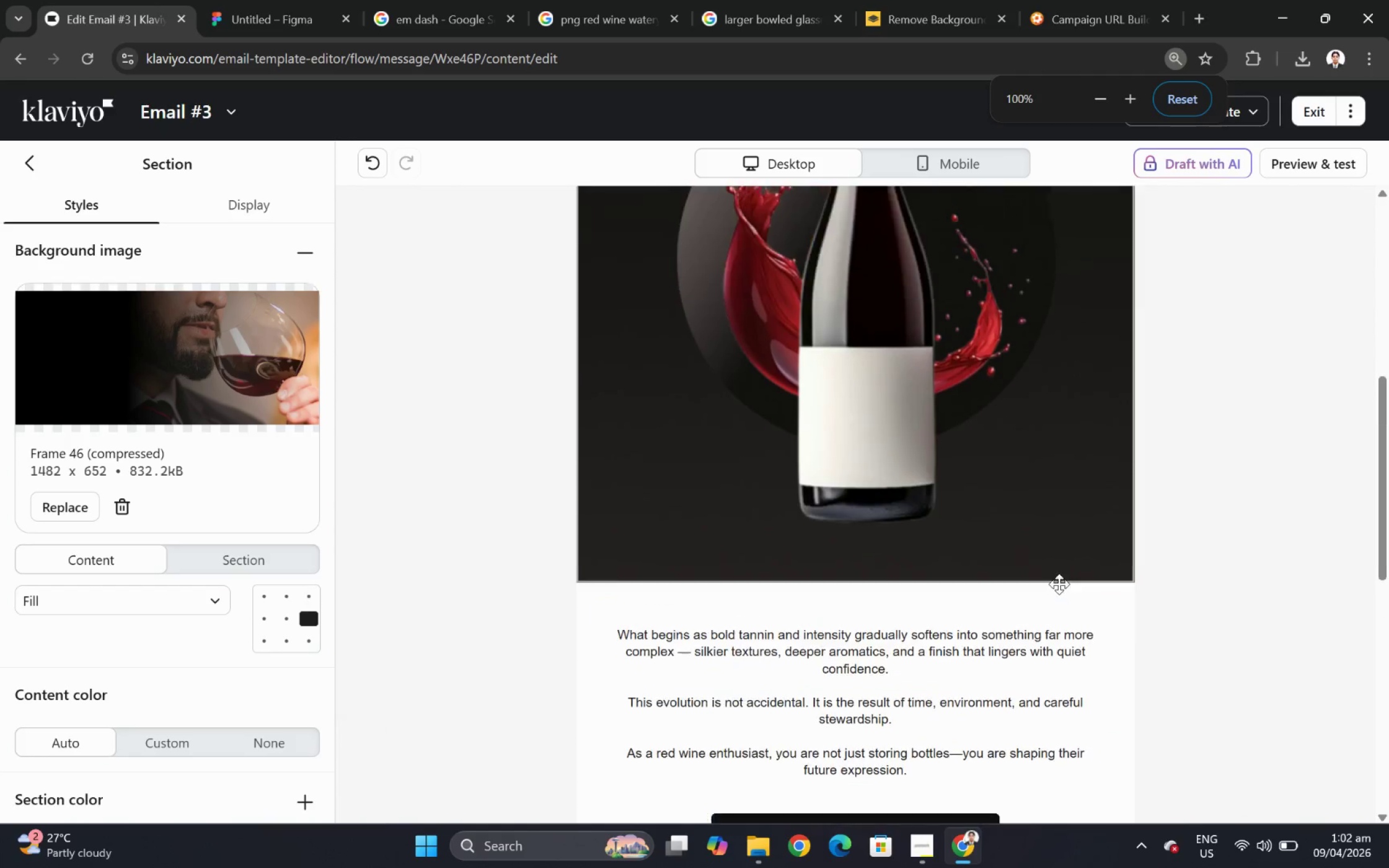 
scroll: coordinate [1056, 631], scroll_direction: down, amount: 7.0
 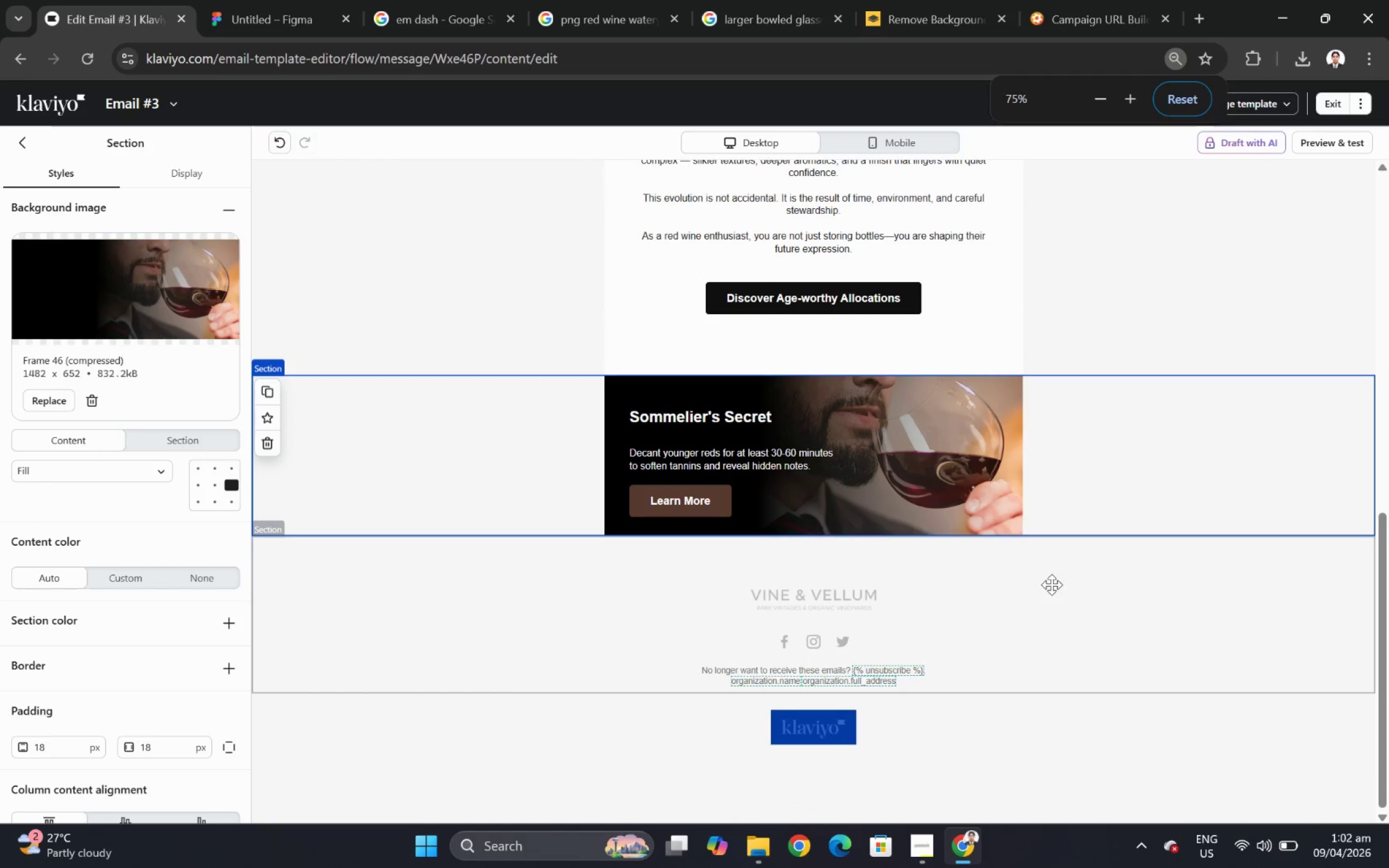 
hold_key(key=ControlLeft, duration=0.88)
 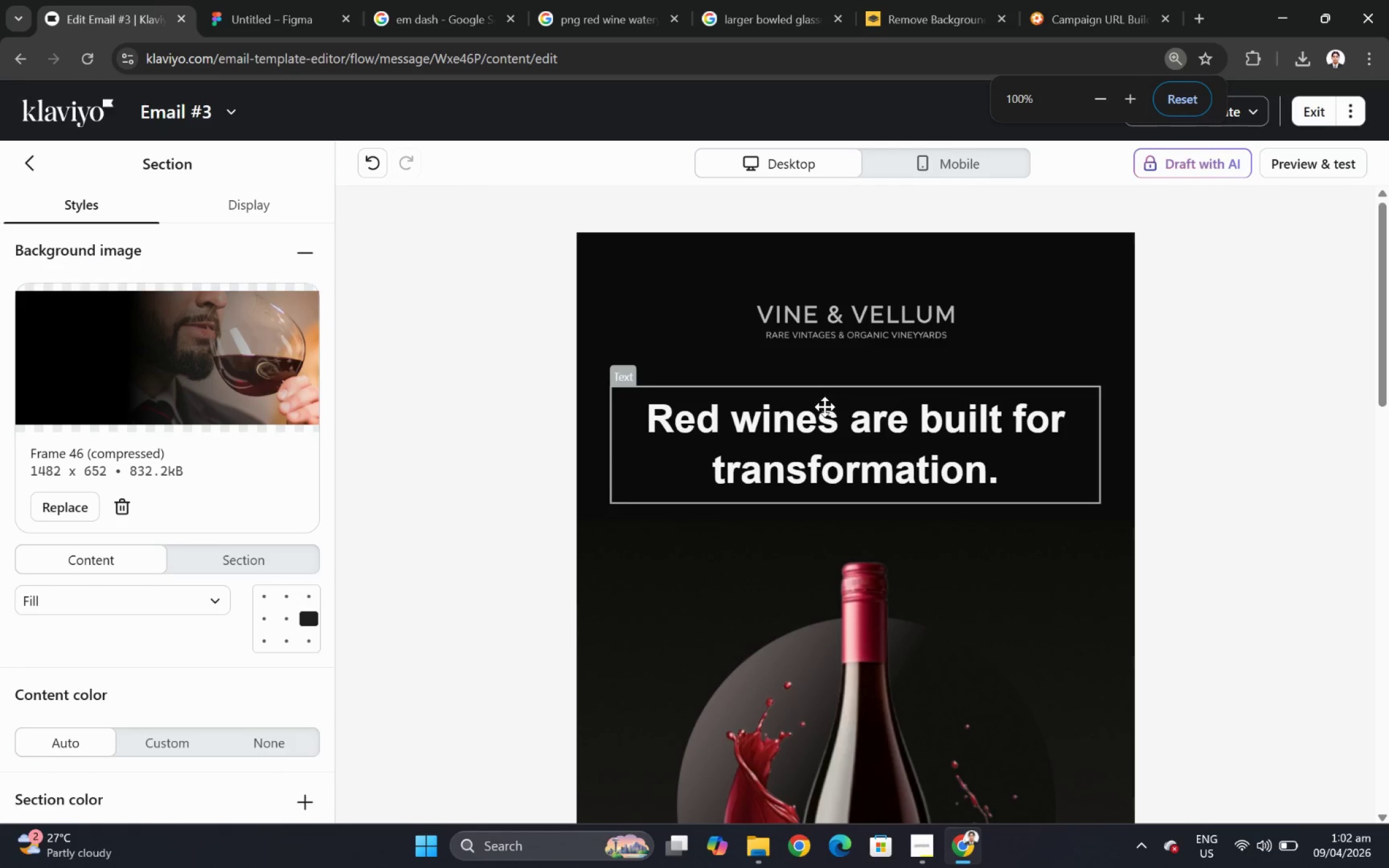 
scroll: coordinate [1062, 593], scroll_direction: up, amount: 17.0
 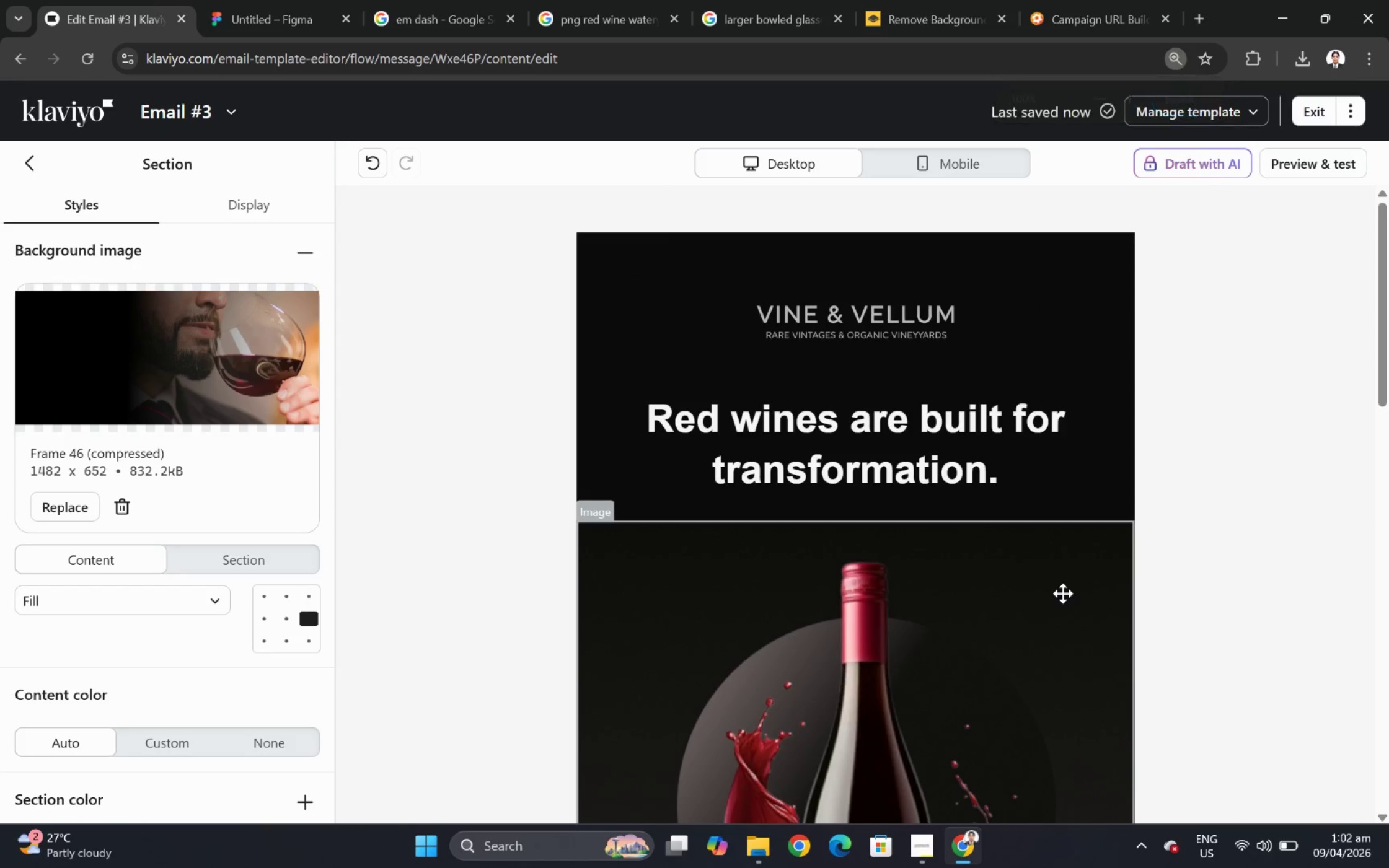 
left_click([850, 316])
 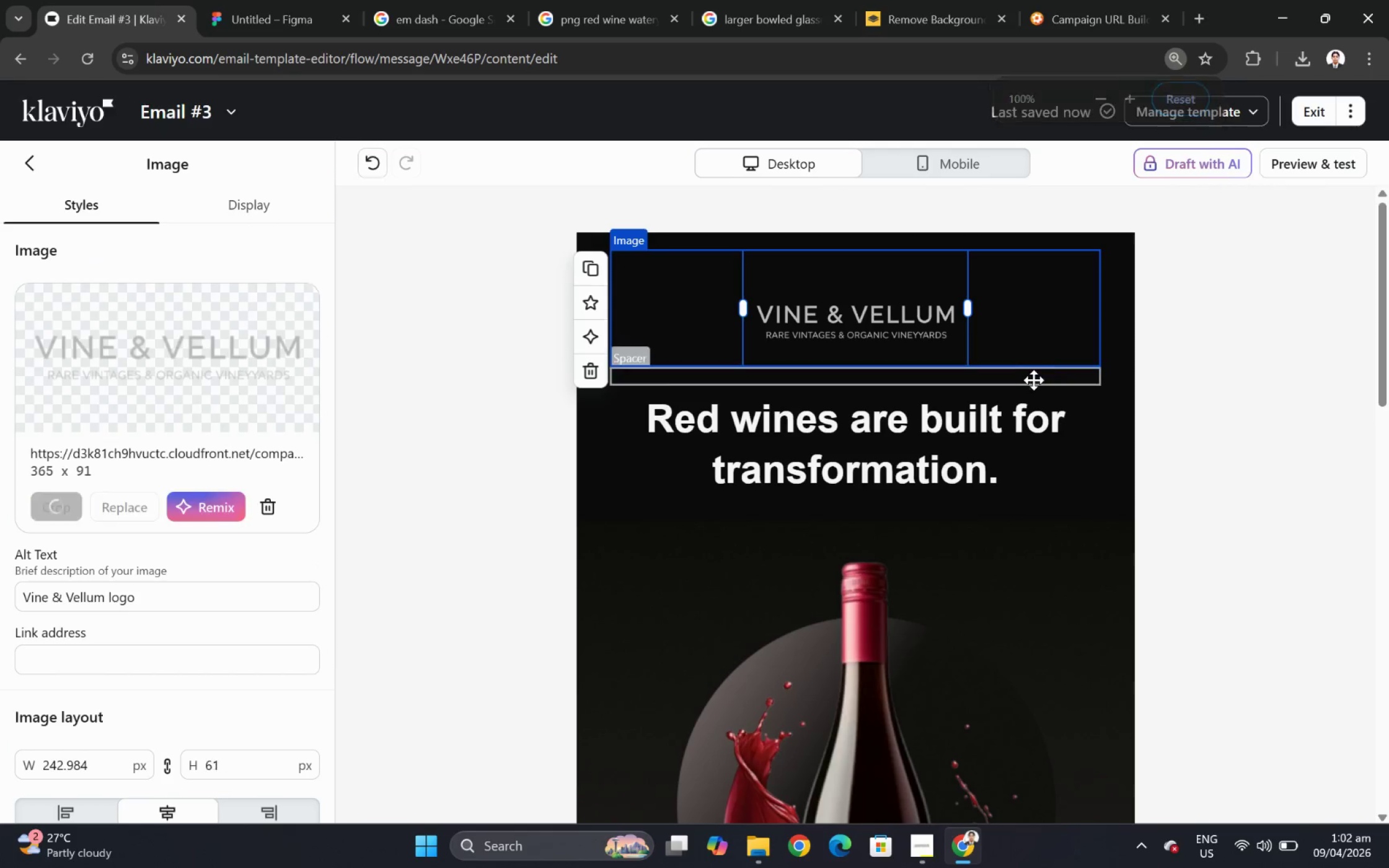 
hold_key(key=ControlLeft, duration=0.52)
 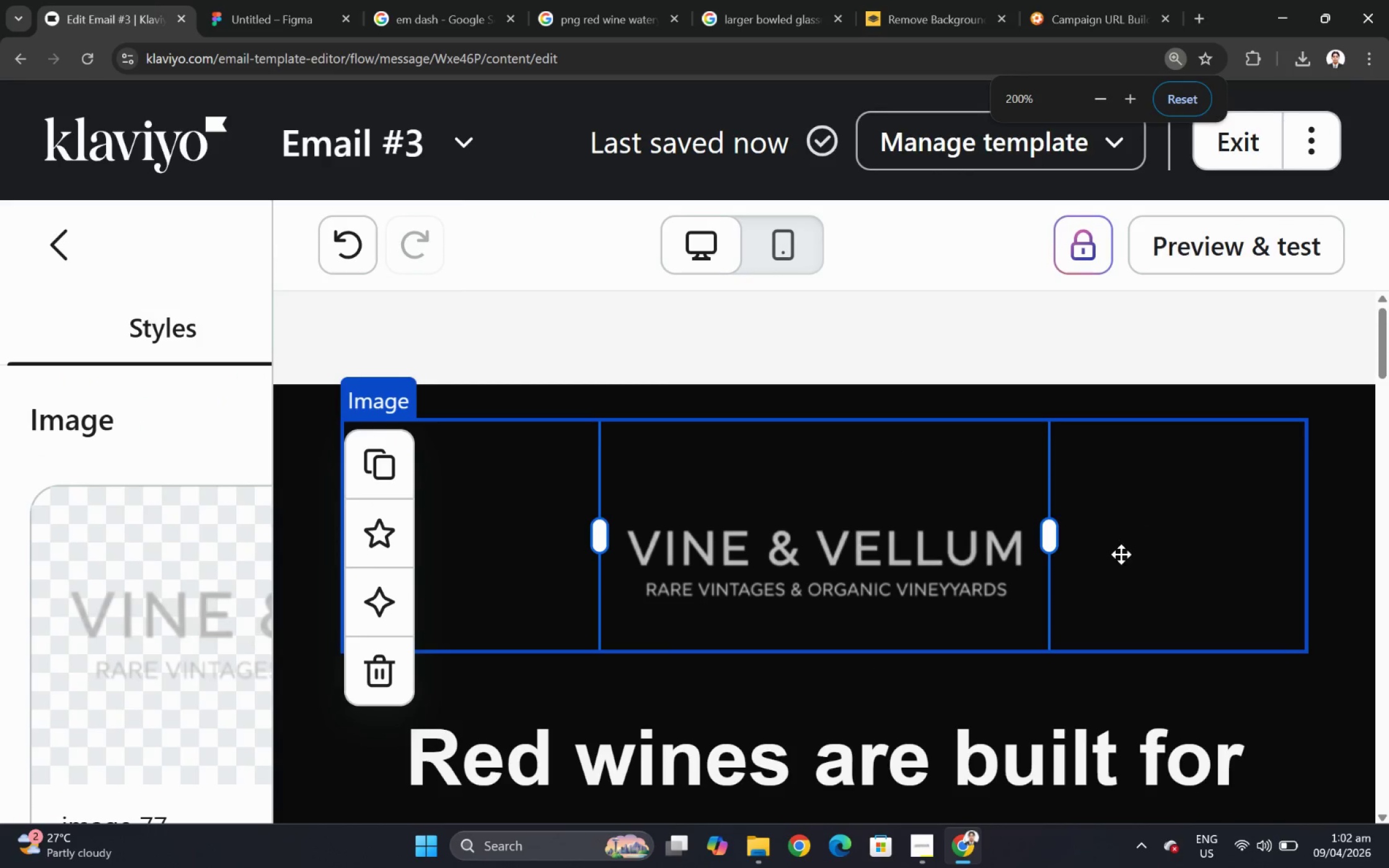 
scroll: coordinate [1046, 589], scroll_direction: none, amount: 0.0
 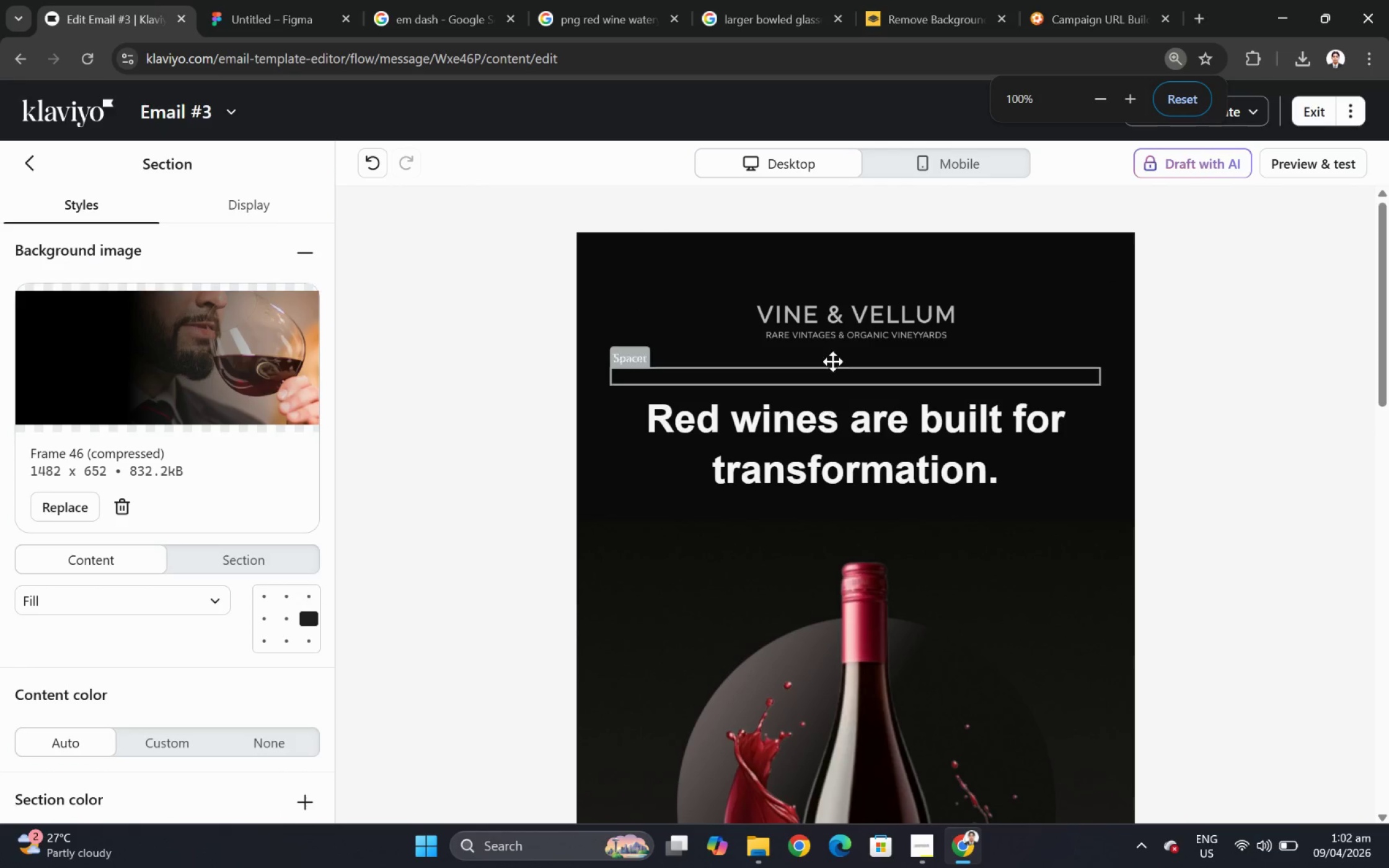 
hold_key(key=ControlLeft, duration=0.45)
 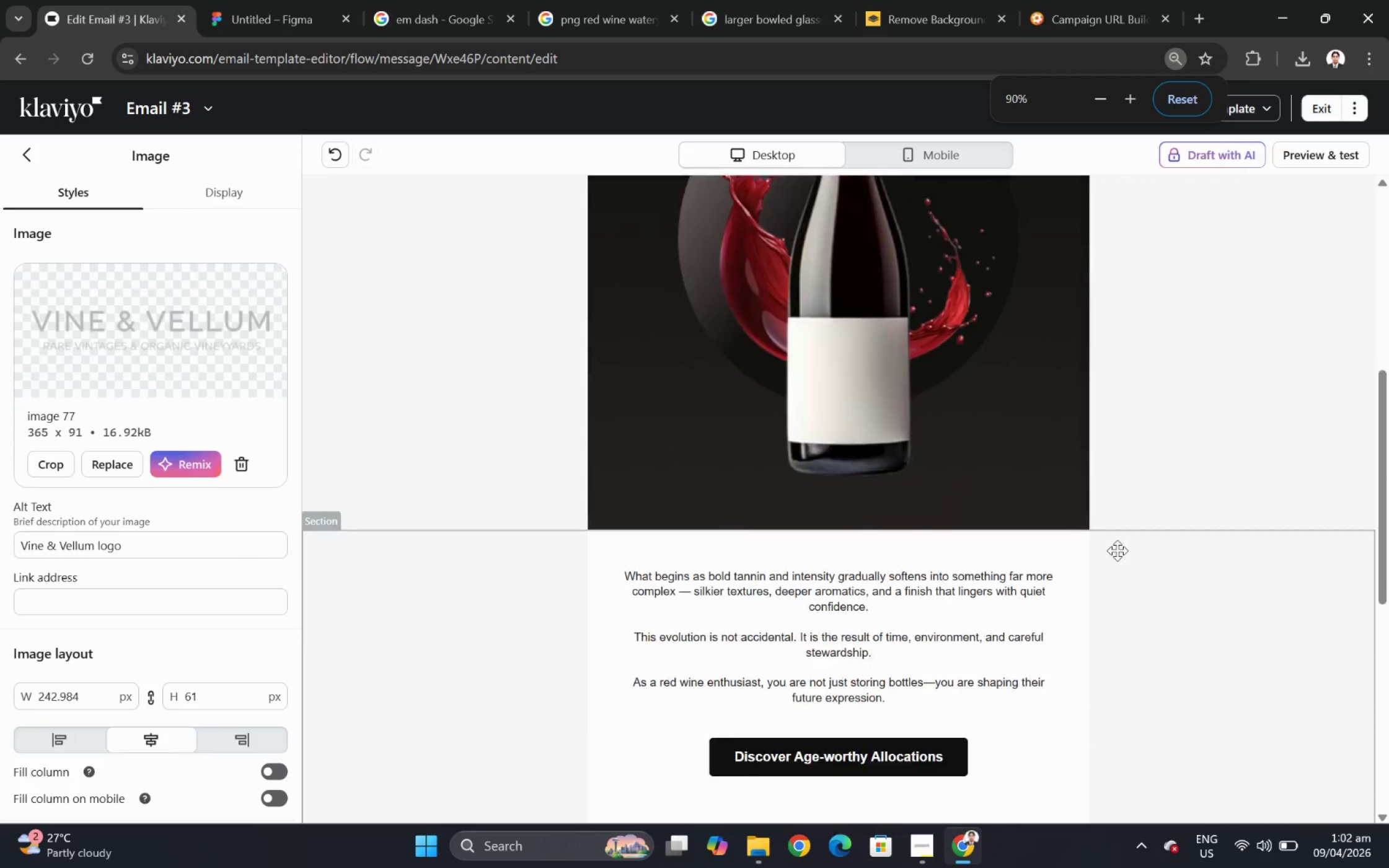 
scroll: coordinate [1068, 418], scroll_direction: up, amount: 5.0
 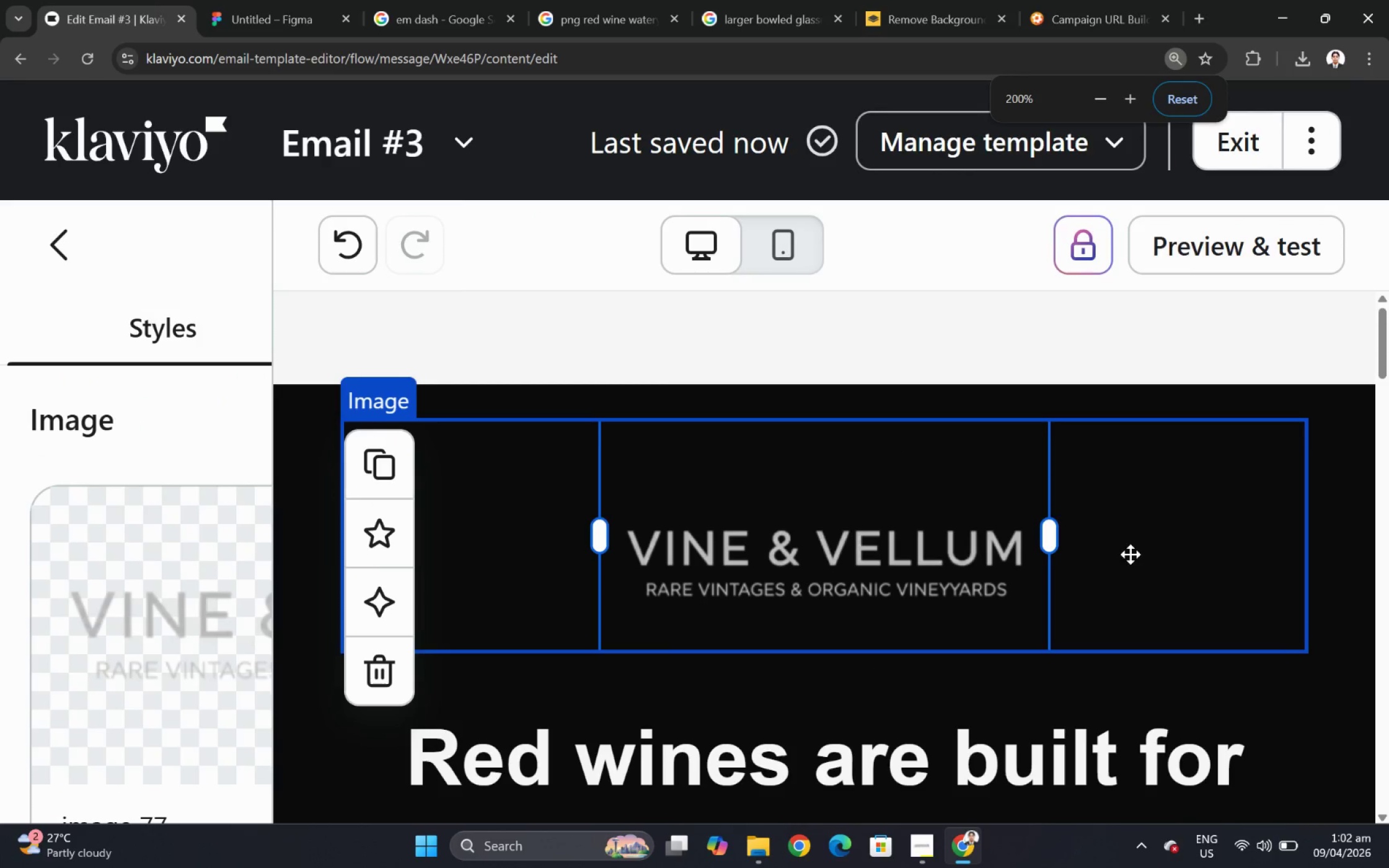 
scroll: coordinate [1131, 551], scroll_direction: down, amount: 6.0
 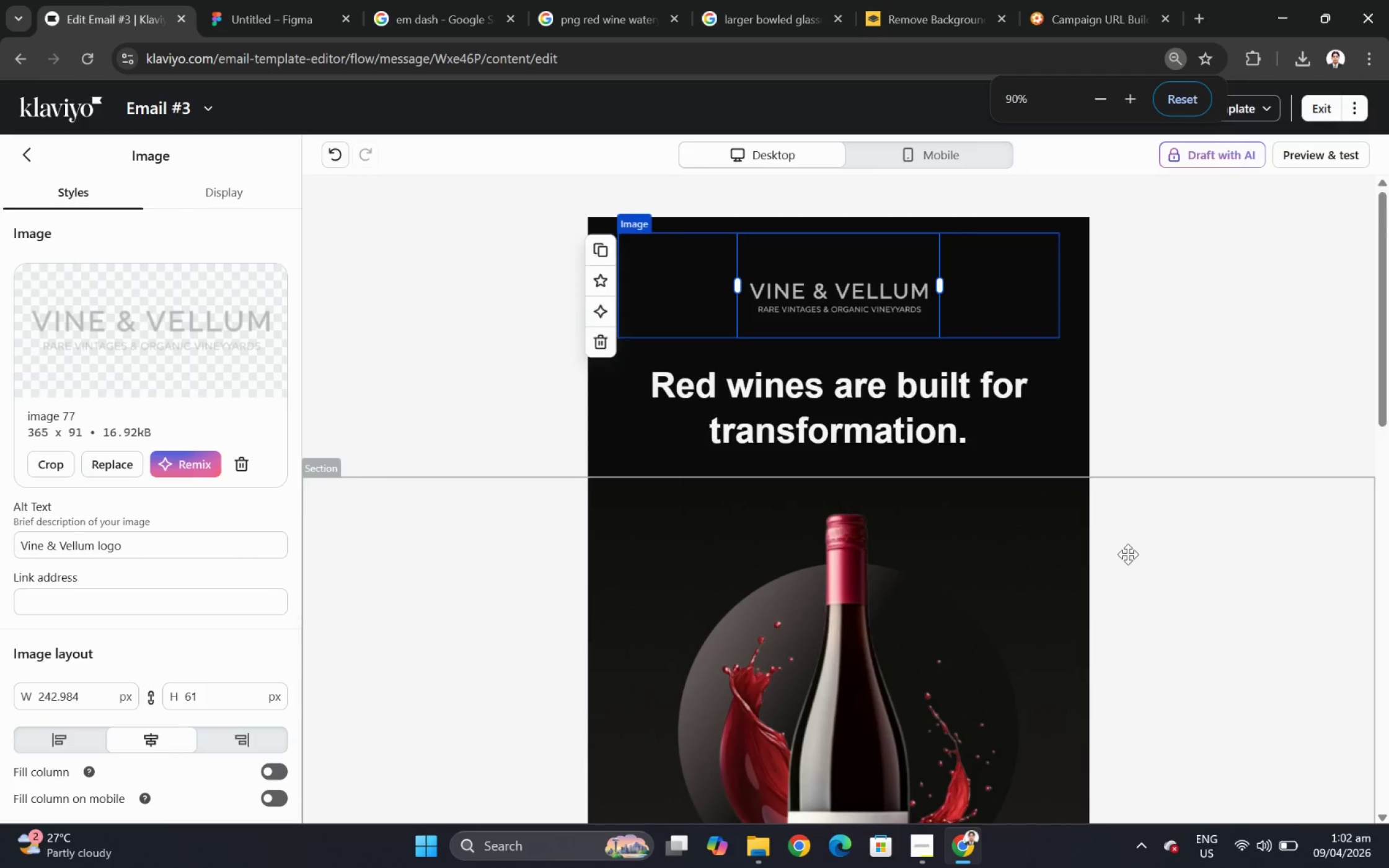 
hold_key(key=ControlLeft, duration=0.39)
 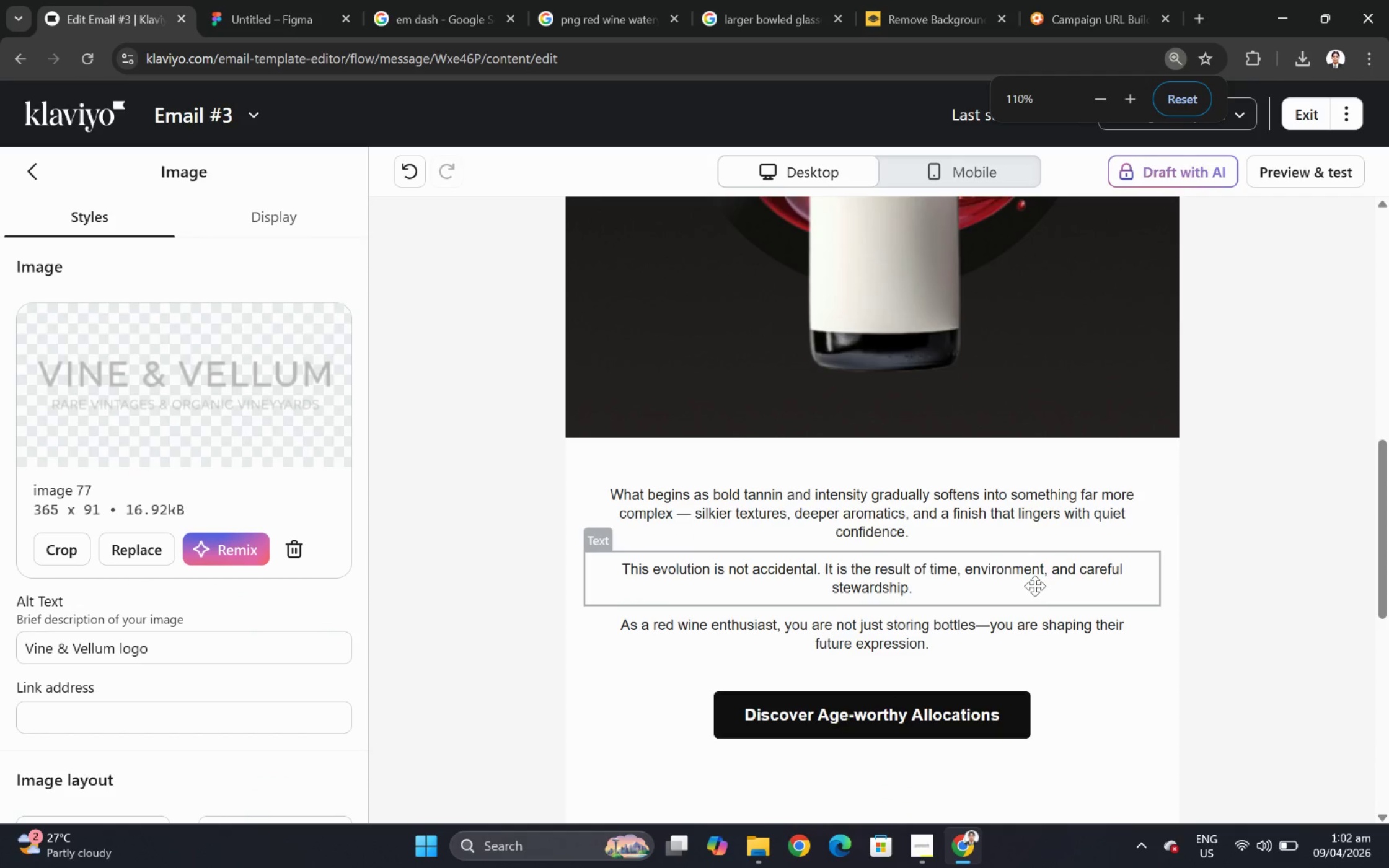 
scroll: coordinate [1111, 547], scroll_direction: down, amount: 7.0
 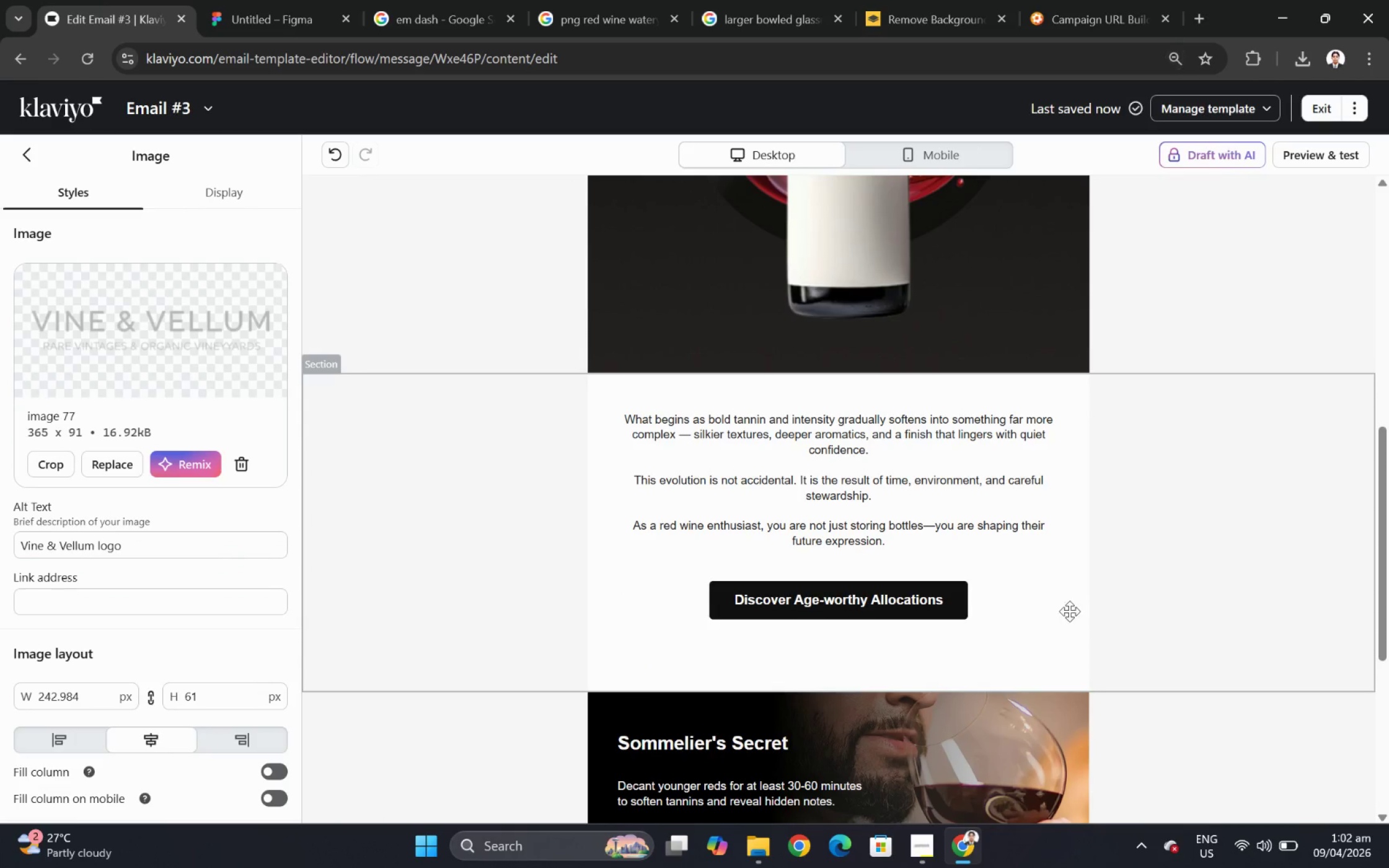 
hold_key(key=ControlLeft, duration=0.56)
 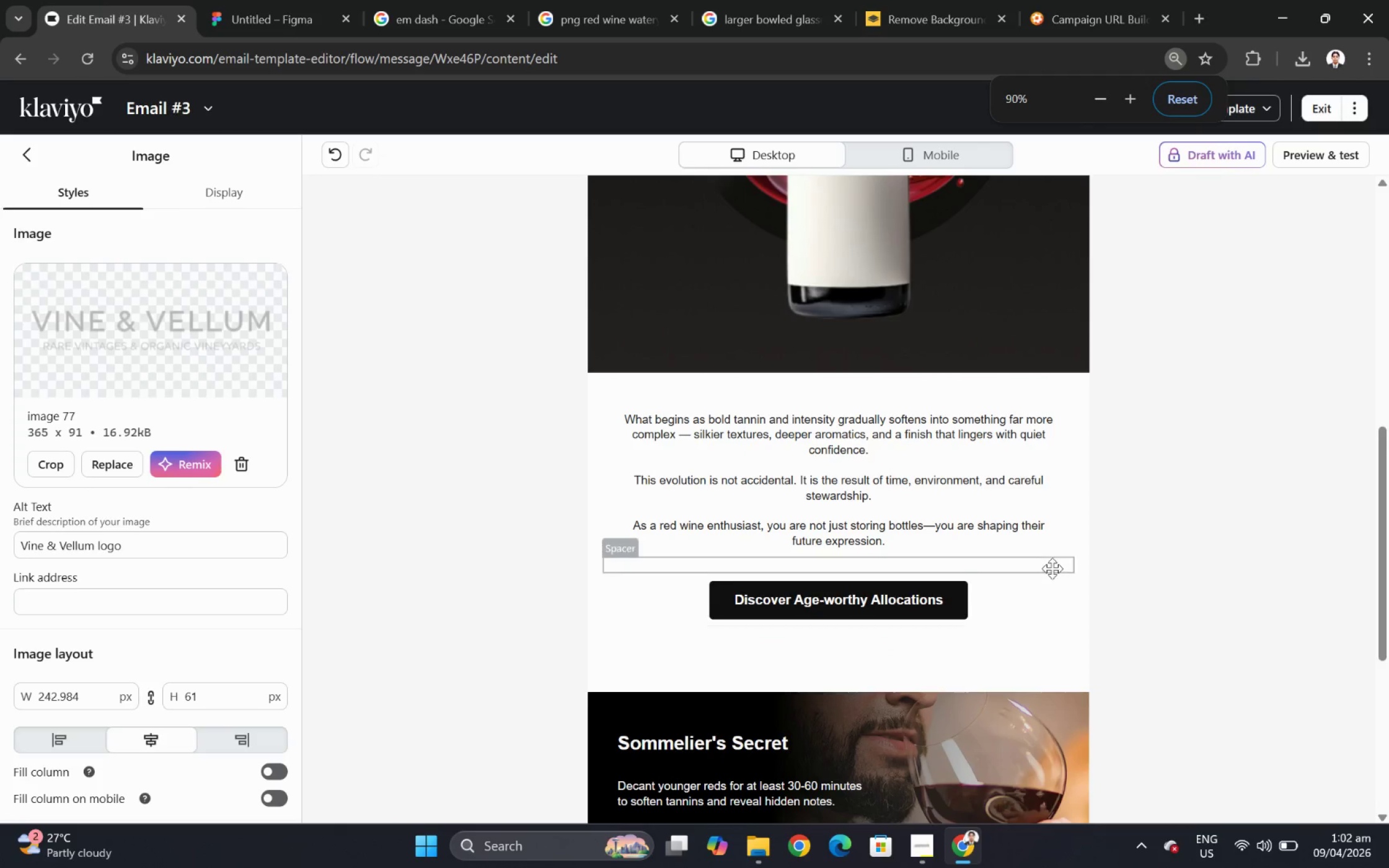 
scroll: coordinate [1016, 581], scroll_direction: up, amount: 2.0
 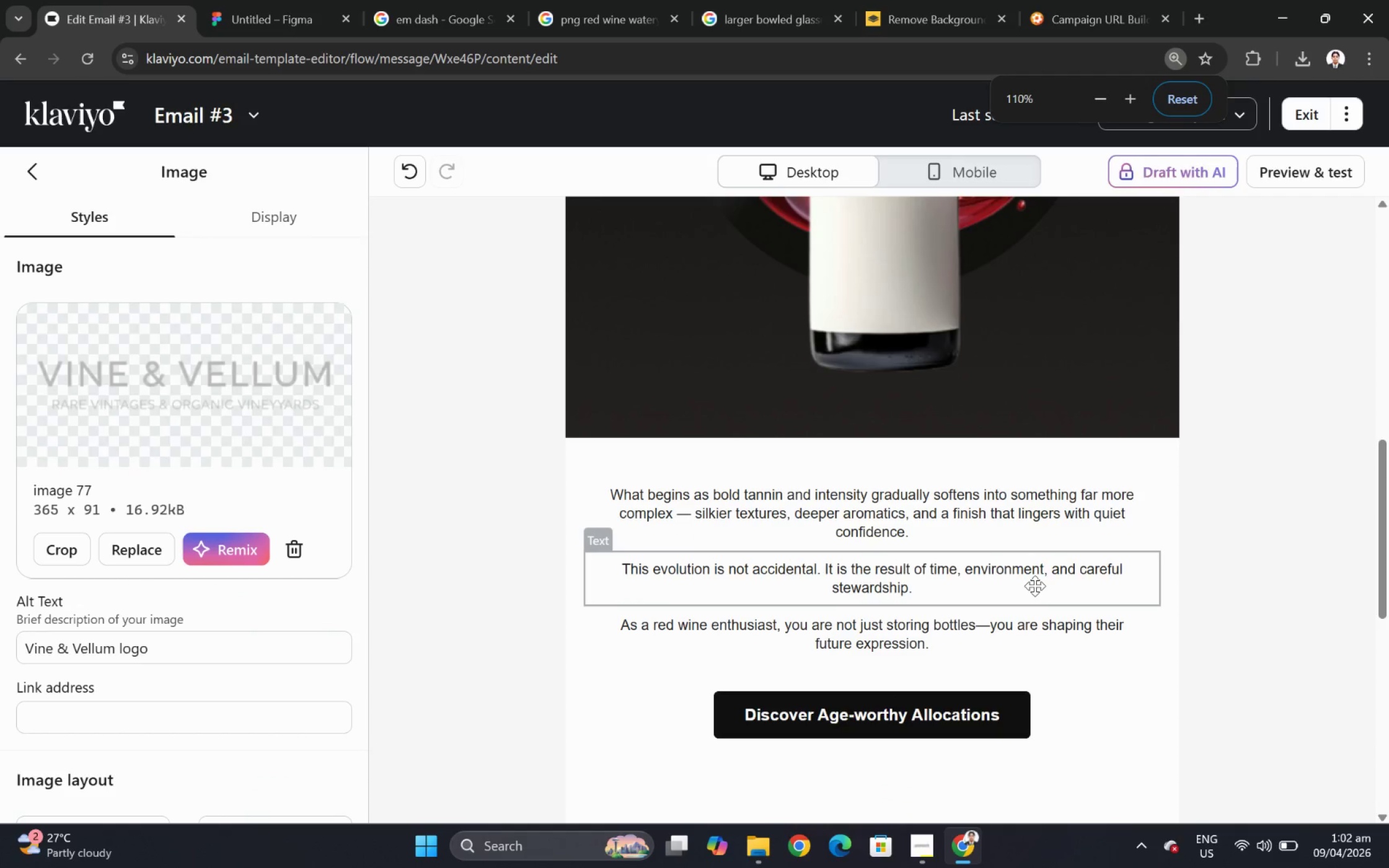 
scroll: coordinate [1036, 585], scroll_direction: down, amount: 2.0
 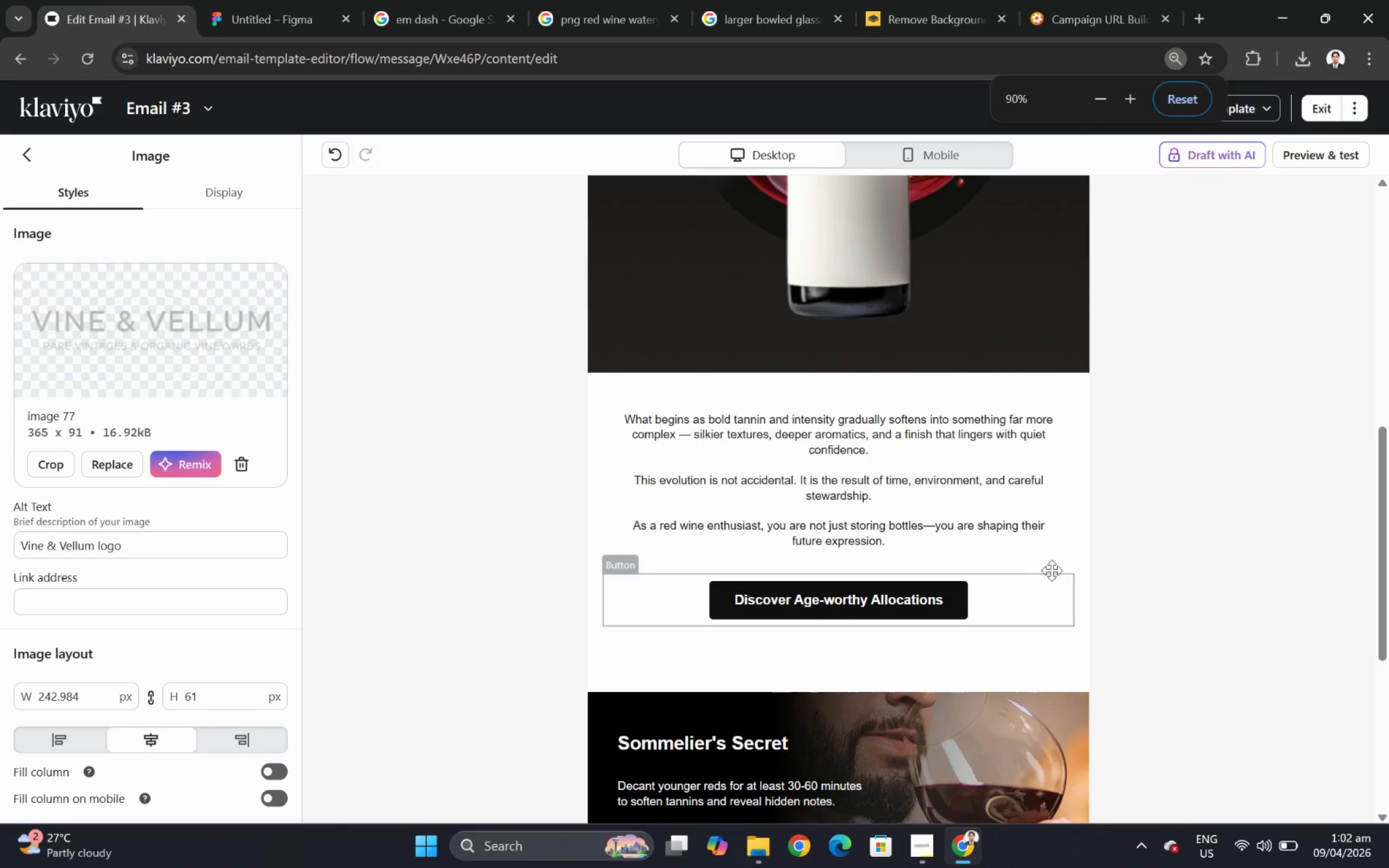 
scroll: coordinate [1052, 568], scroll_direction: up, amount: 2.0
 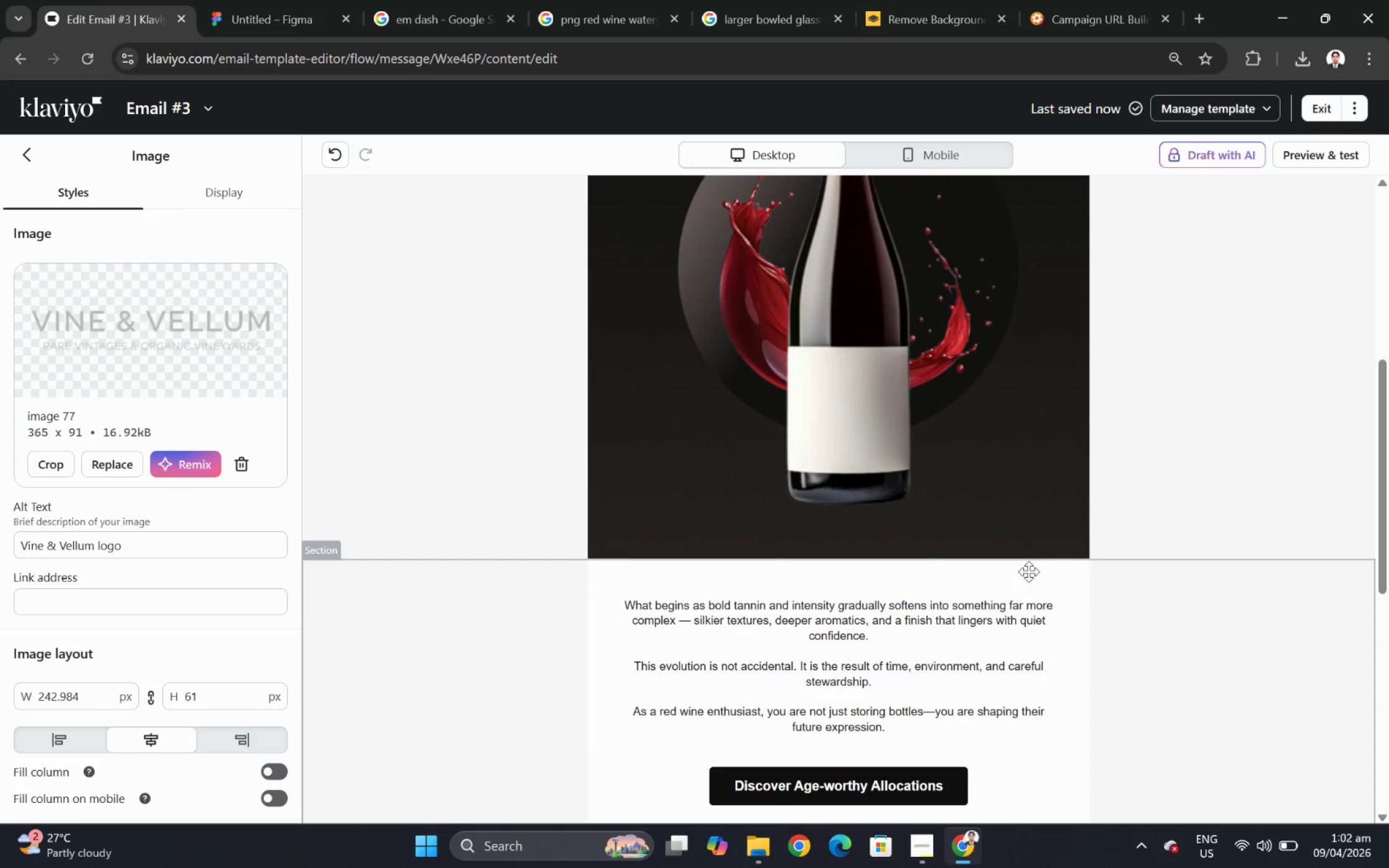 
wait(16.05)
 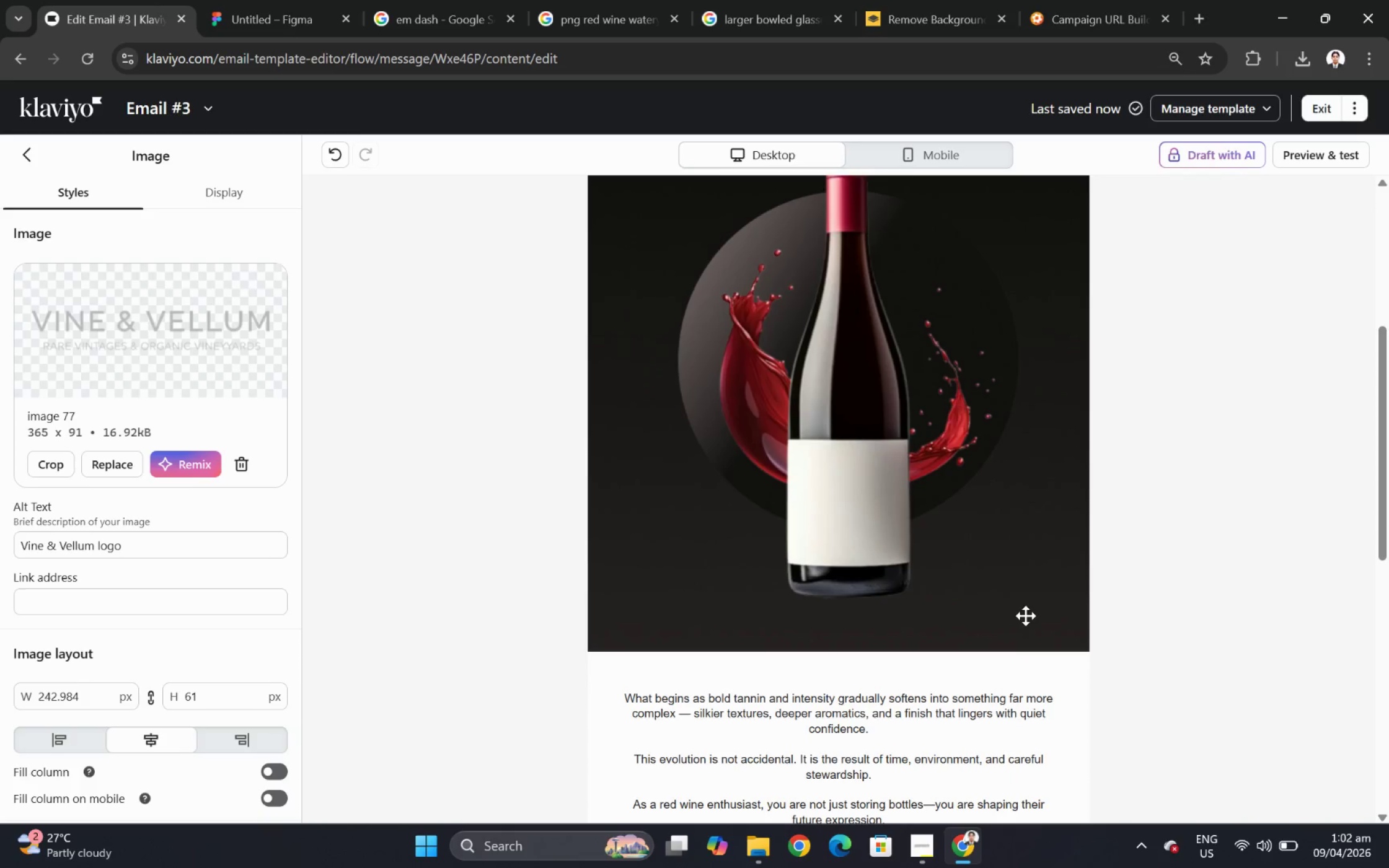 
hold_key(key=ControlLeft, duration=1.33)
 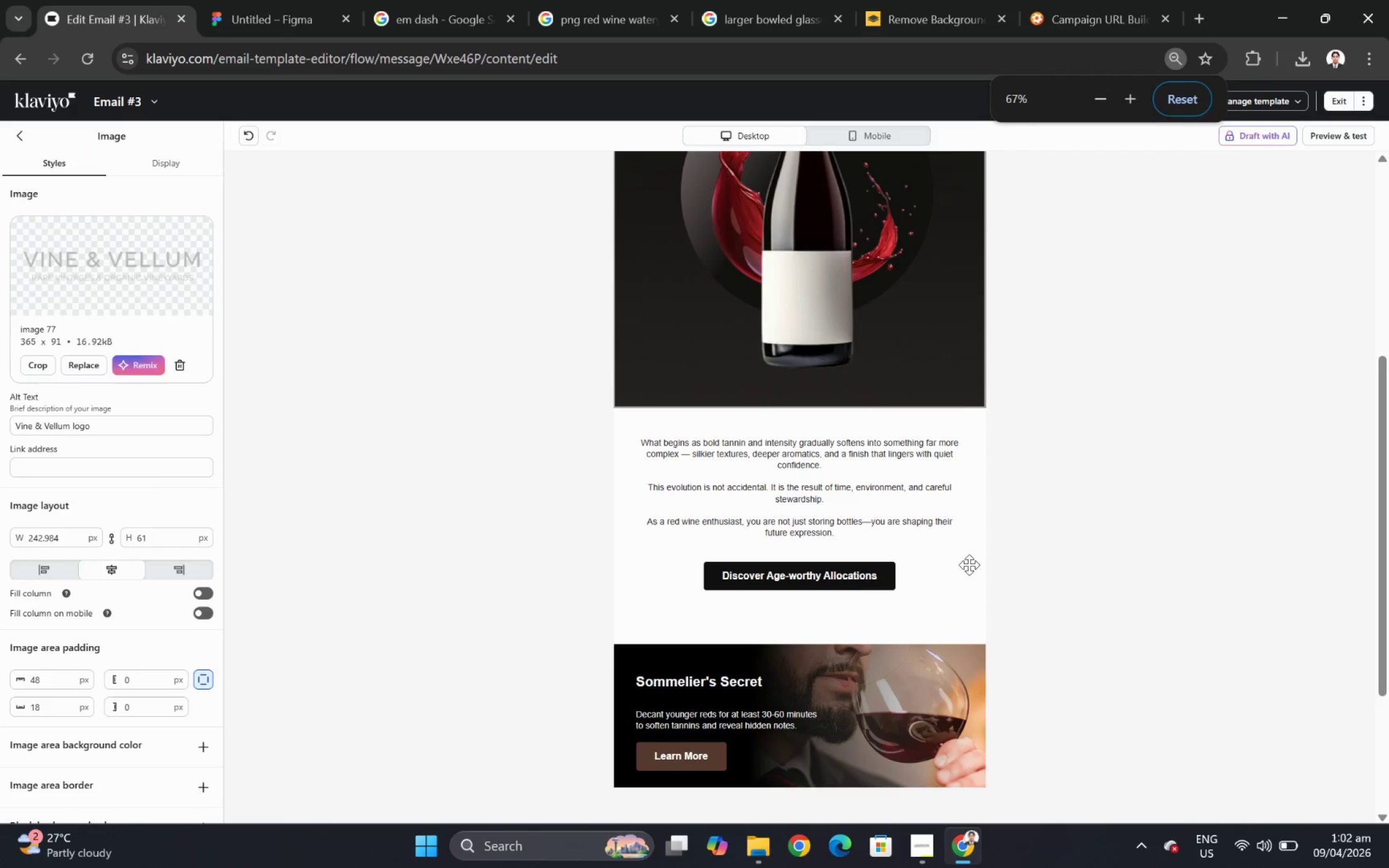 
scroll: coordinate [1028, 648], scroll_direction: down, amount: 4.0
 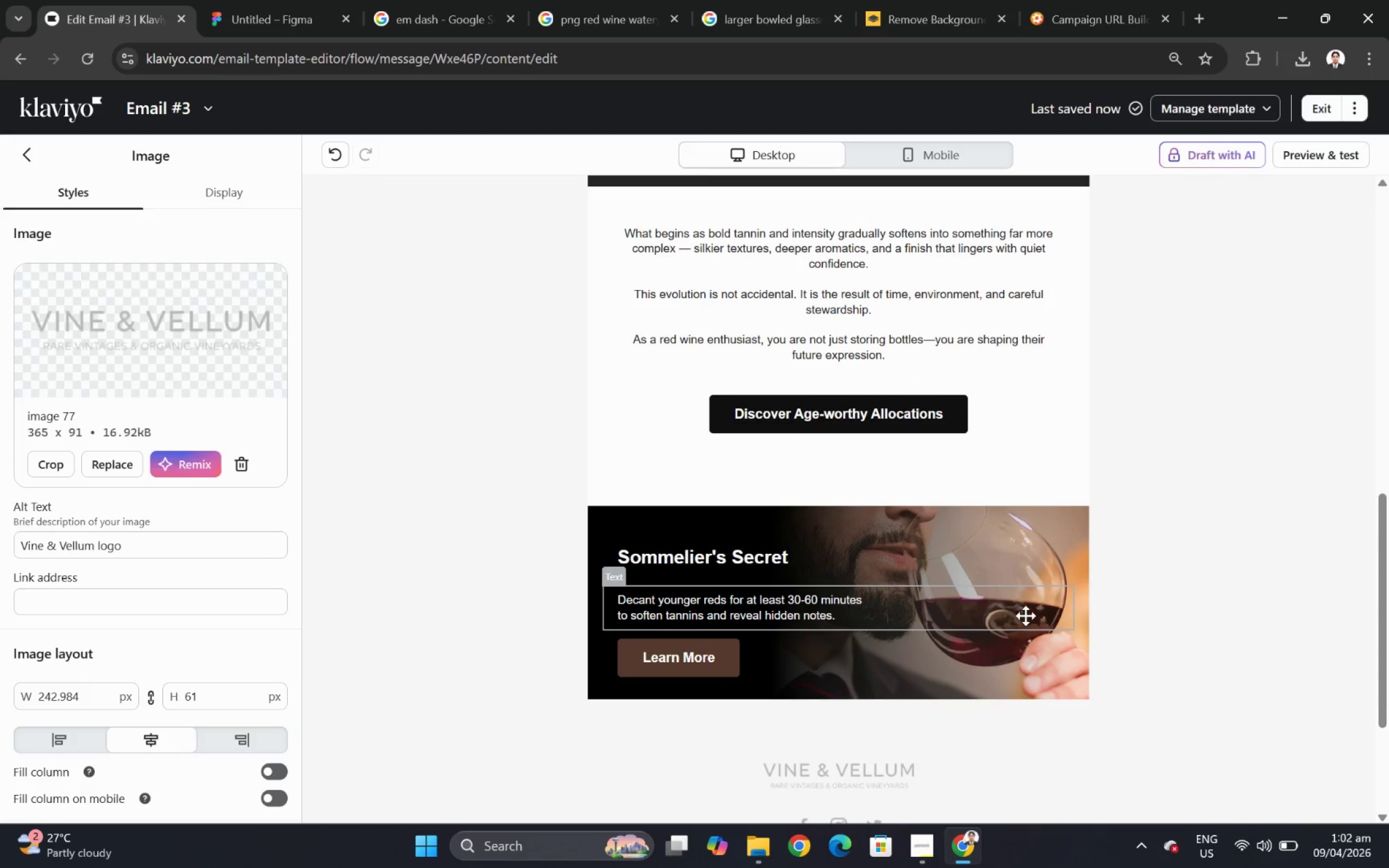 
scroll: coordinate [1025, 615], scroll_direction: up, amount: 5.0
 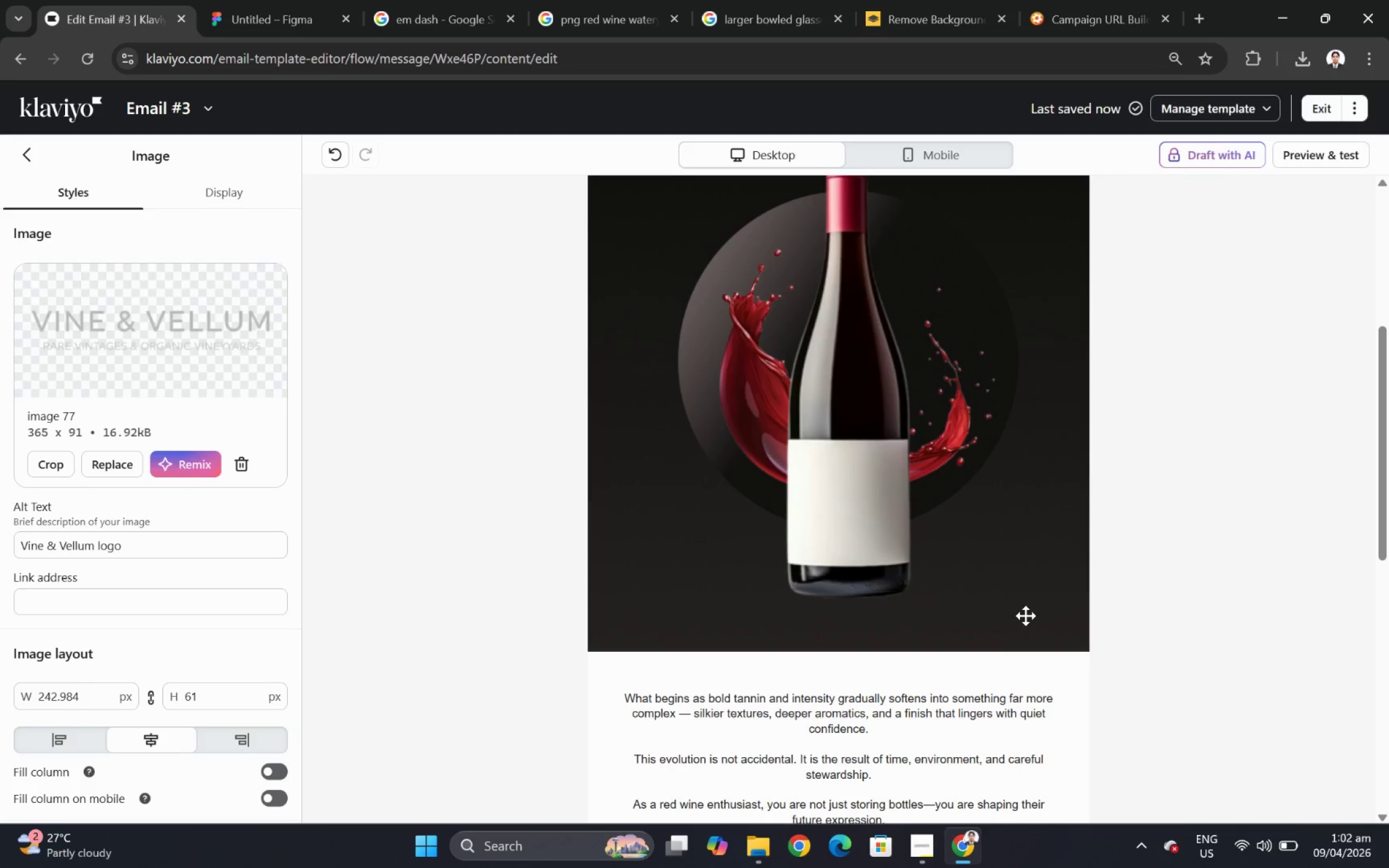 
scroll: coordinate [969, 564], scroll_direction: down, amount: 7.0
 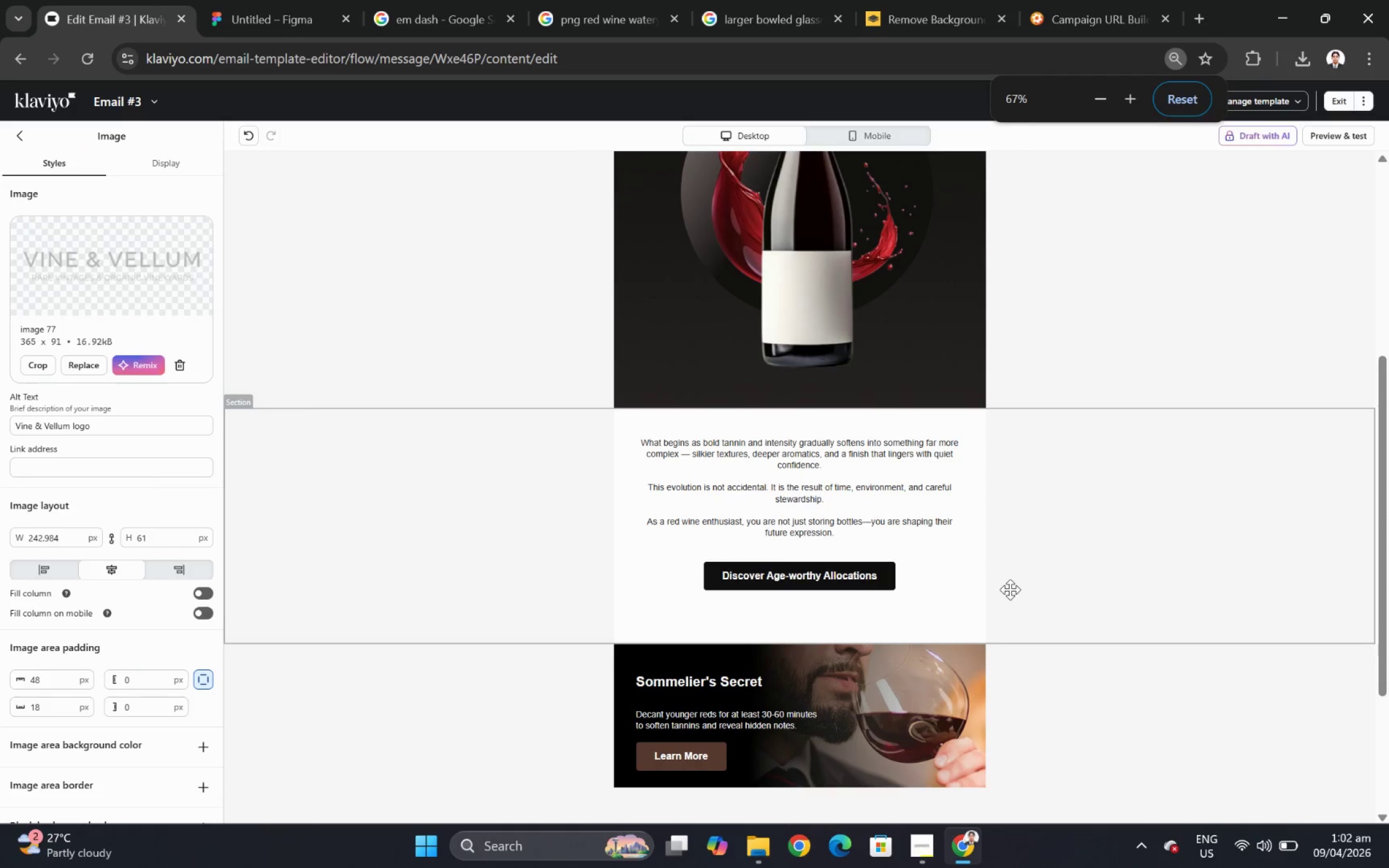 
left_click([909, 647])
 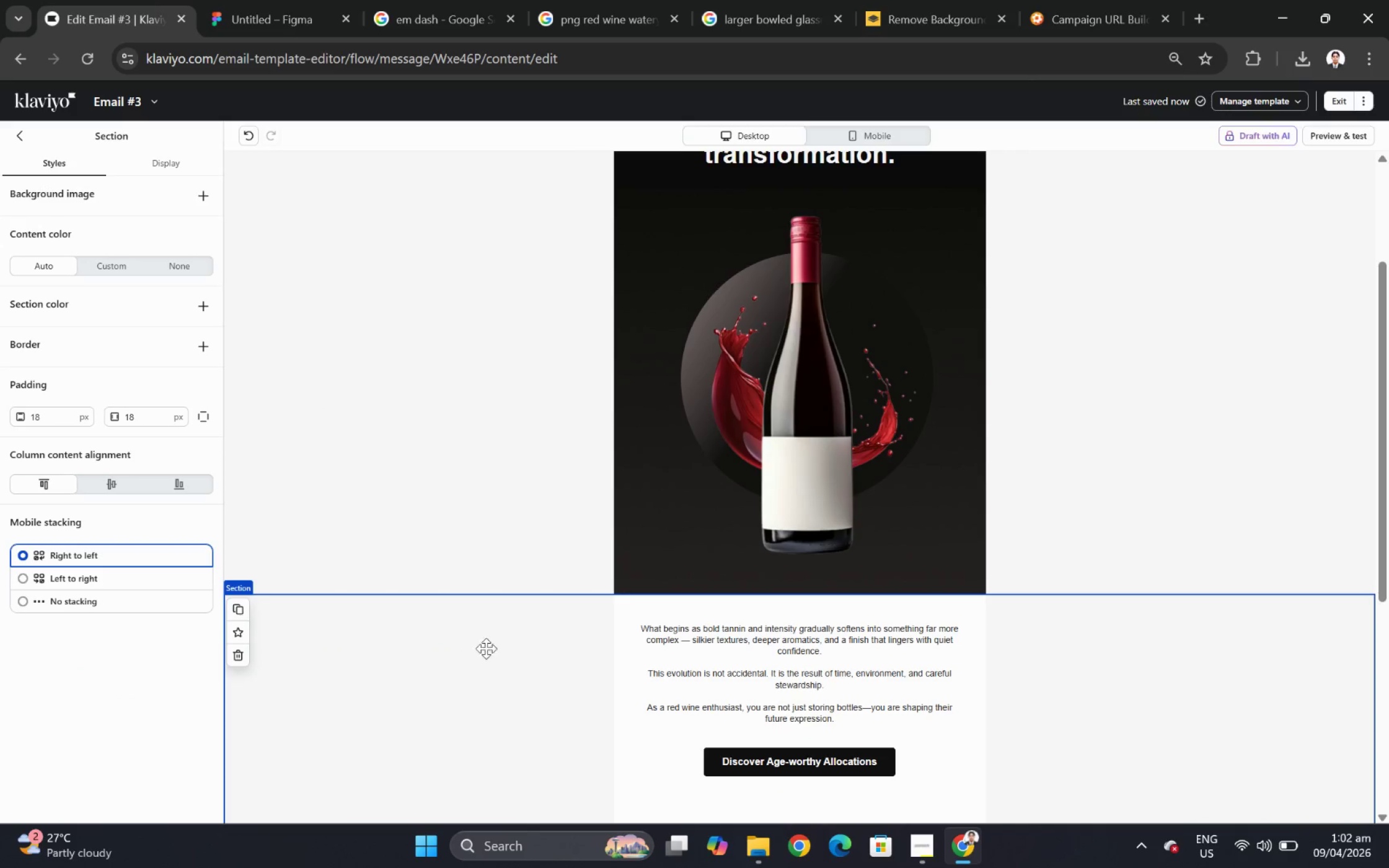 
scroll: coordinate [1015, 593], scroll_direction: up, amount: 2.0
 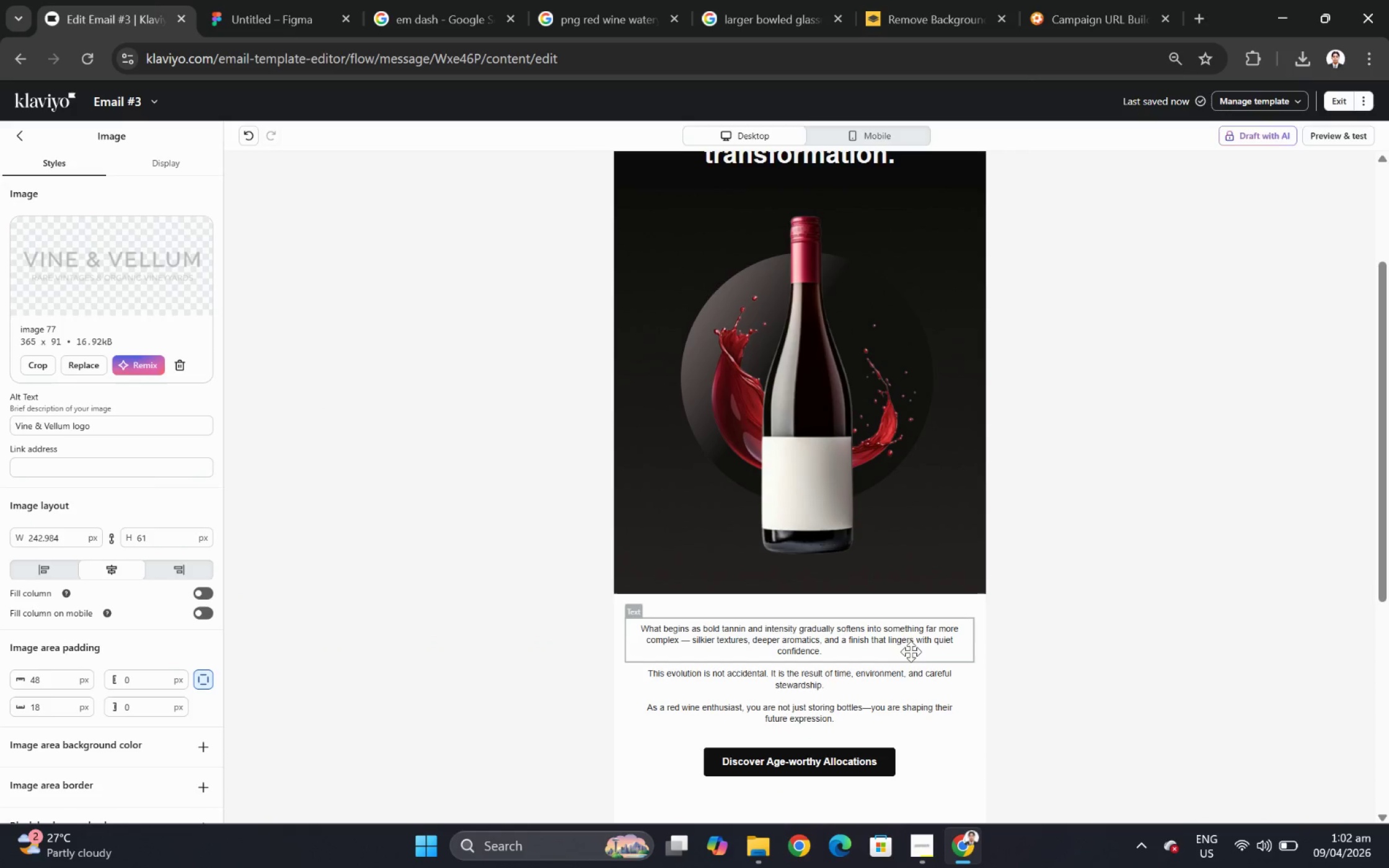 
scroll: coordinate [1178, 695], scroll_direction: down, amount: 3.0
 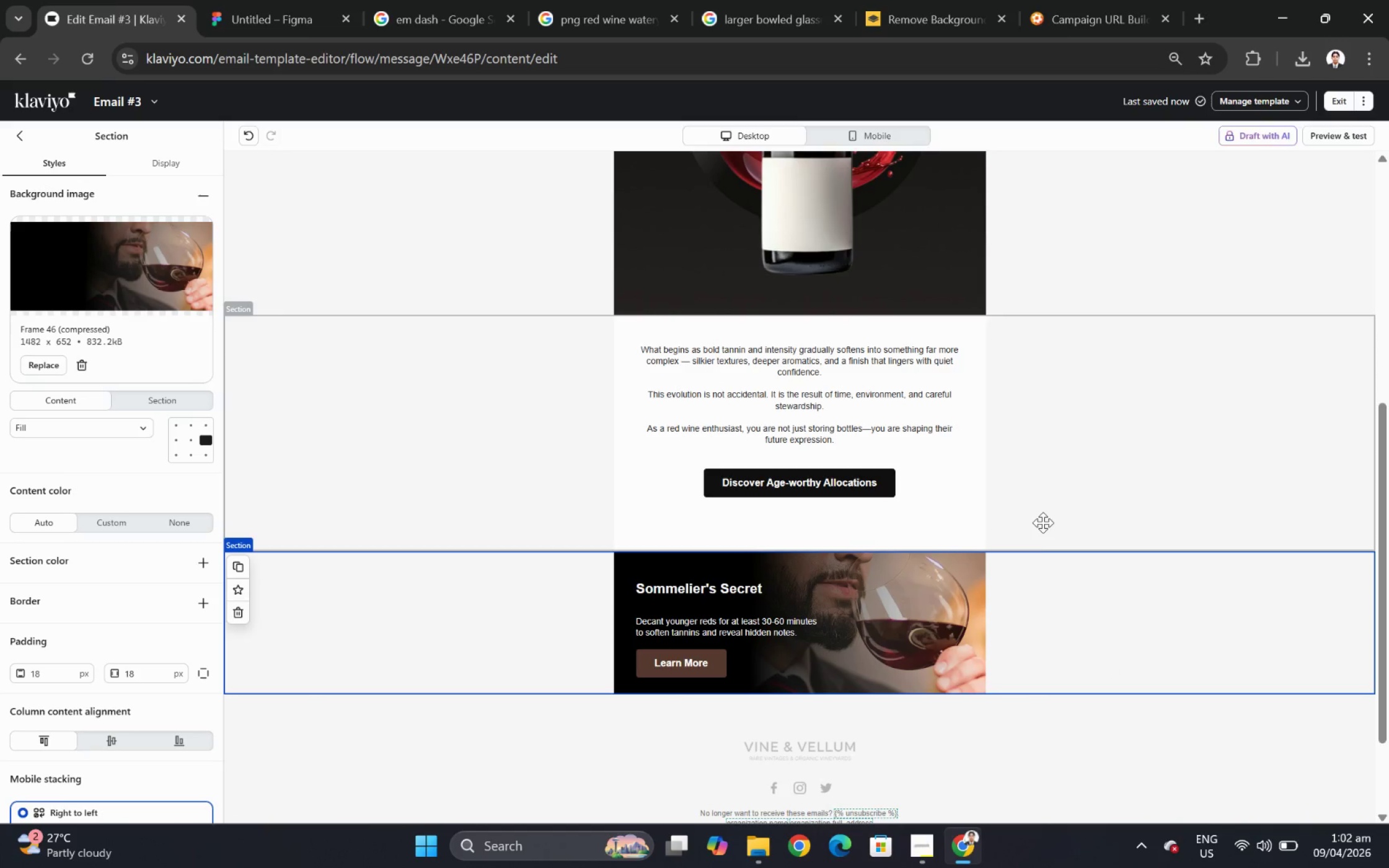 
scroll: coordinate [1040, 520], scroll_direction: up, amount: 1.0
 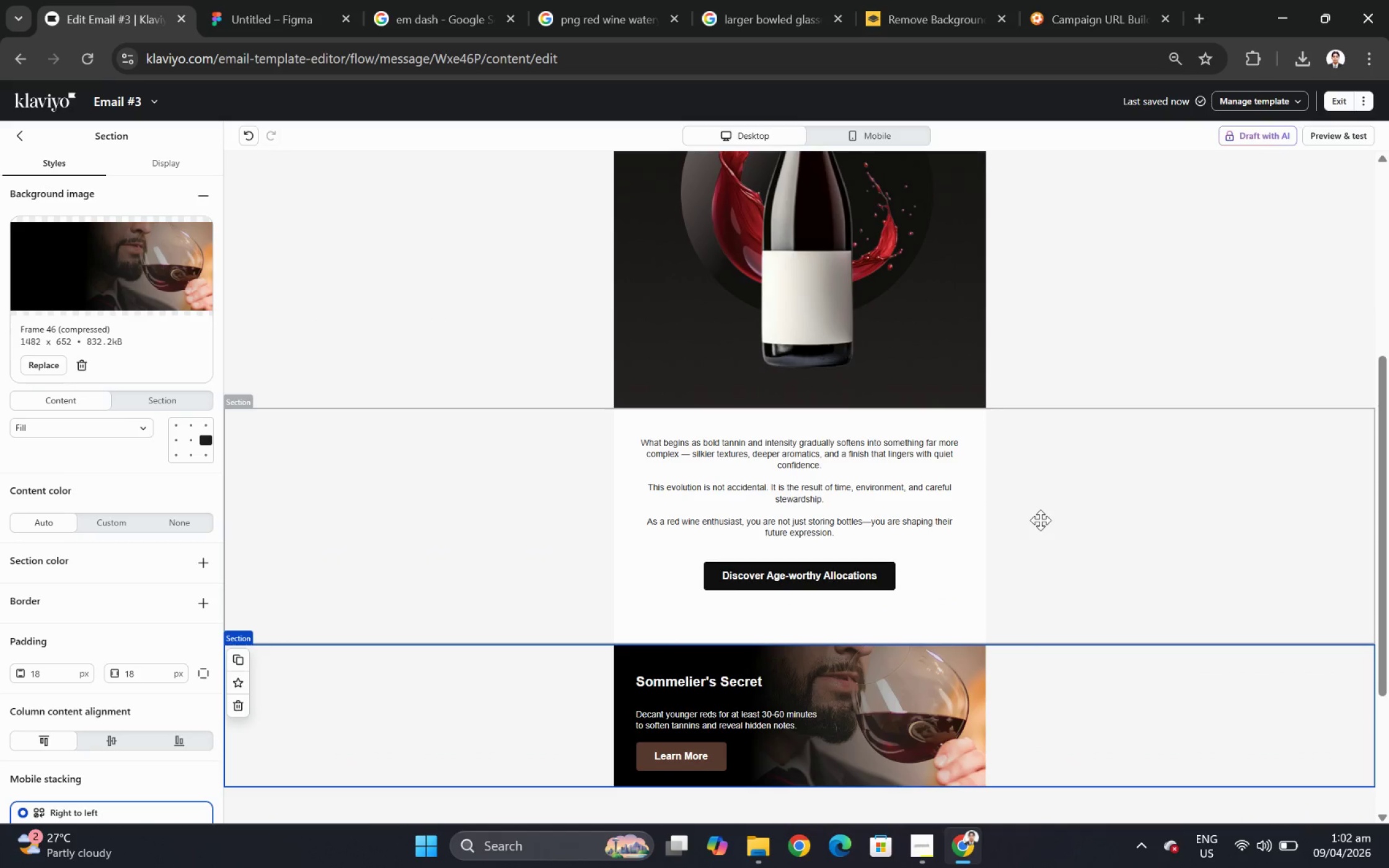 
left_click([456, 423])
 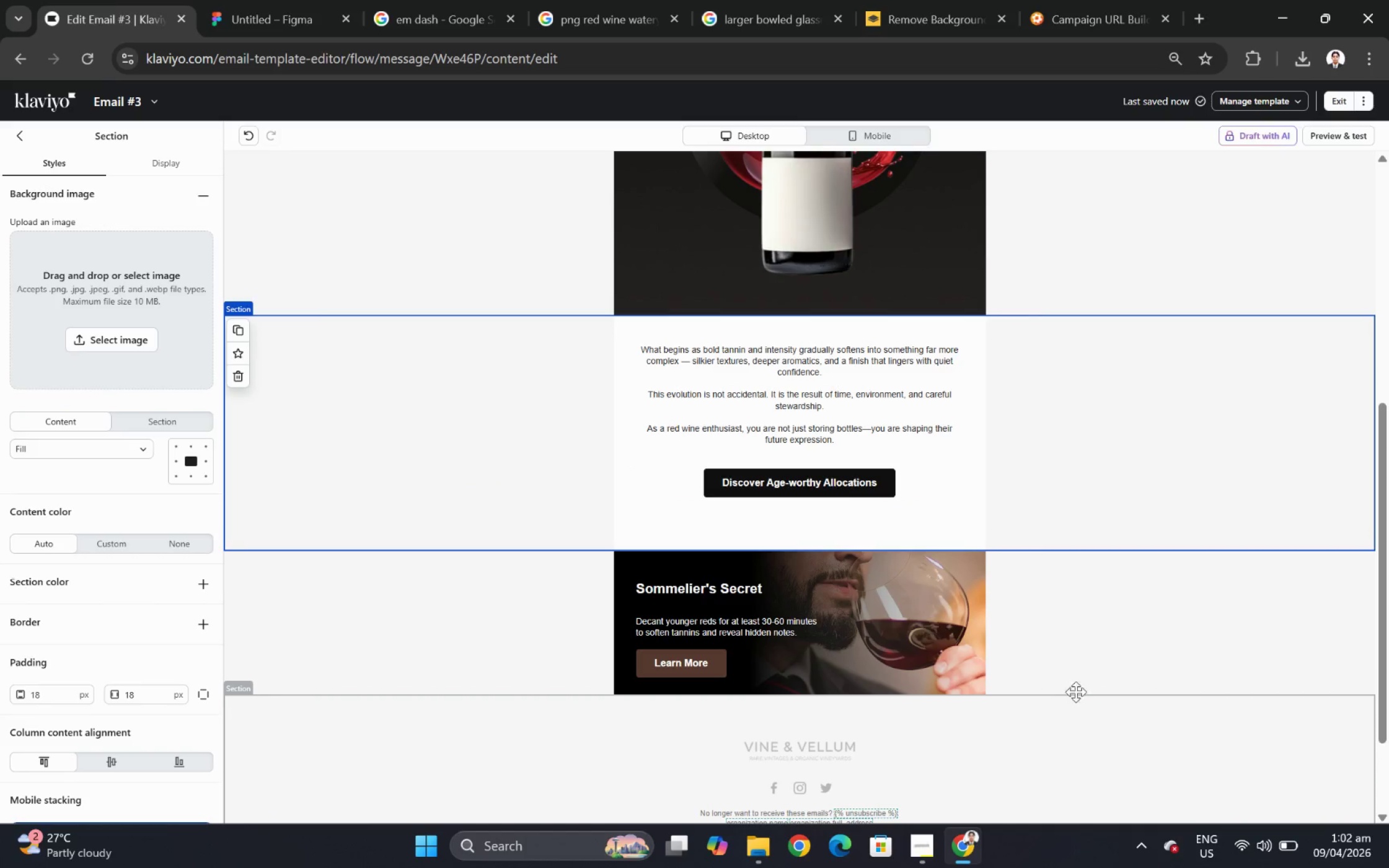 
scroll: coordinate [1038, 526], scroll_direction: none, amount: 0.0
 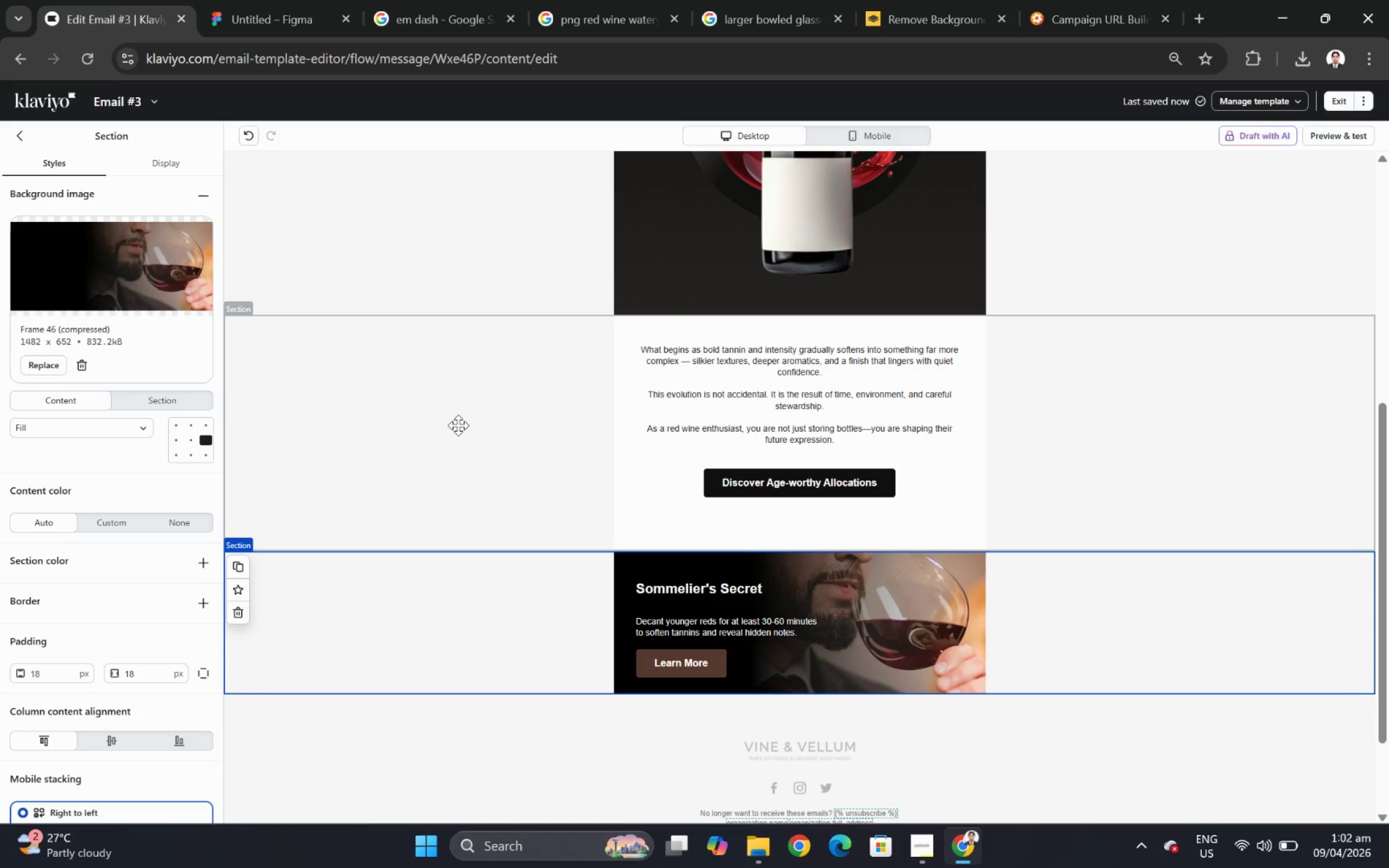 
left_click([1118, 705])
 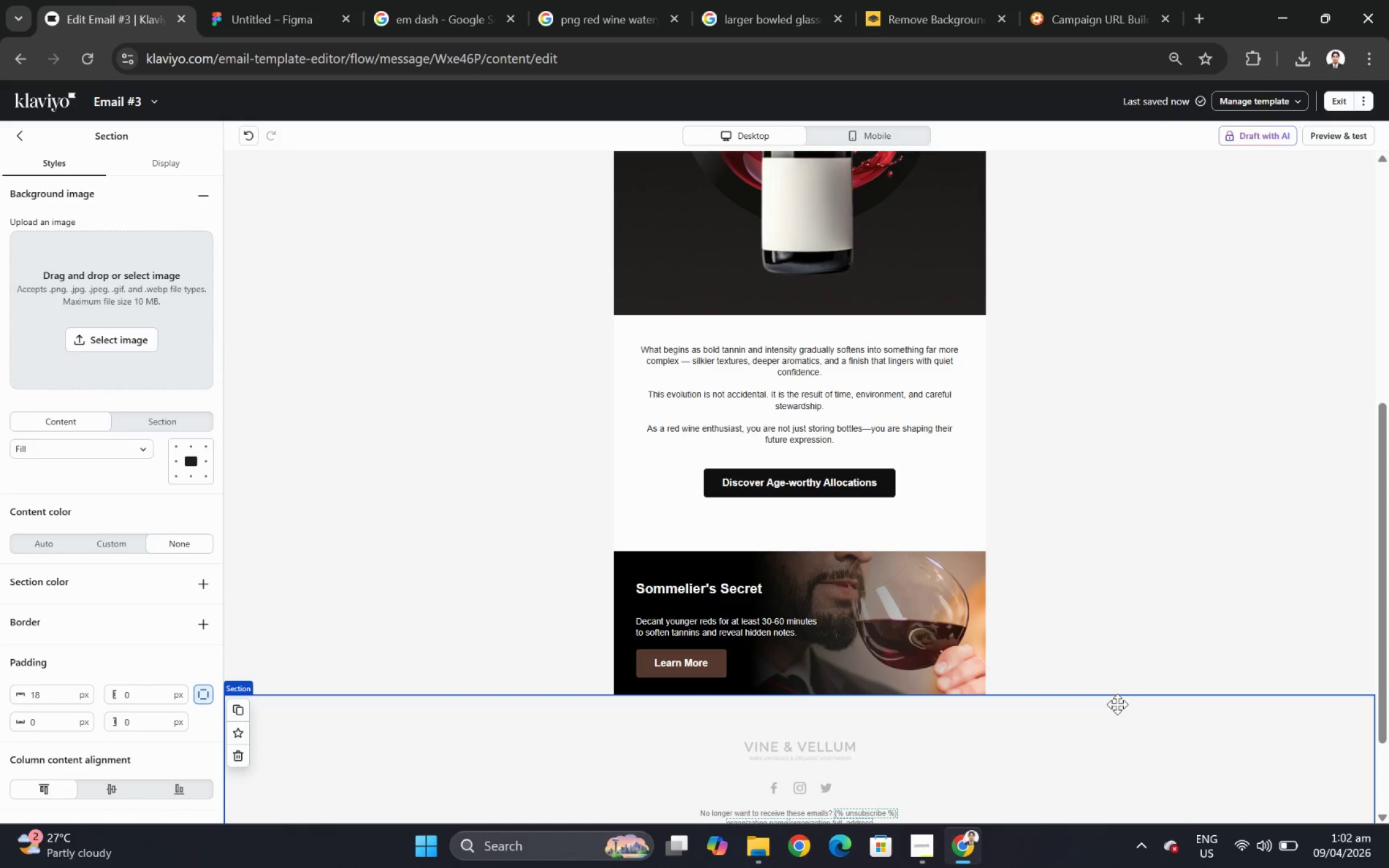 
hold_key(key=ControlLeft, duration=1.5)
 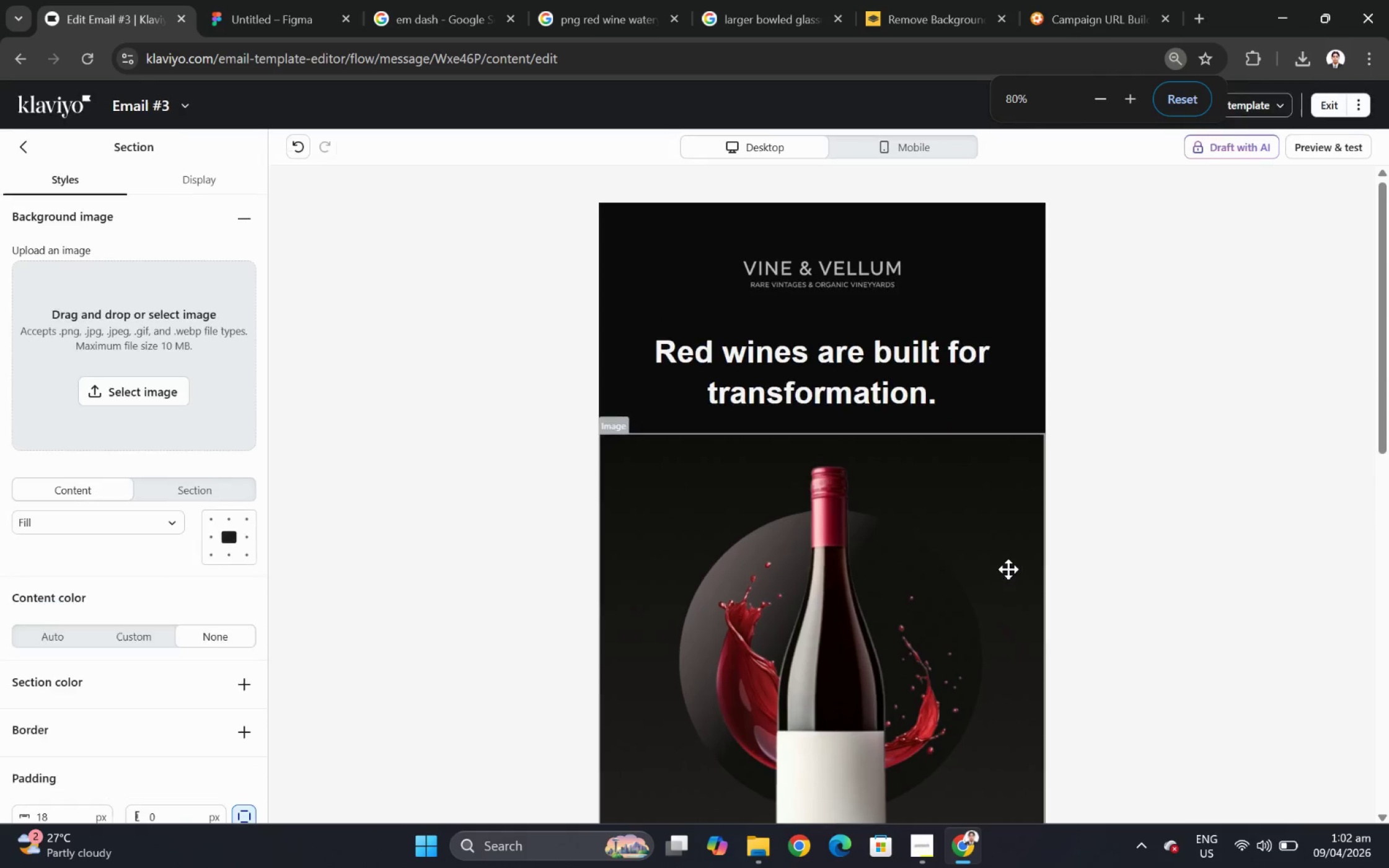 
hold_key(key=ControlLeft, duration=0.66)
 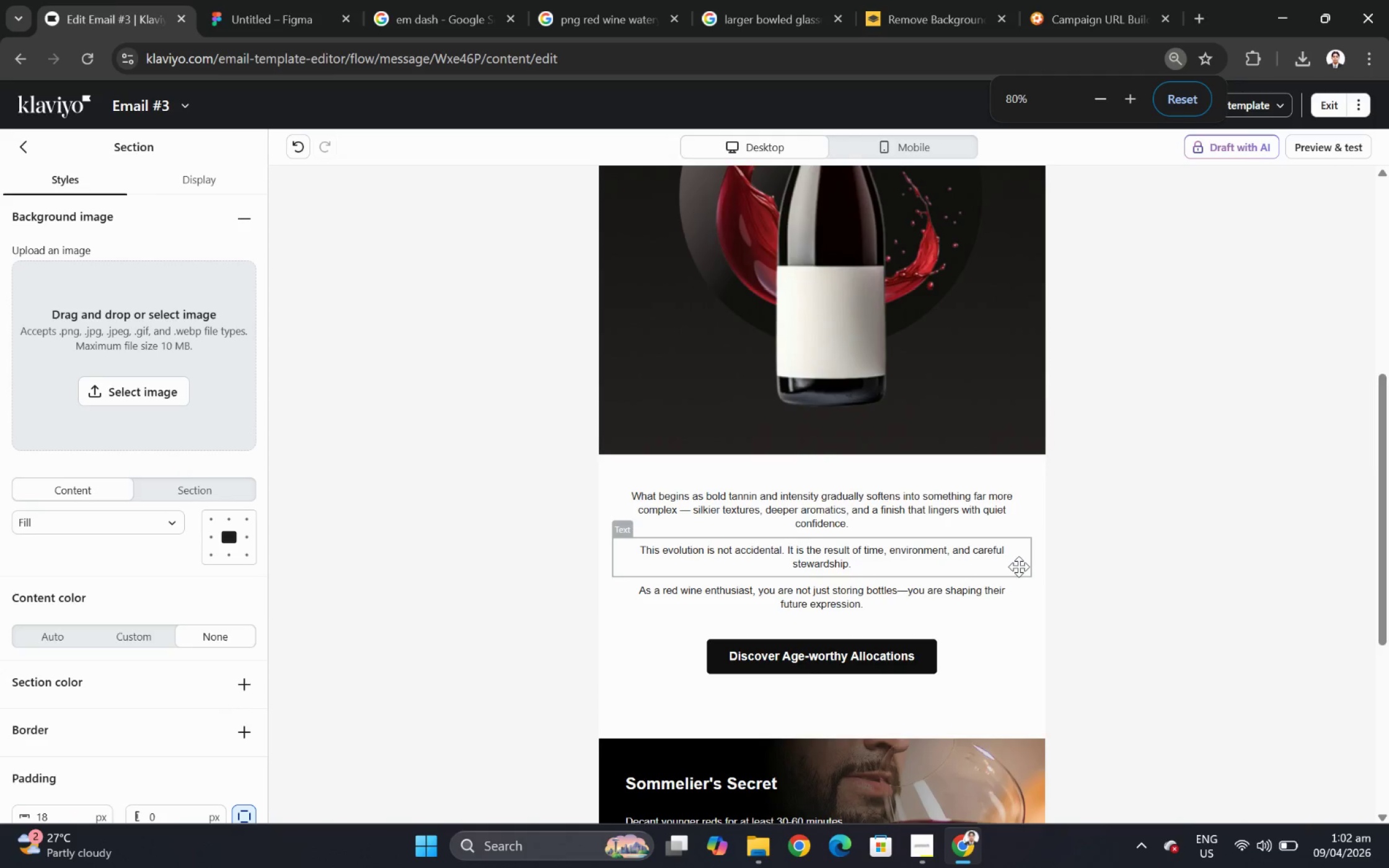 
scroll: coordinate [1028, 566], scroll_direction: down, amount: 7.0
 